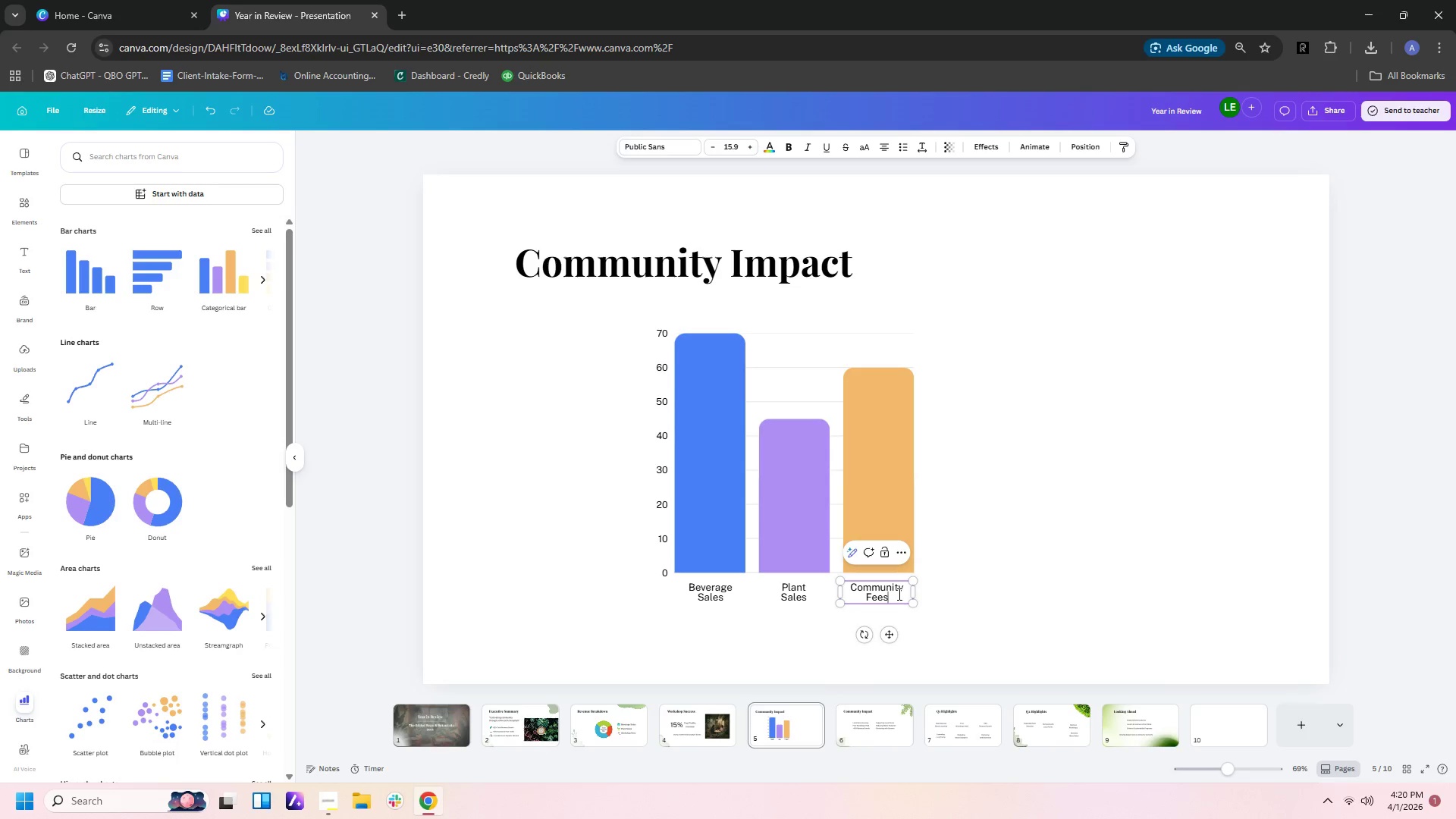 
wait(35.89)
 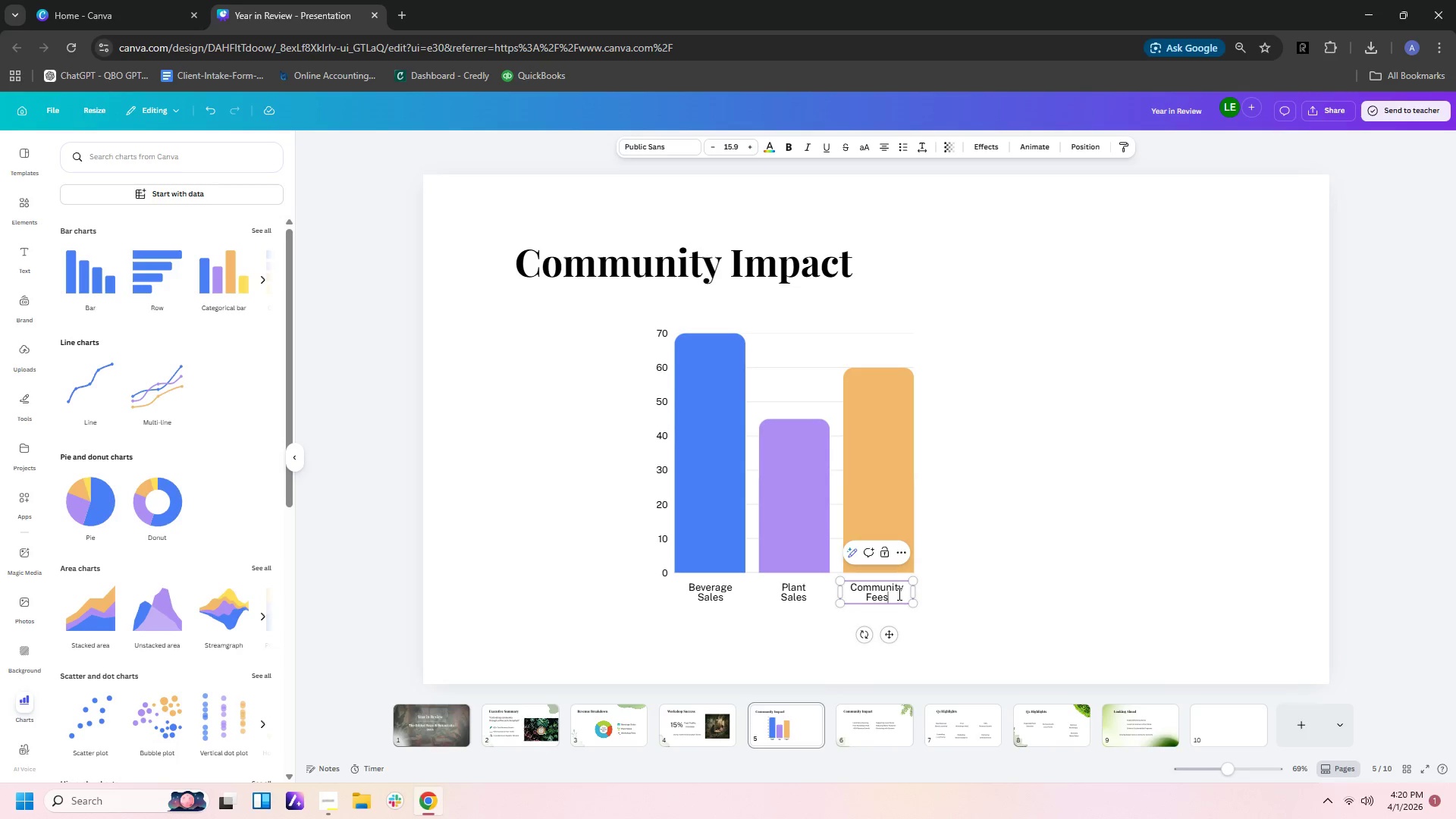 
left_click([830, 510])
 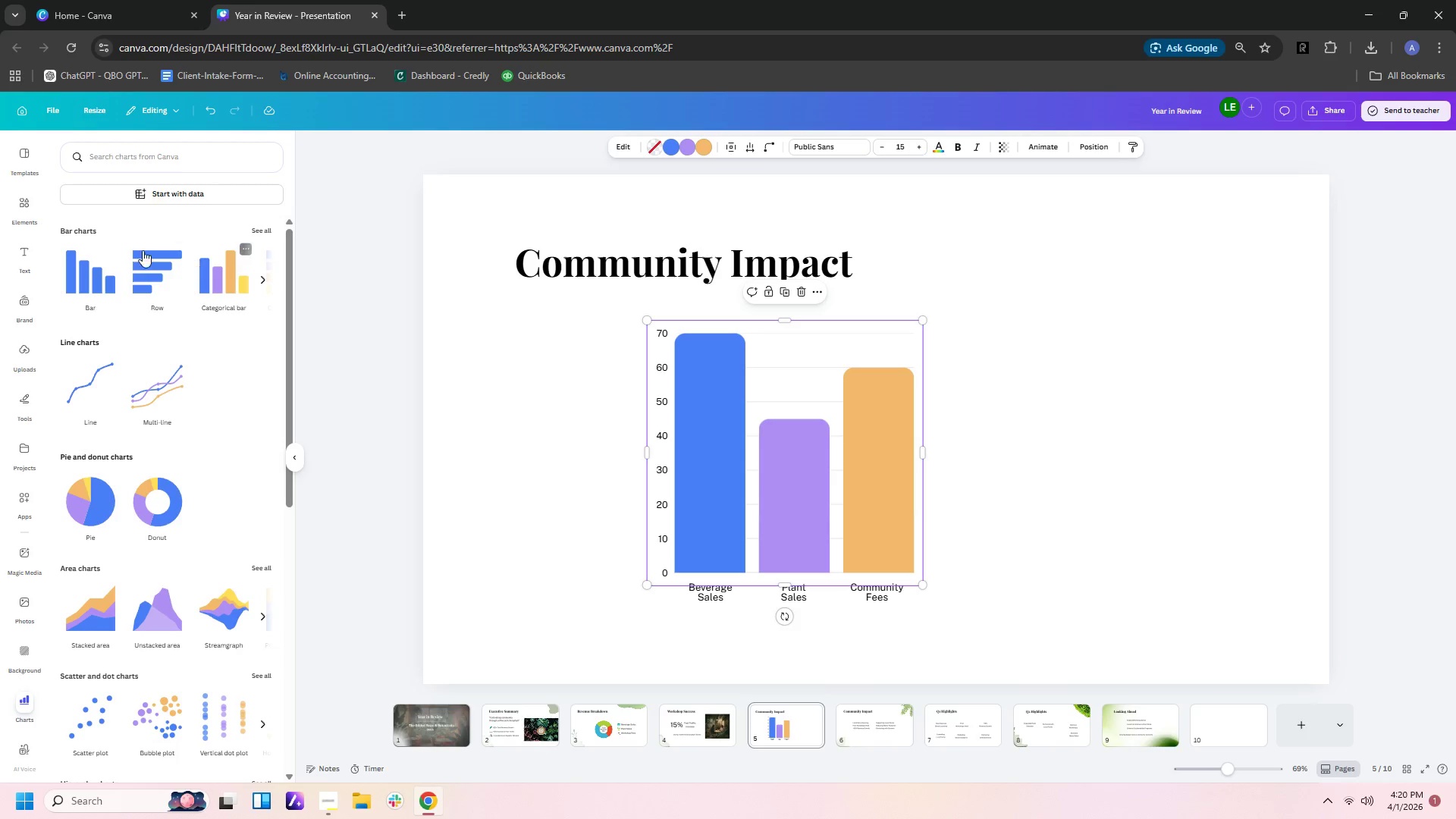 
left_click([151, 262])
 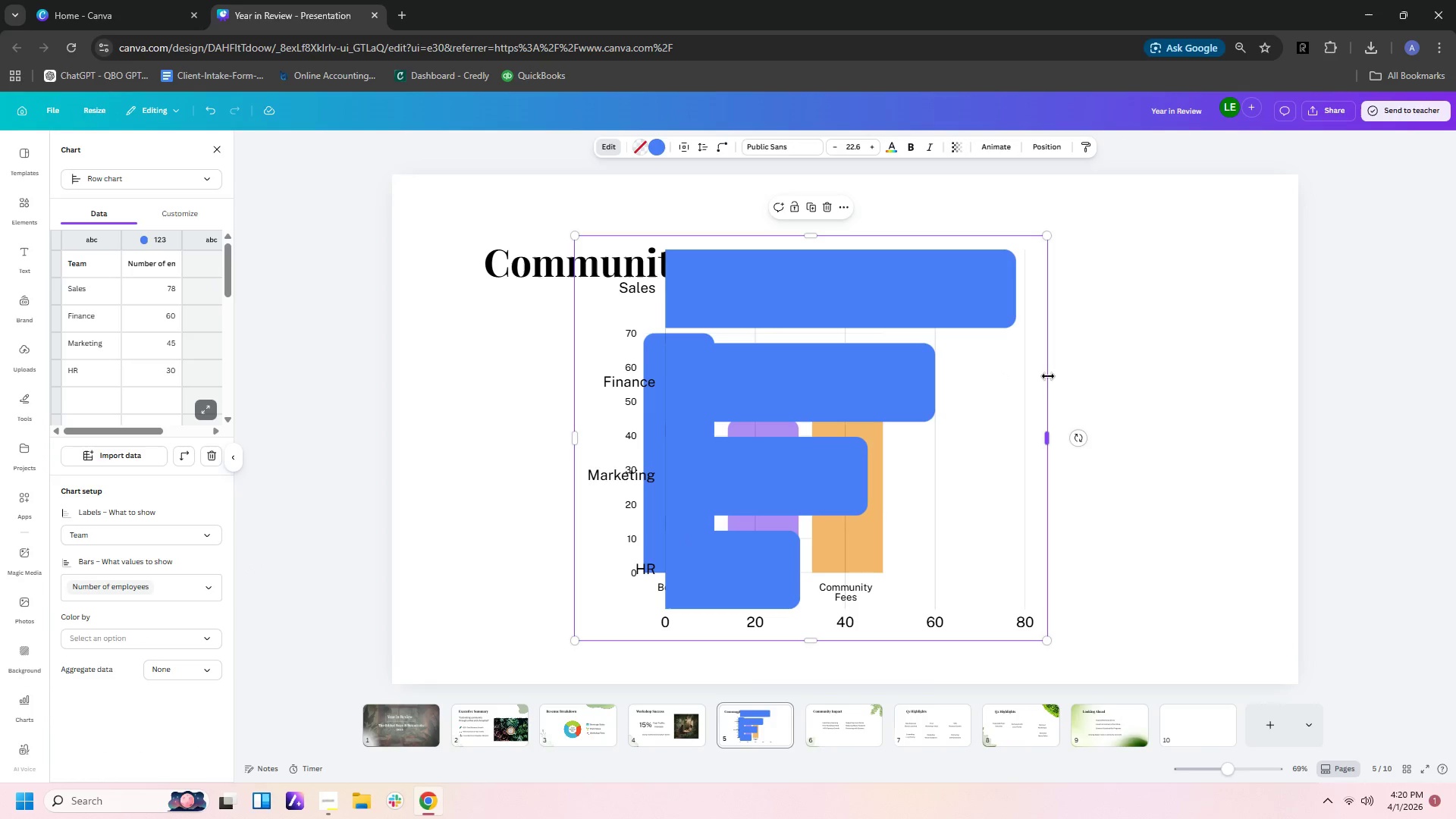 
left_click_drag(start_coordinate=[1008, 411], to_coordinate=[904, 477])
 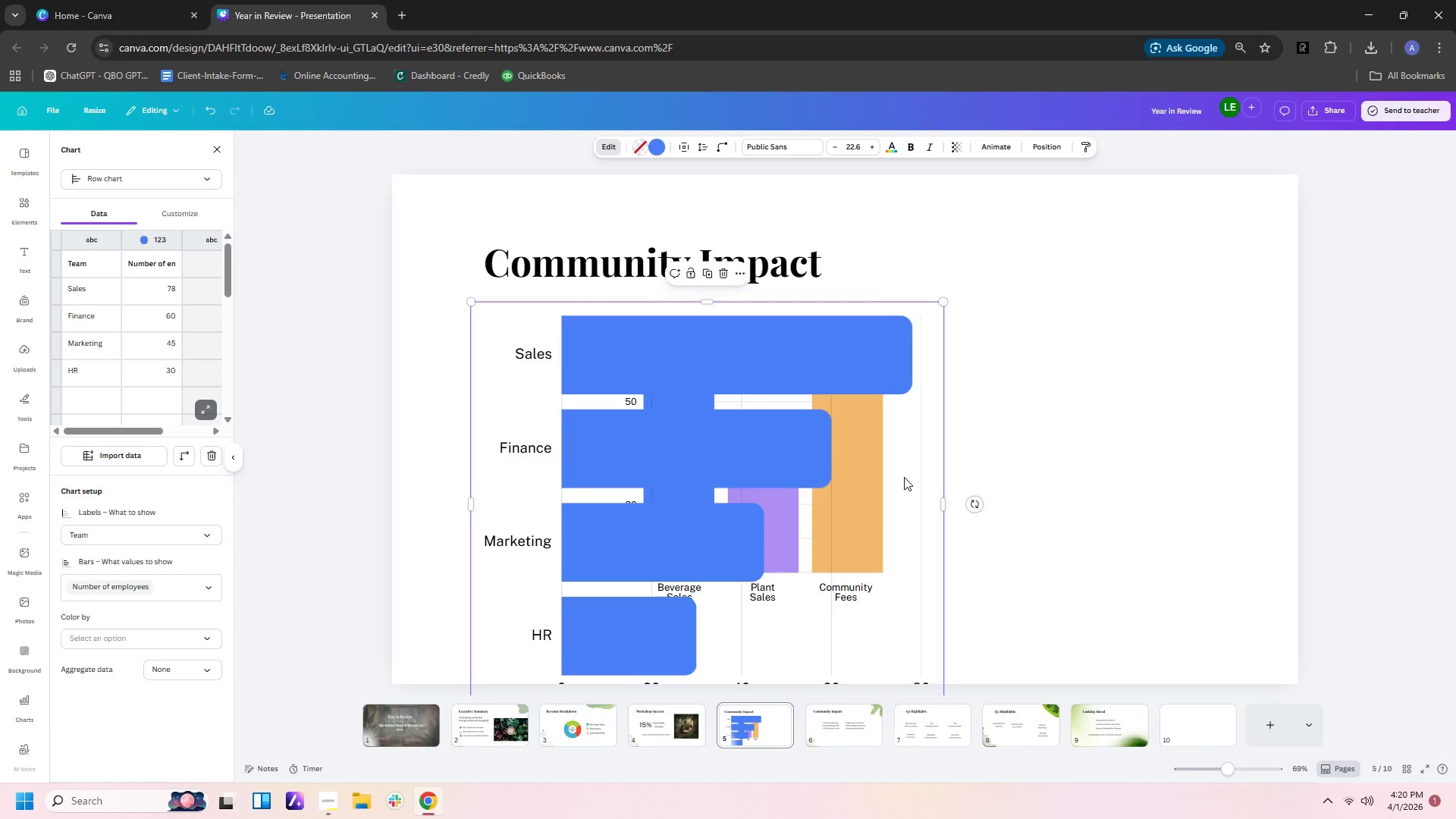 
left_click([904, 477])
 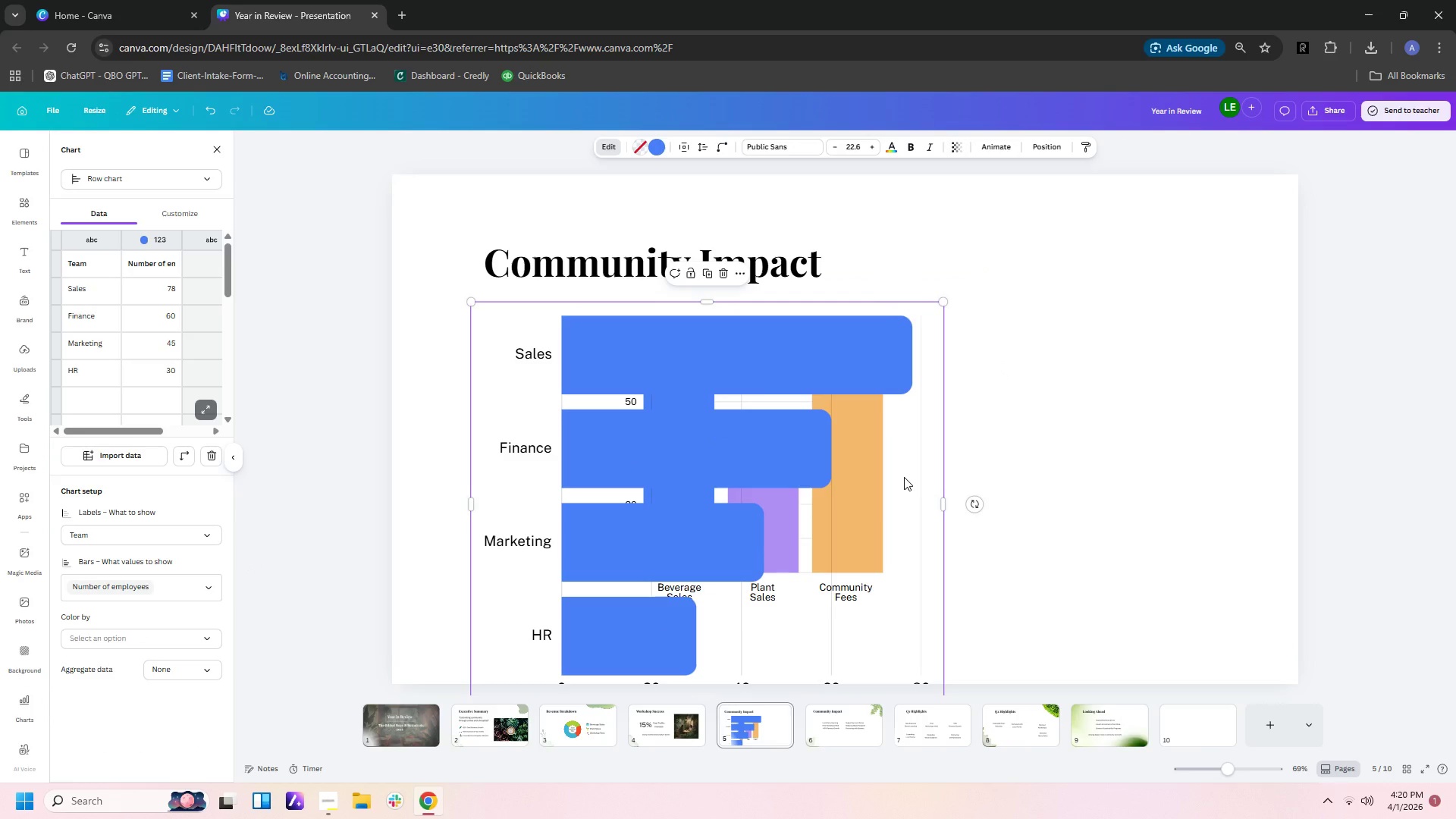 
key(Delete)
 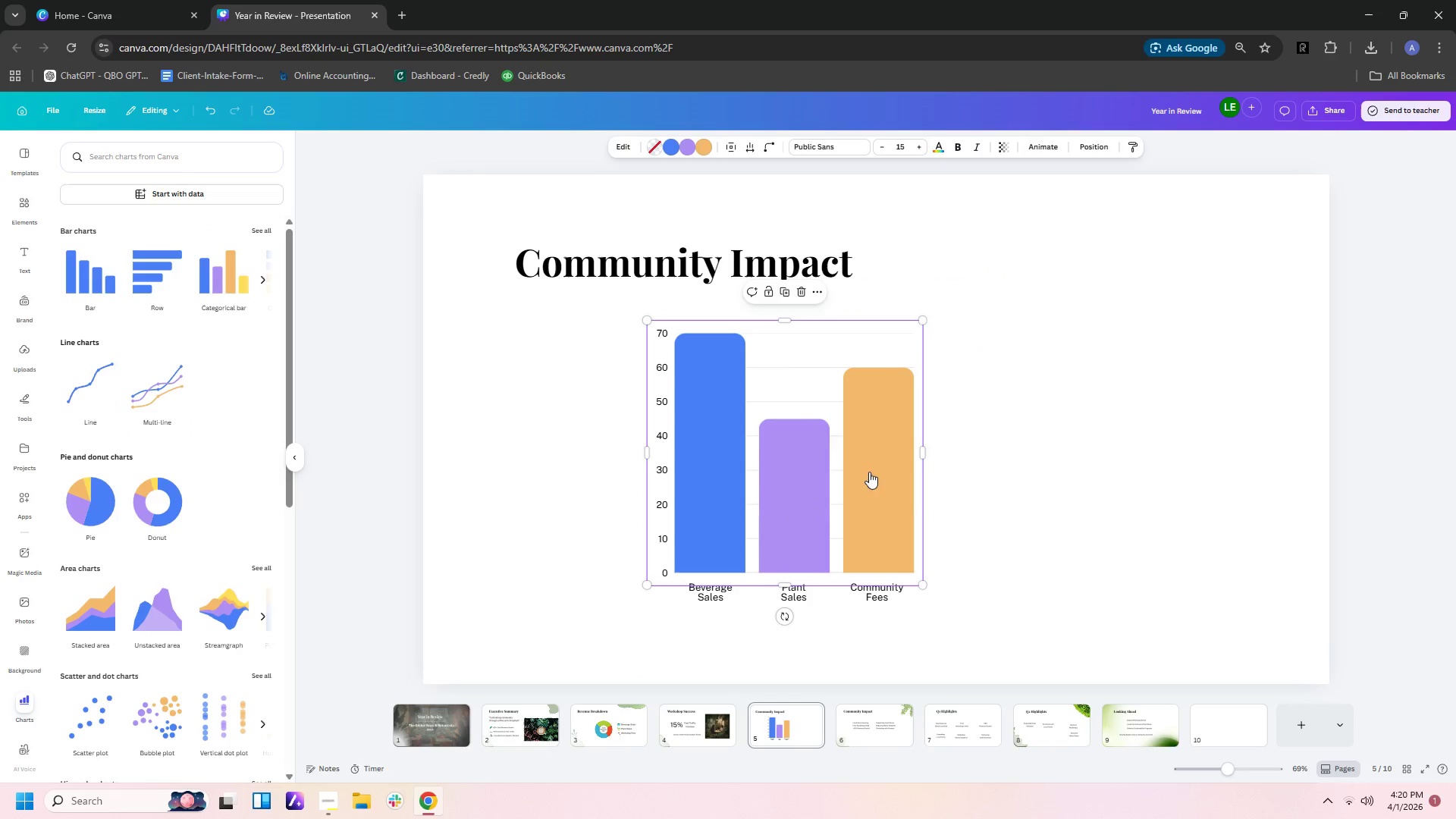 
double_click([805, 369])
 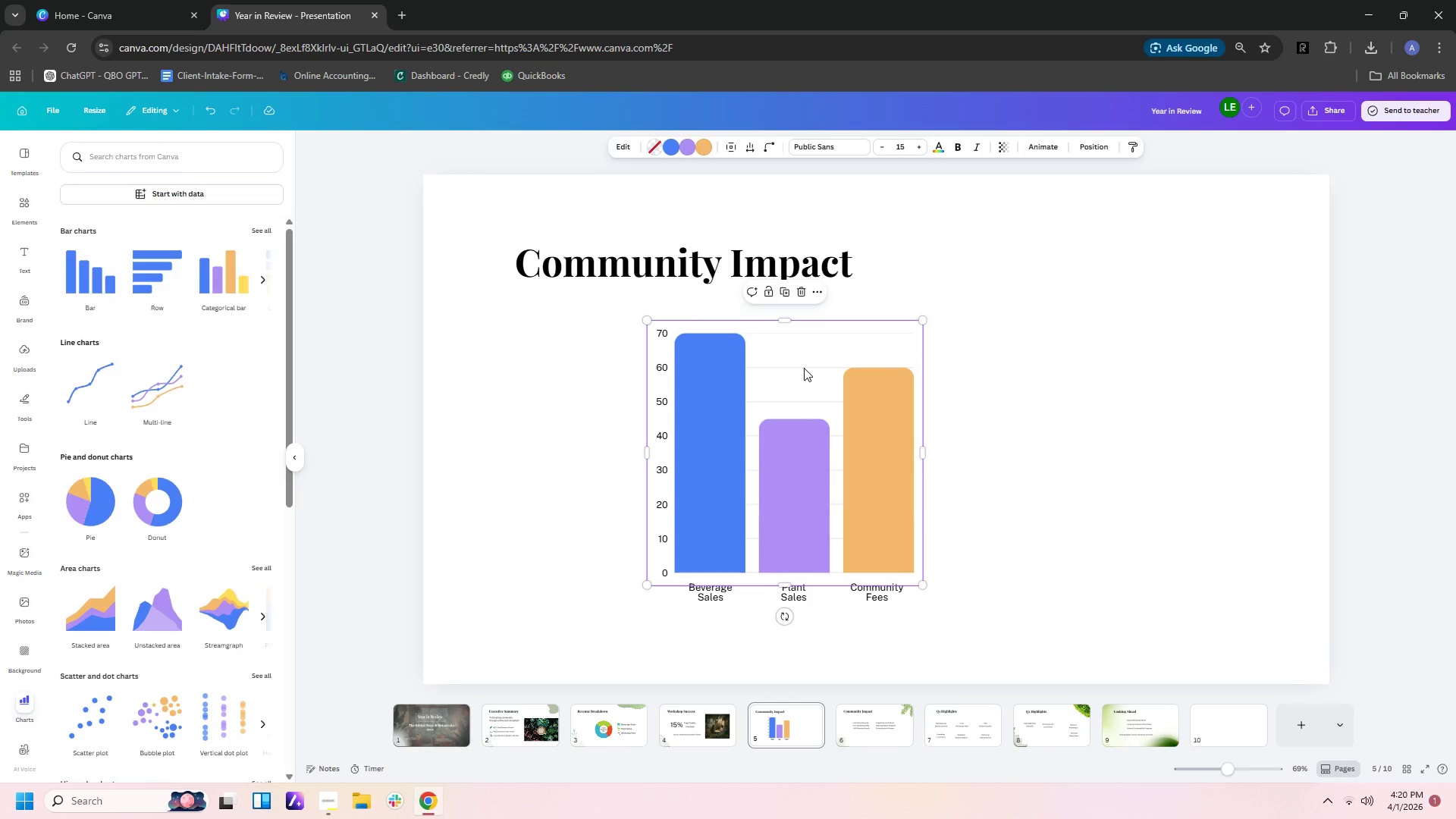 
double_click([804, 368])
 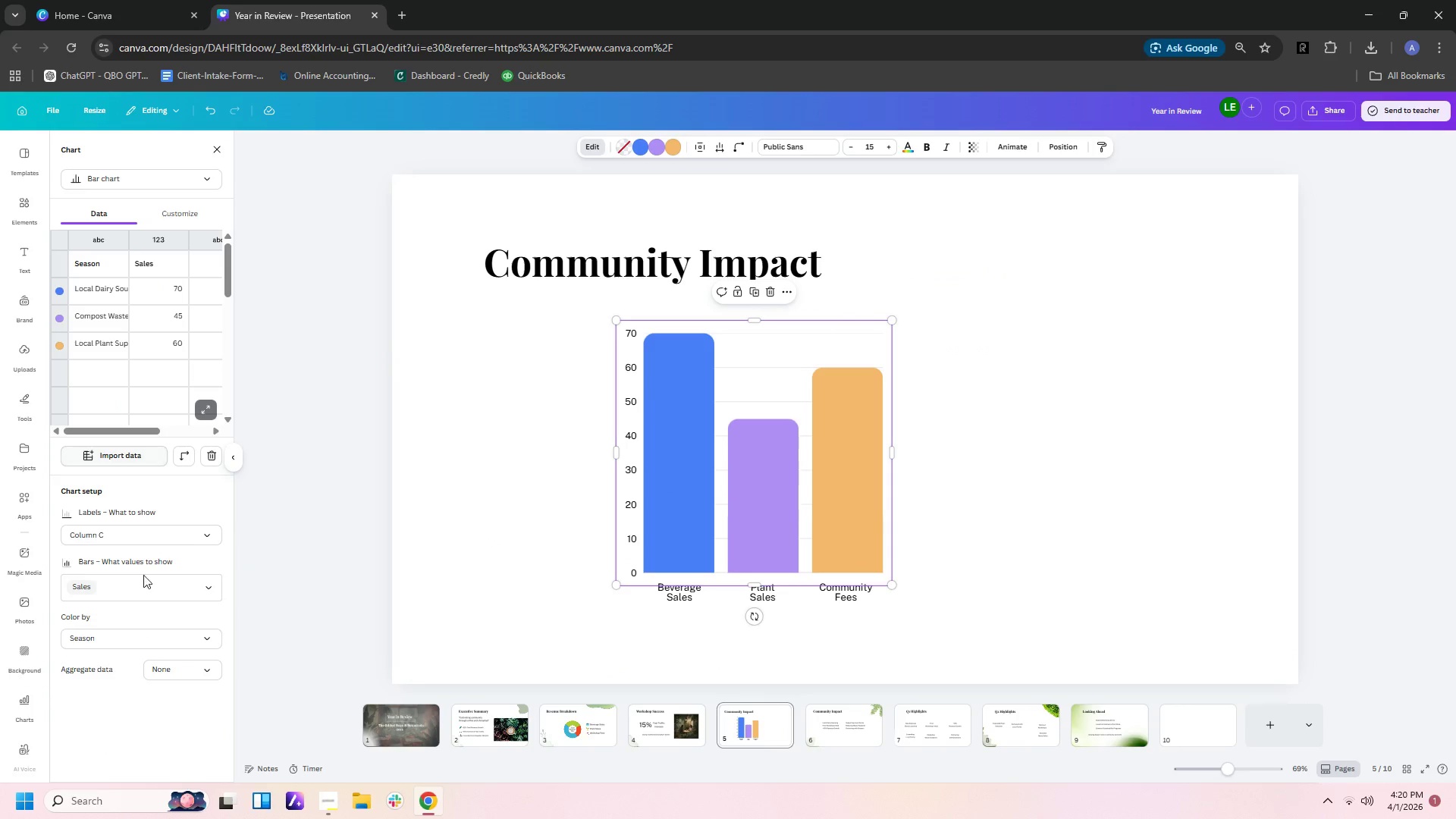 
wait(5.06)
 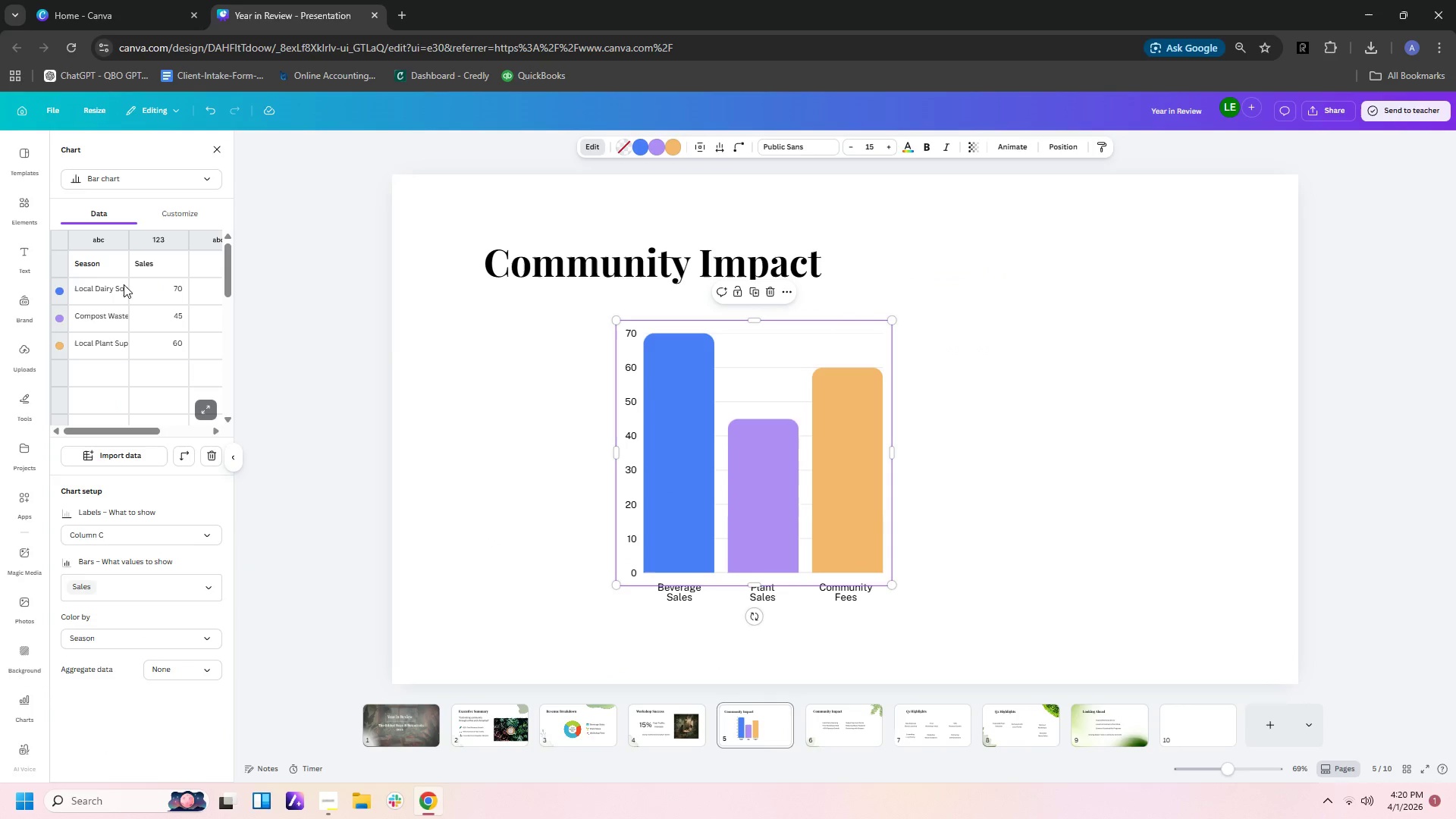 
left_click([176, 212])
 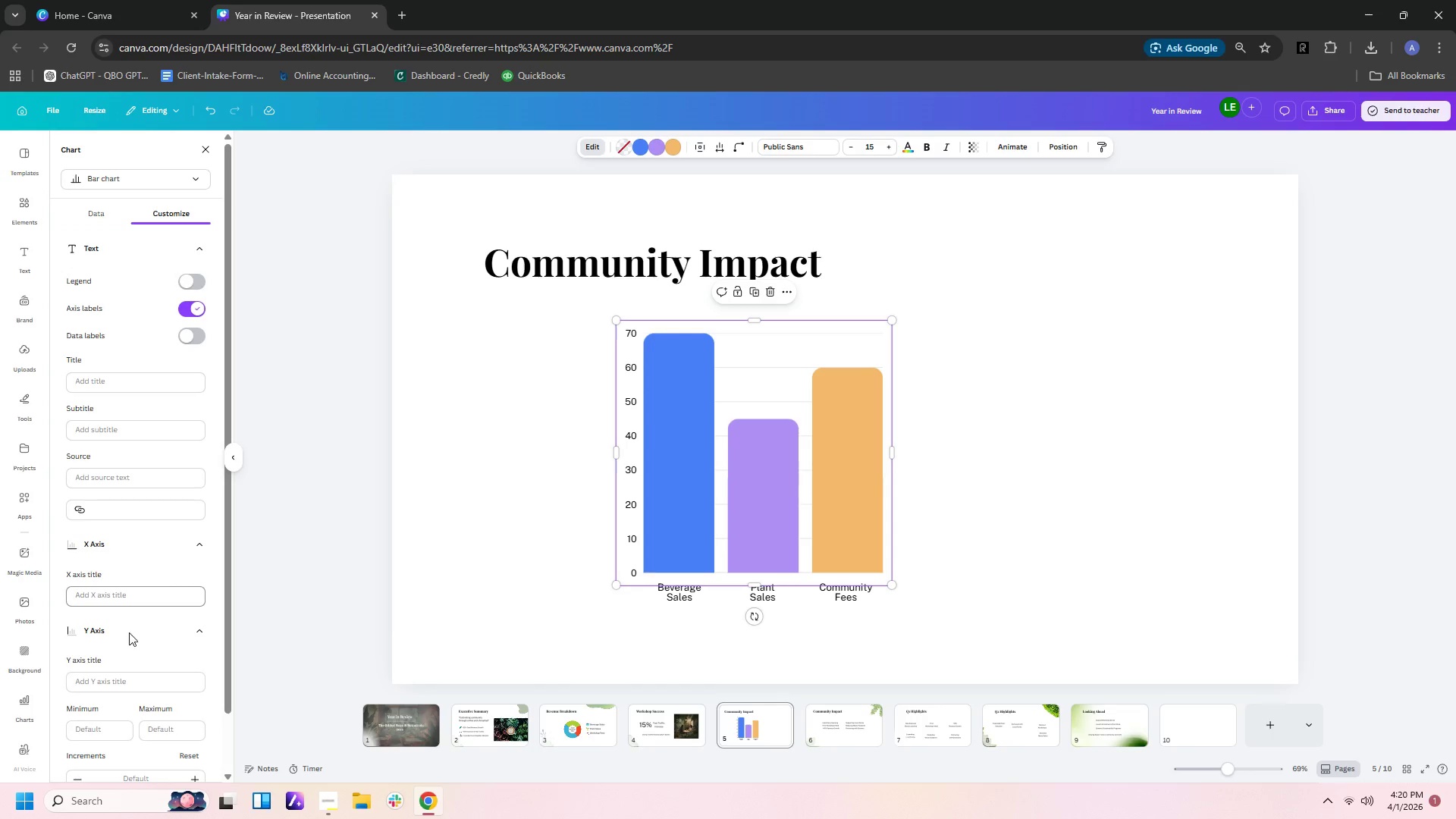 
scroll: coordinate [111, 700], scroll_direction: down, amount: 3.0
 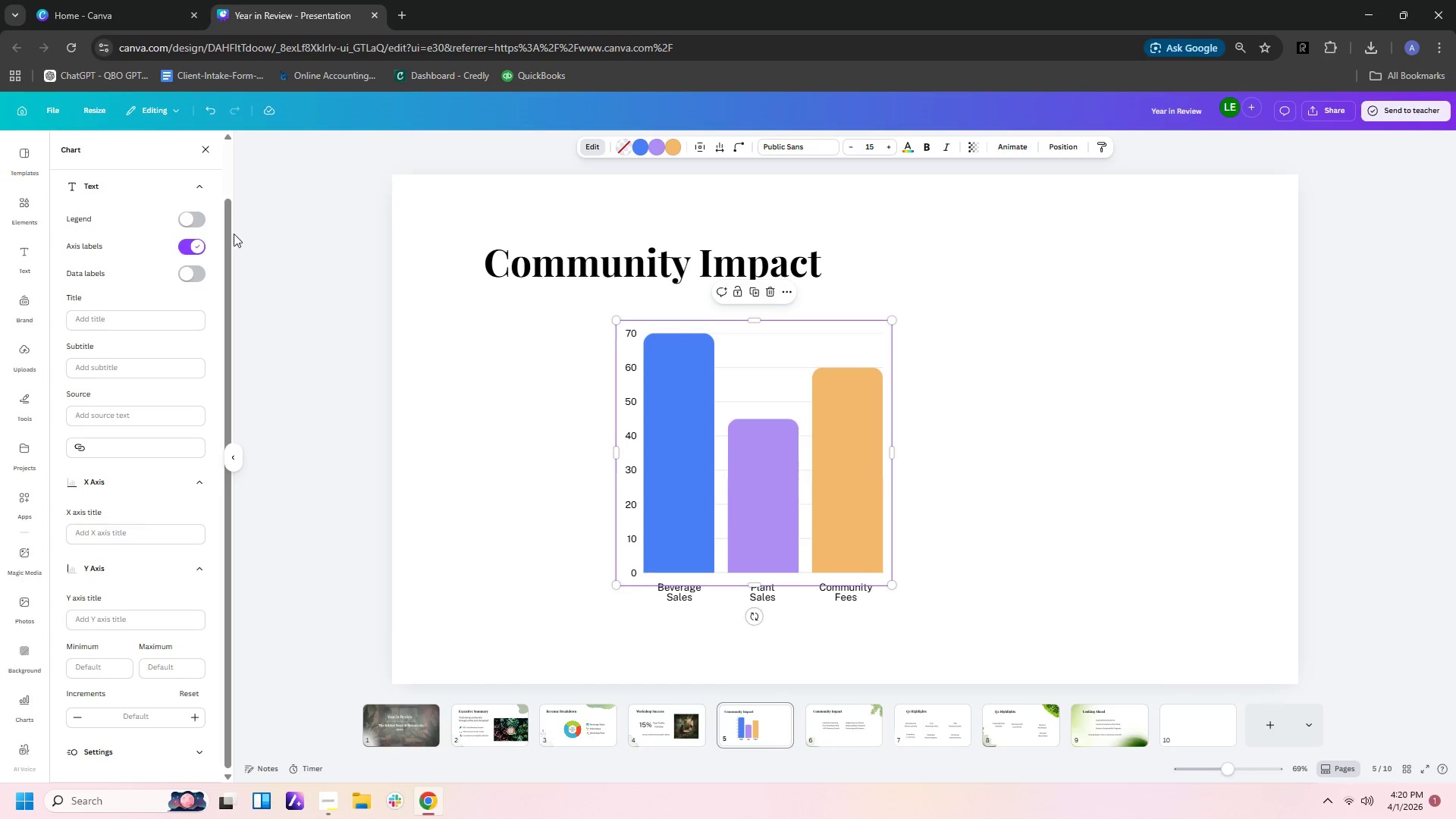 
left_click([263, 286])
 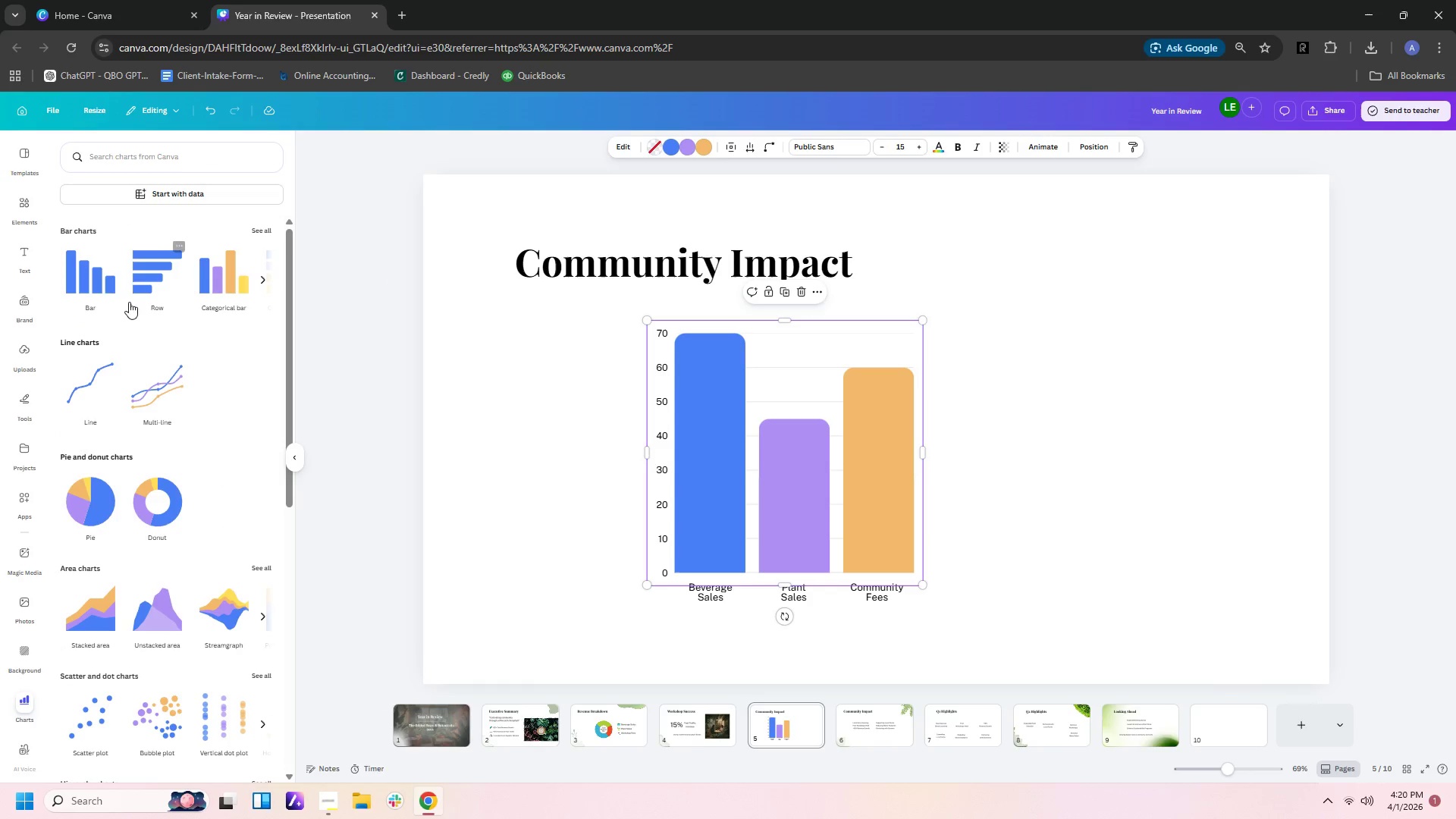 
left_click([165, 265])
 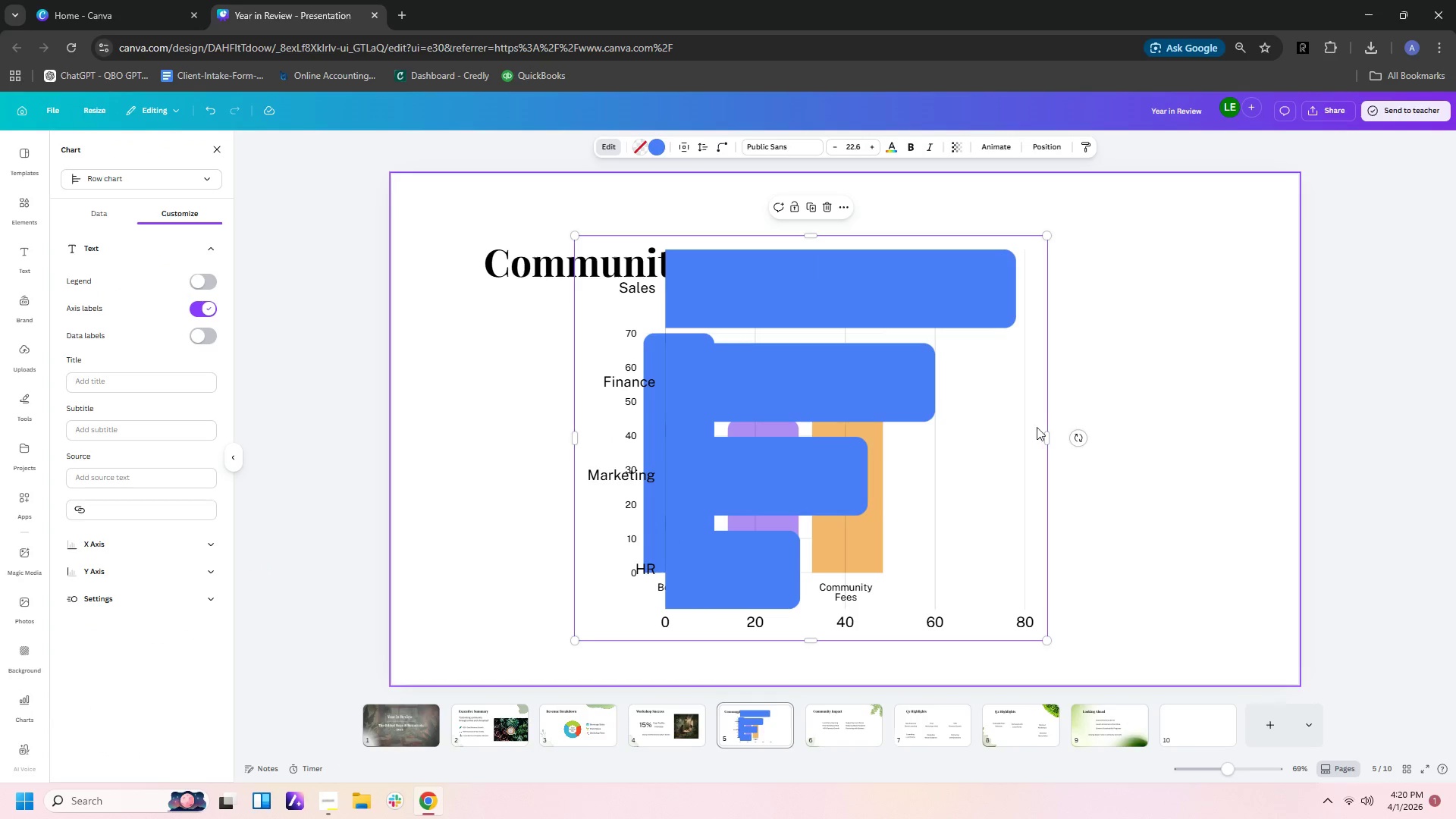 
left_click_drag(start_coordinate=[970, 439], to_coordinate=[1295, 444])
 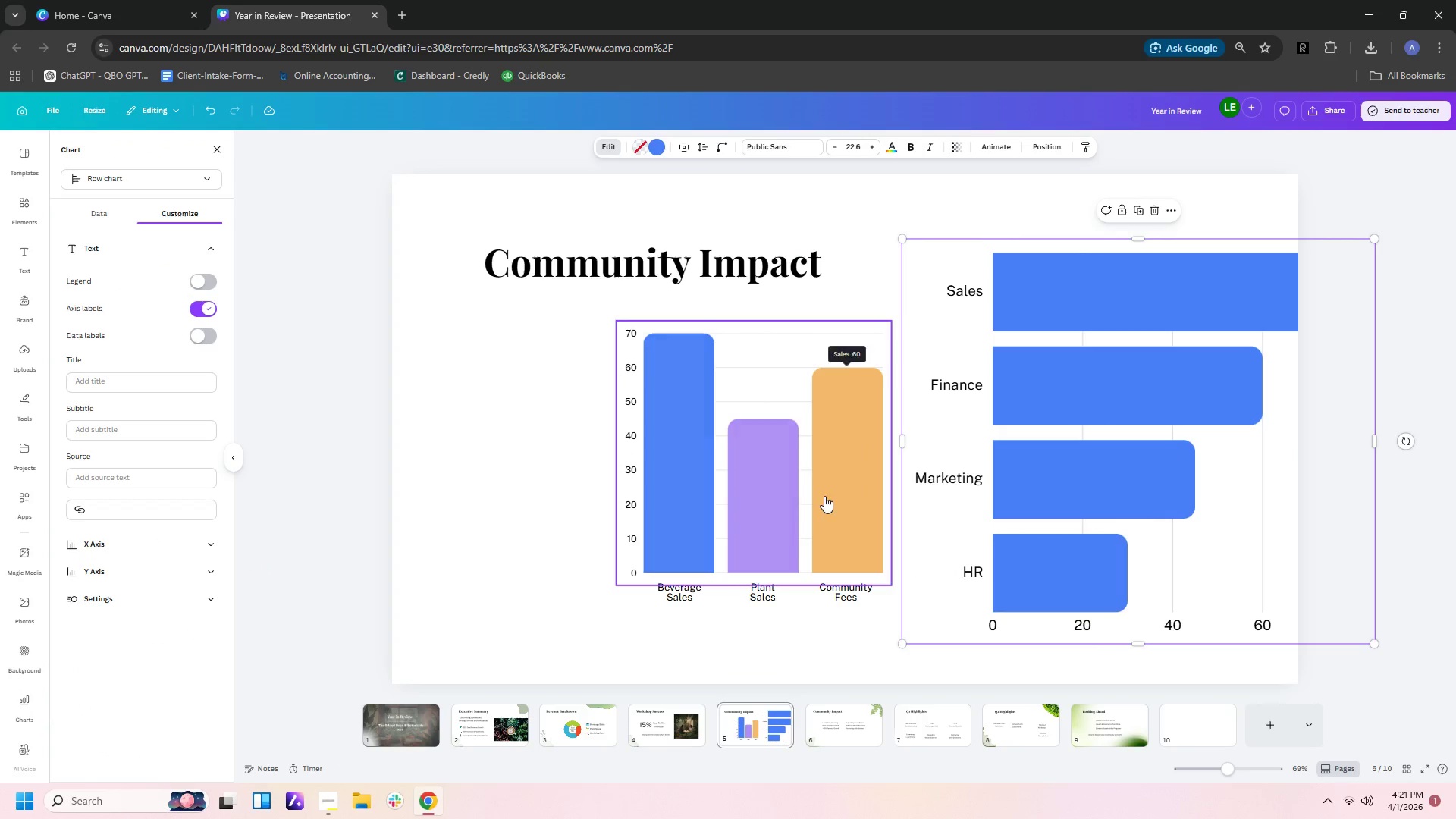 
left_click([823, 496])
 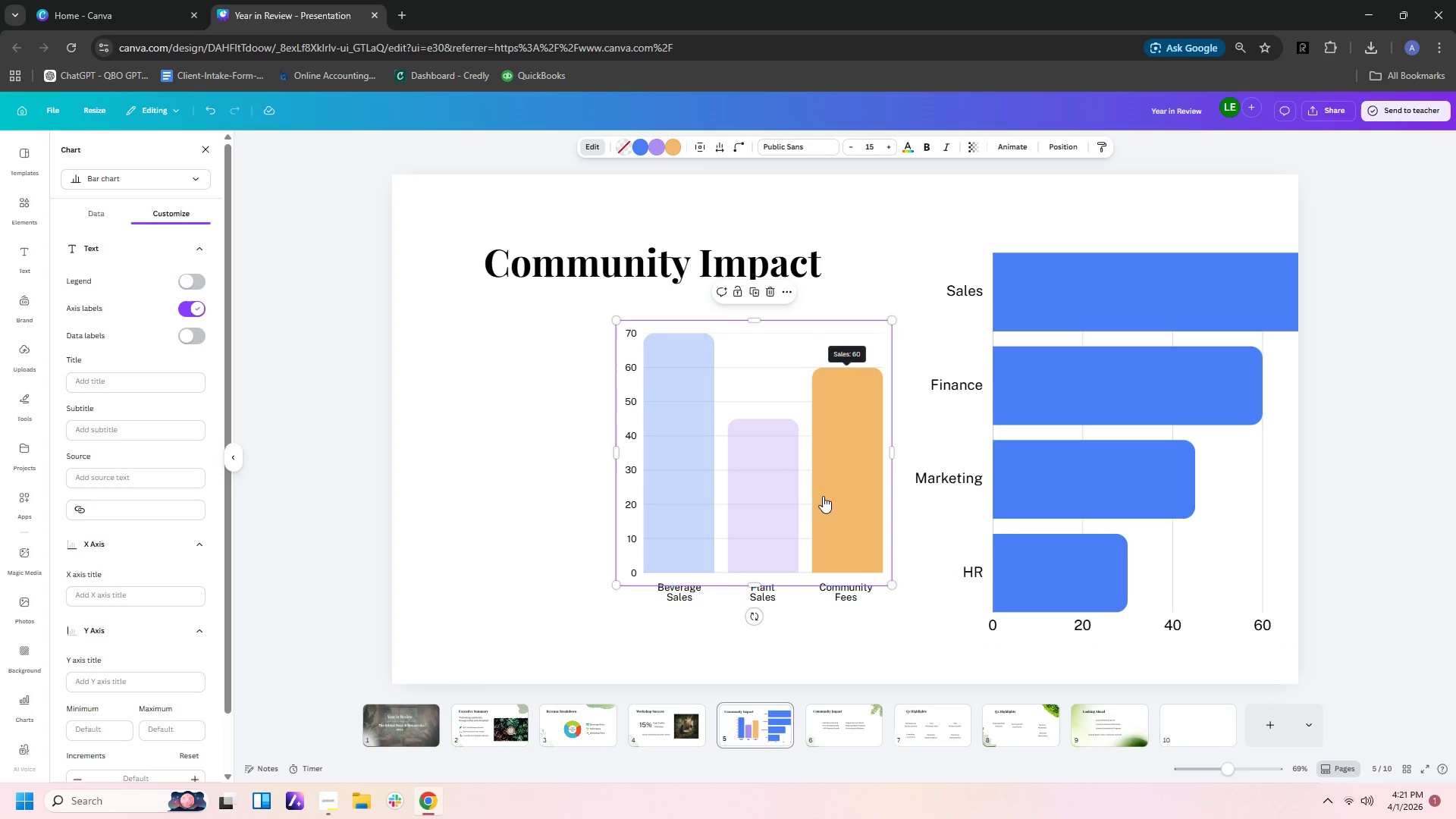 
key(Delete)
 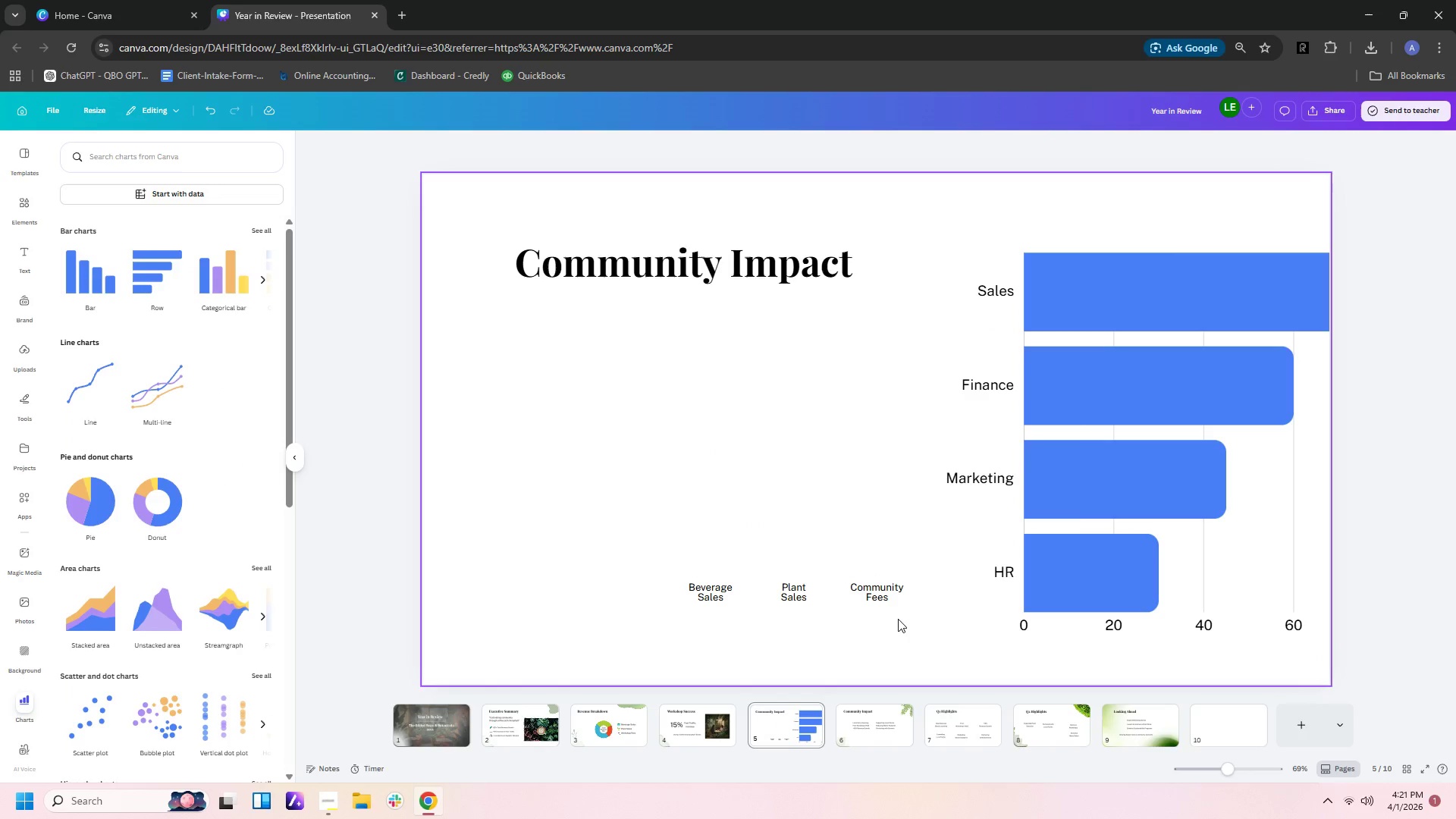 
left_click_drag(start_coordinate=[908, 615], to_coordinate=[686, 581])
 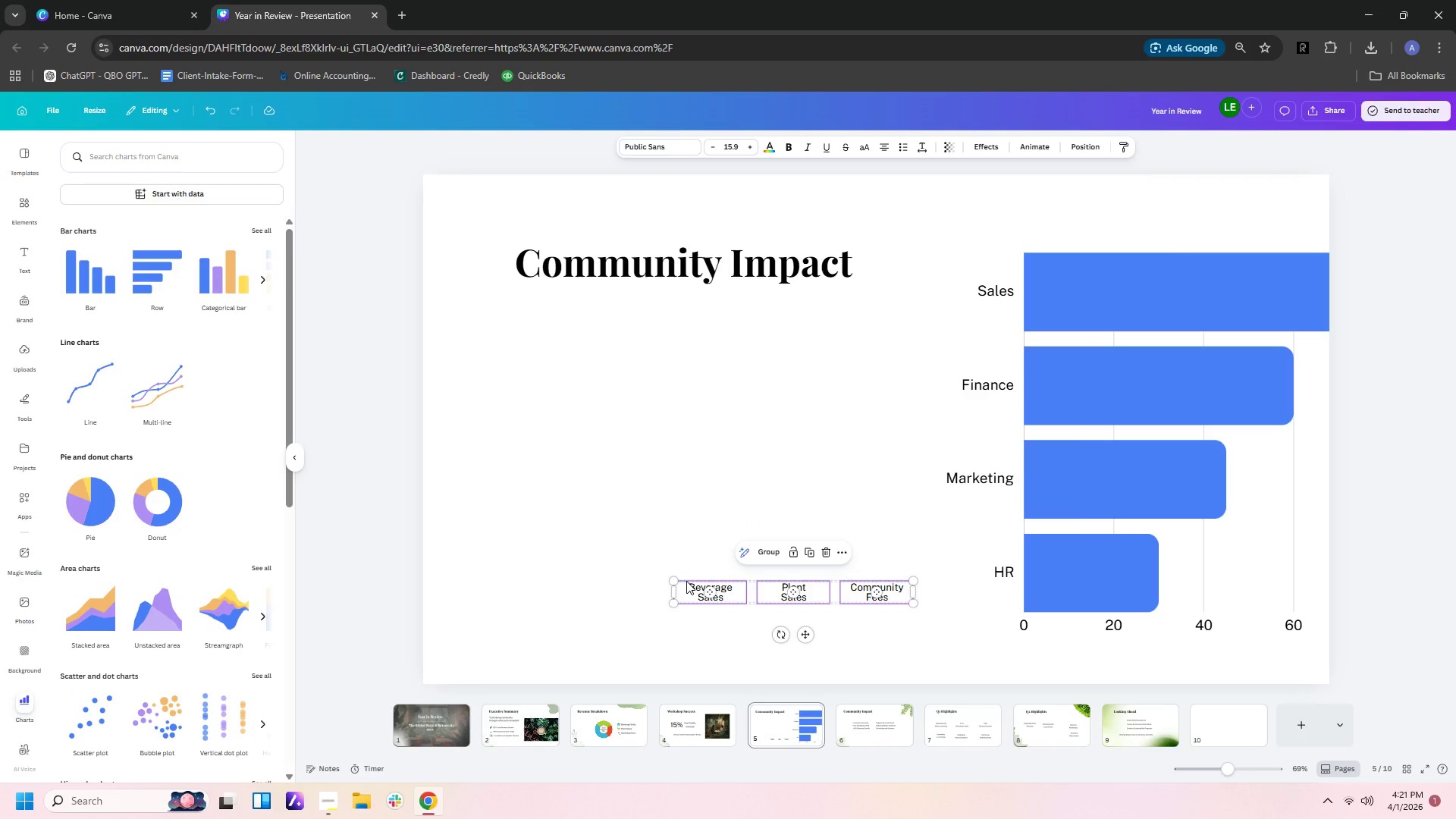 
key(Delete)
 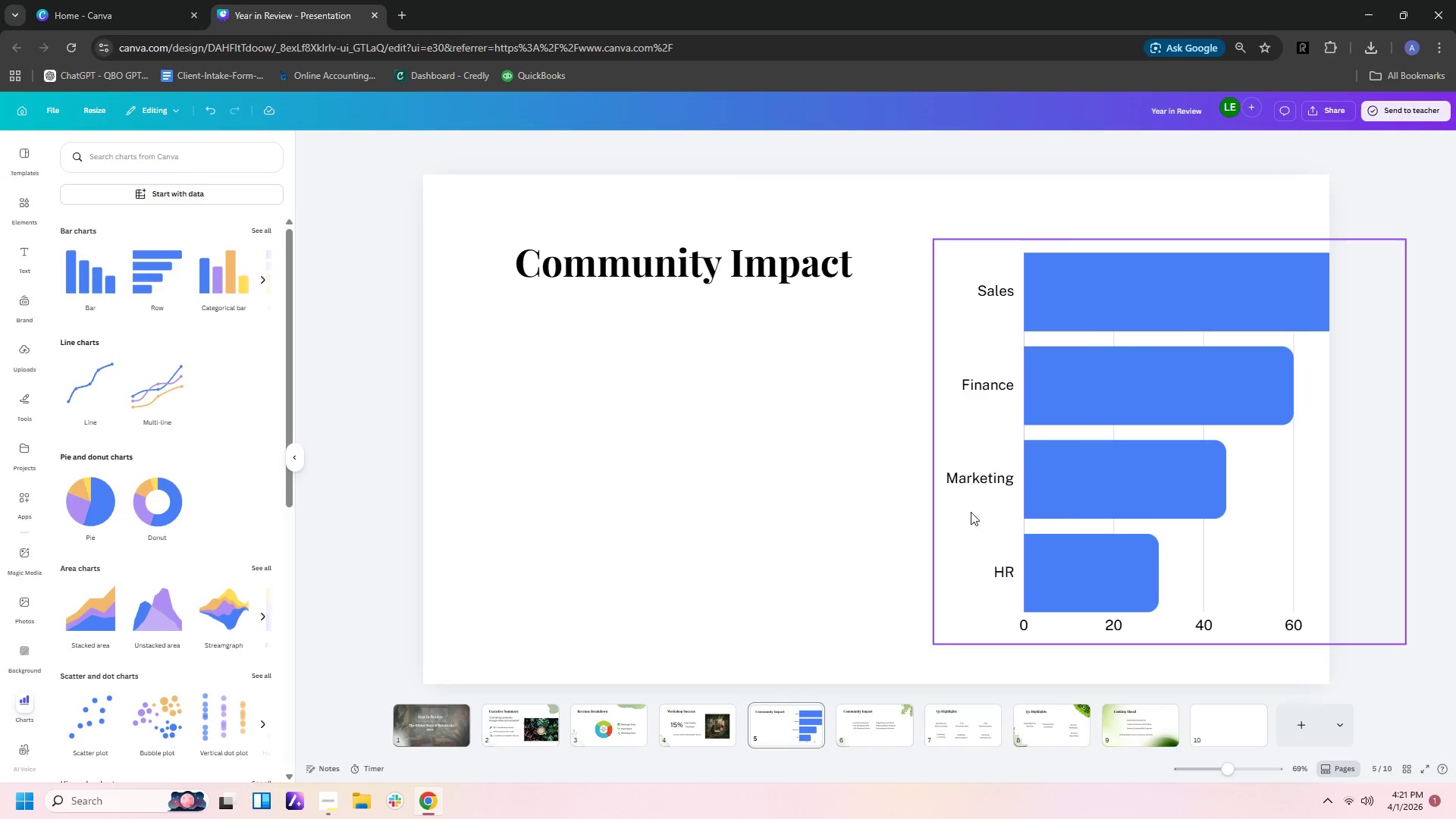 
left_click_drag(start_coordinate=[1123, 491], to_coordinate=[812, 544])
 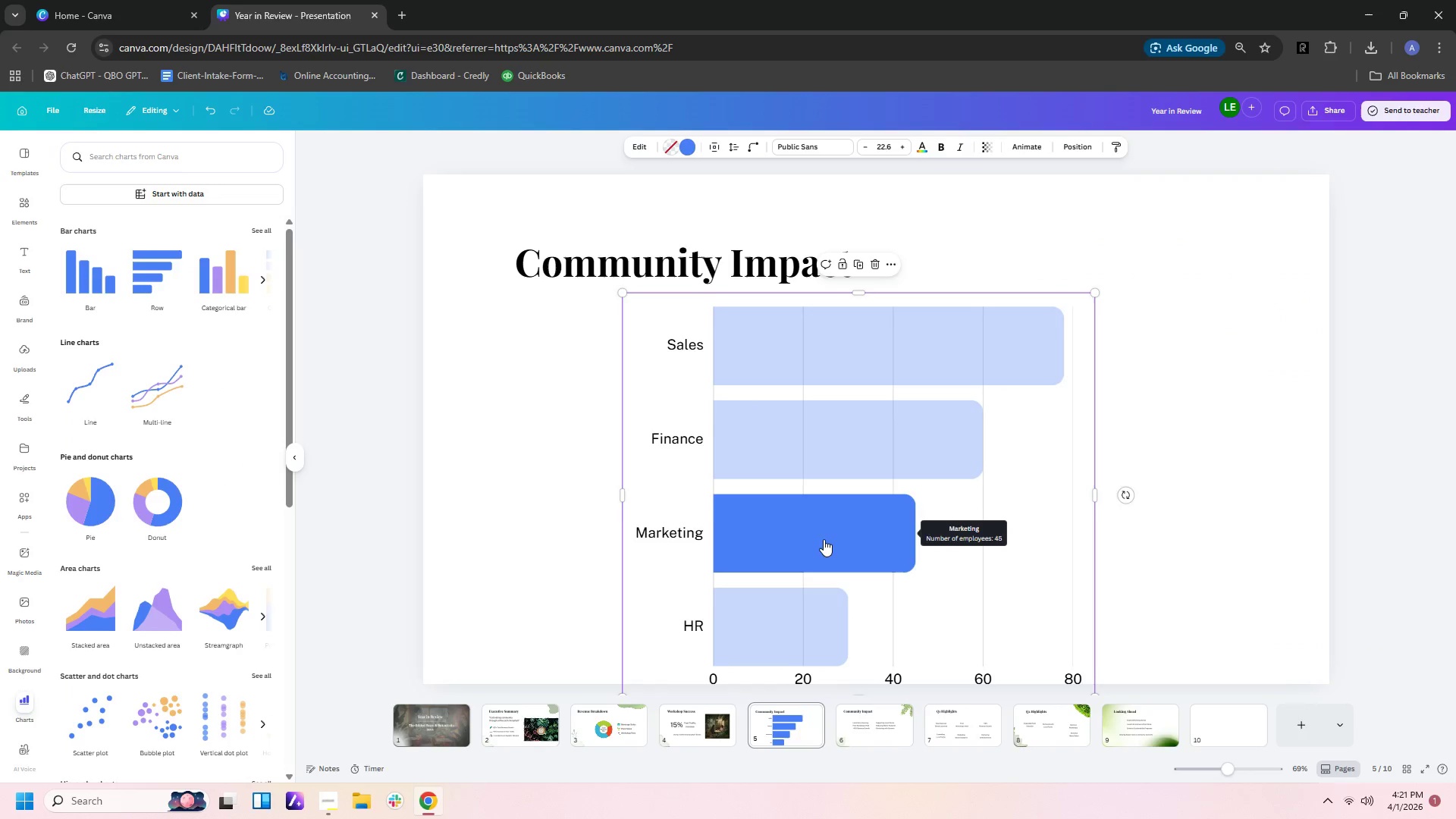 
left_click_drag(start_coordinate=[824, 539], to_coordinate=[826, 510])
 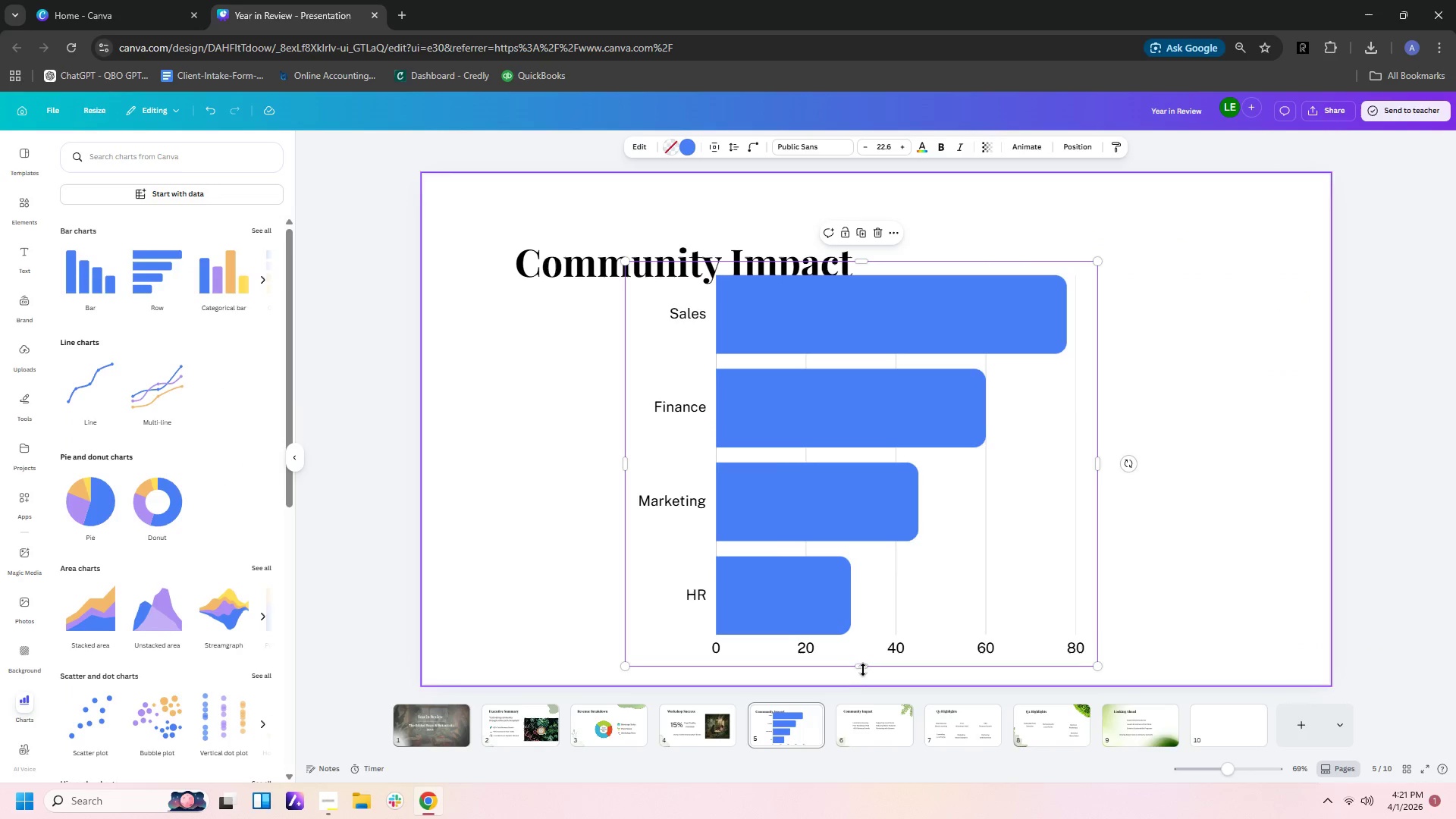 
left_click_drag(start_coordinate=[864, 665], to_coordinate=[861, 583])
 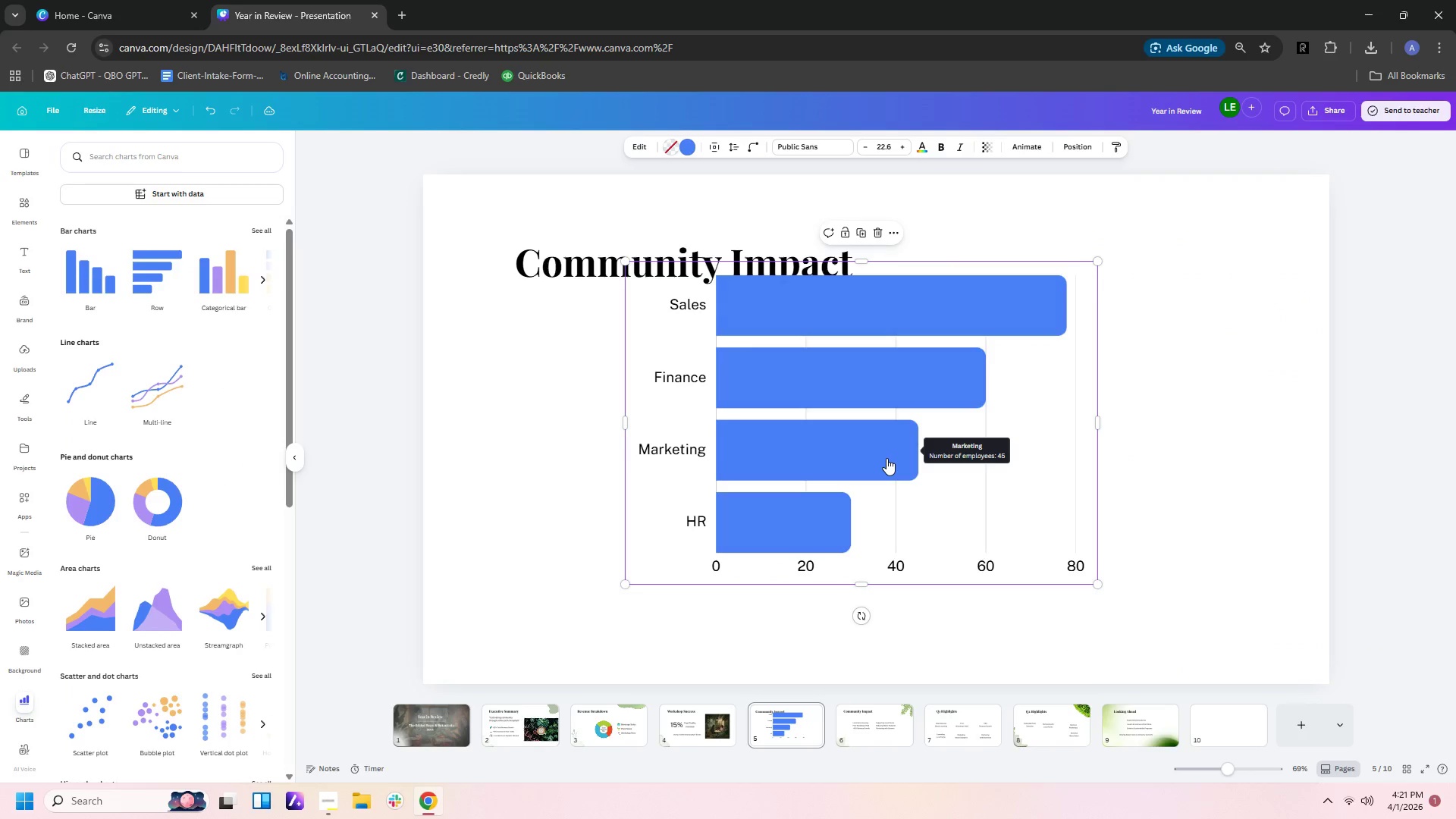 
left_click_drag(start_coordinate=[886, 458], to_coordinate=[878, 497])
 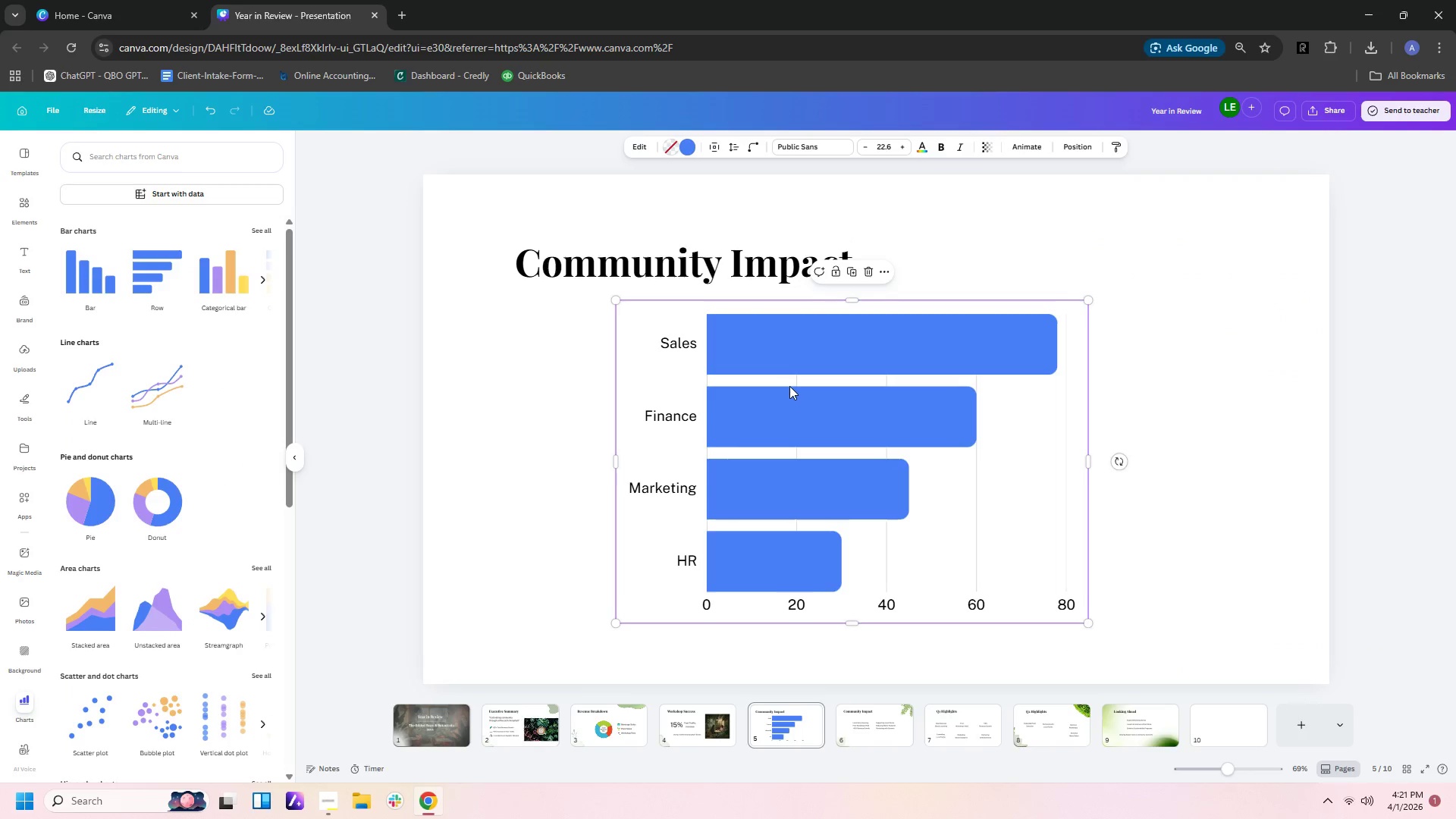 
double_click([789, 386])
 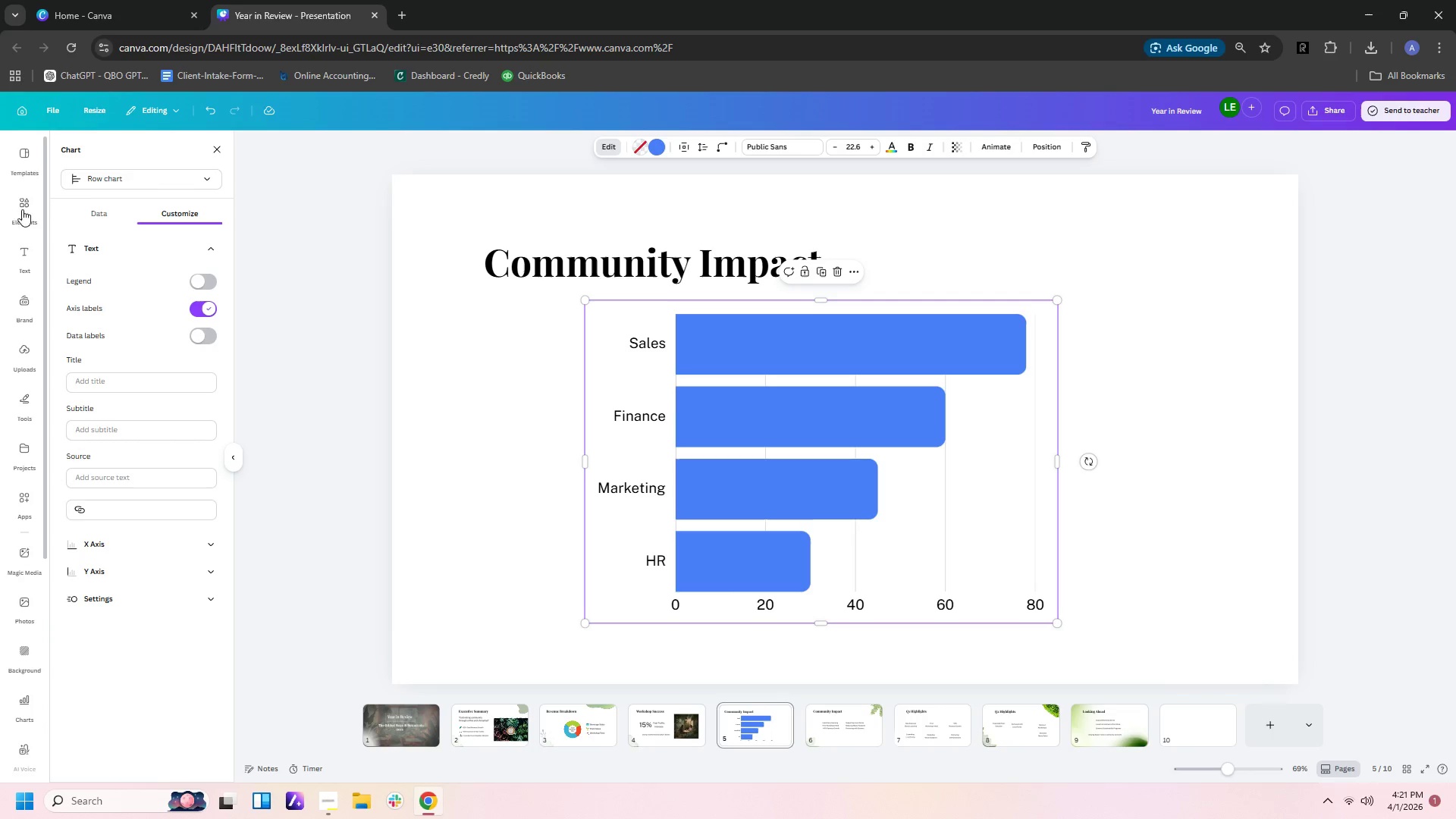 
left_click([99, 218])
 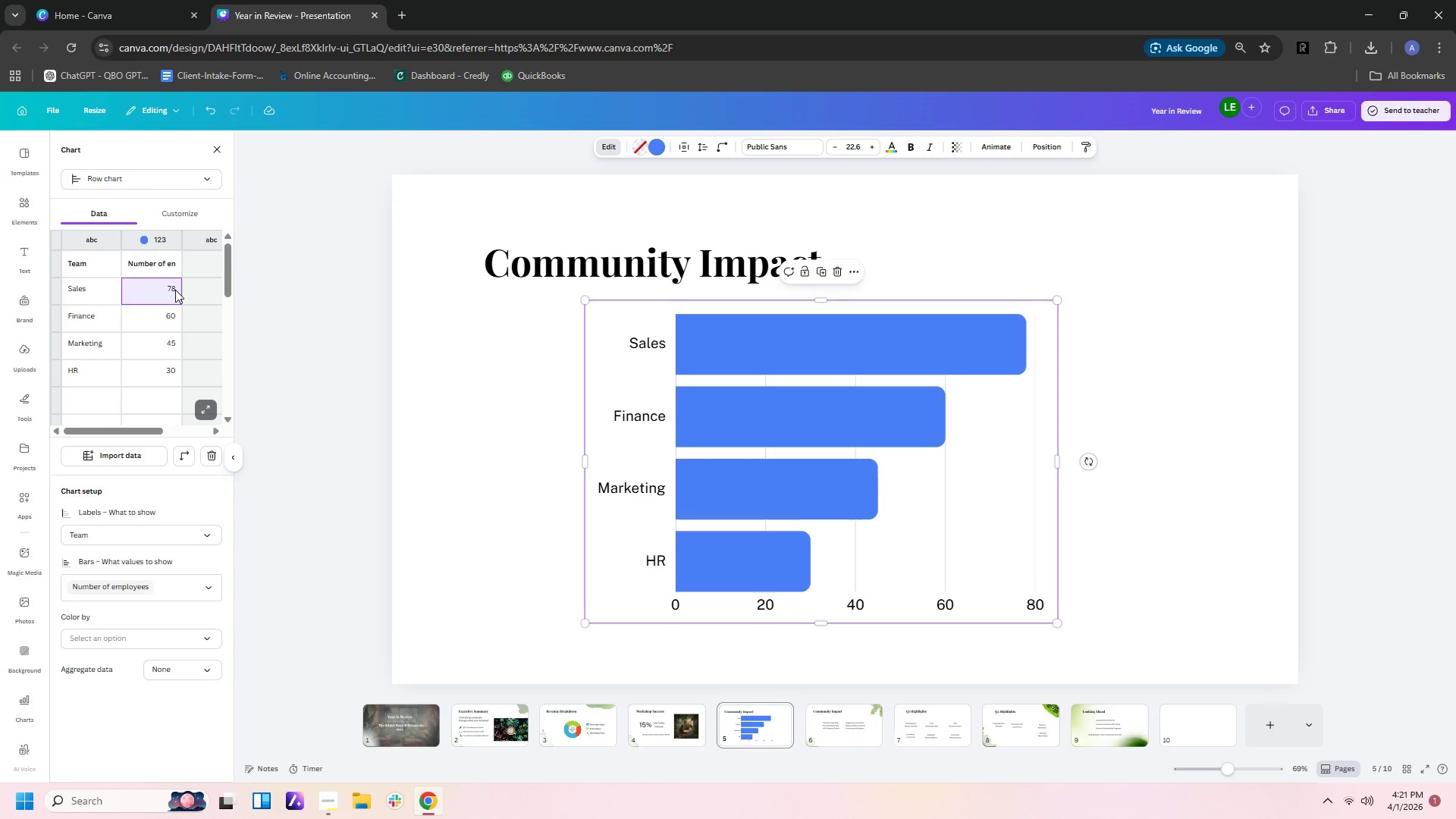 
double_click([175, 290])
 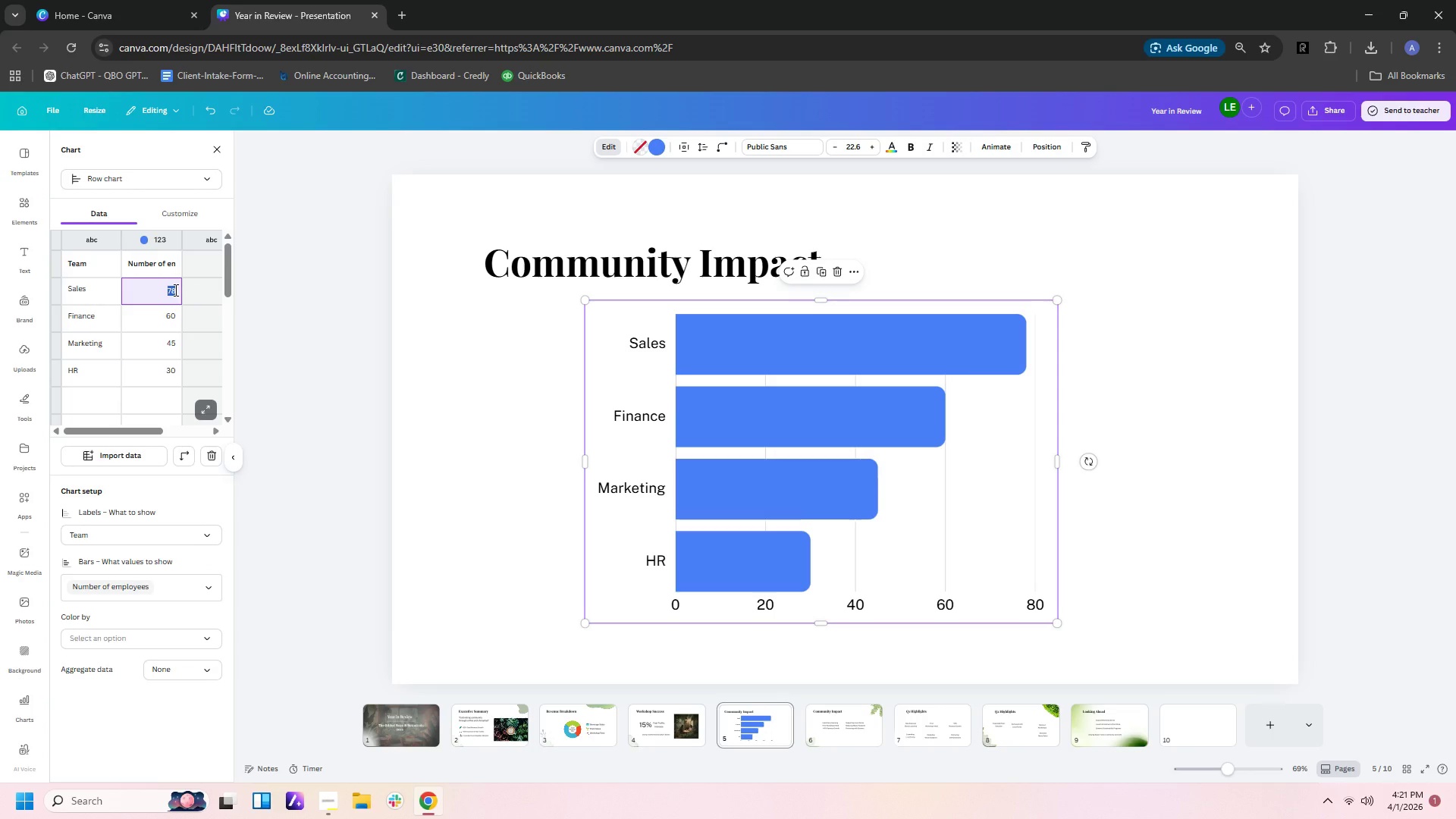 
type(70)
 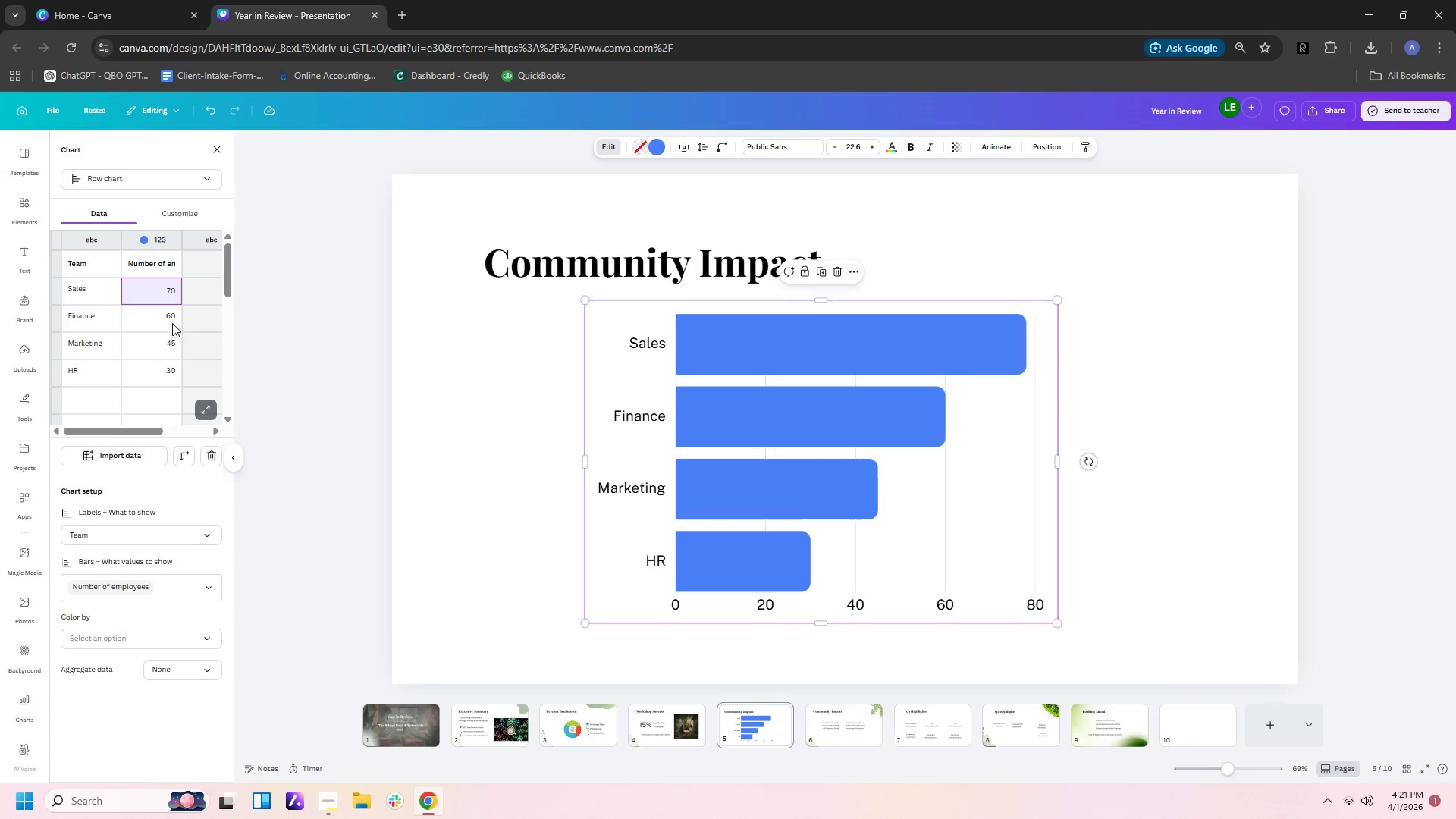 
double_click([174, 317])
 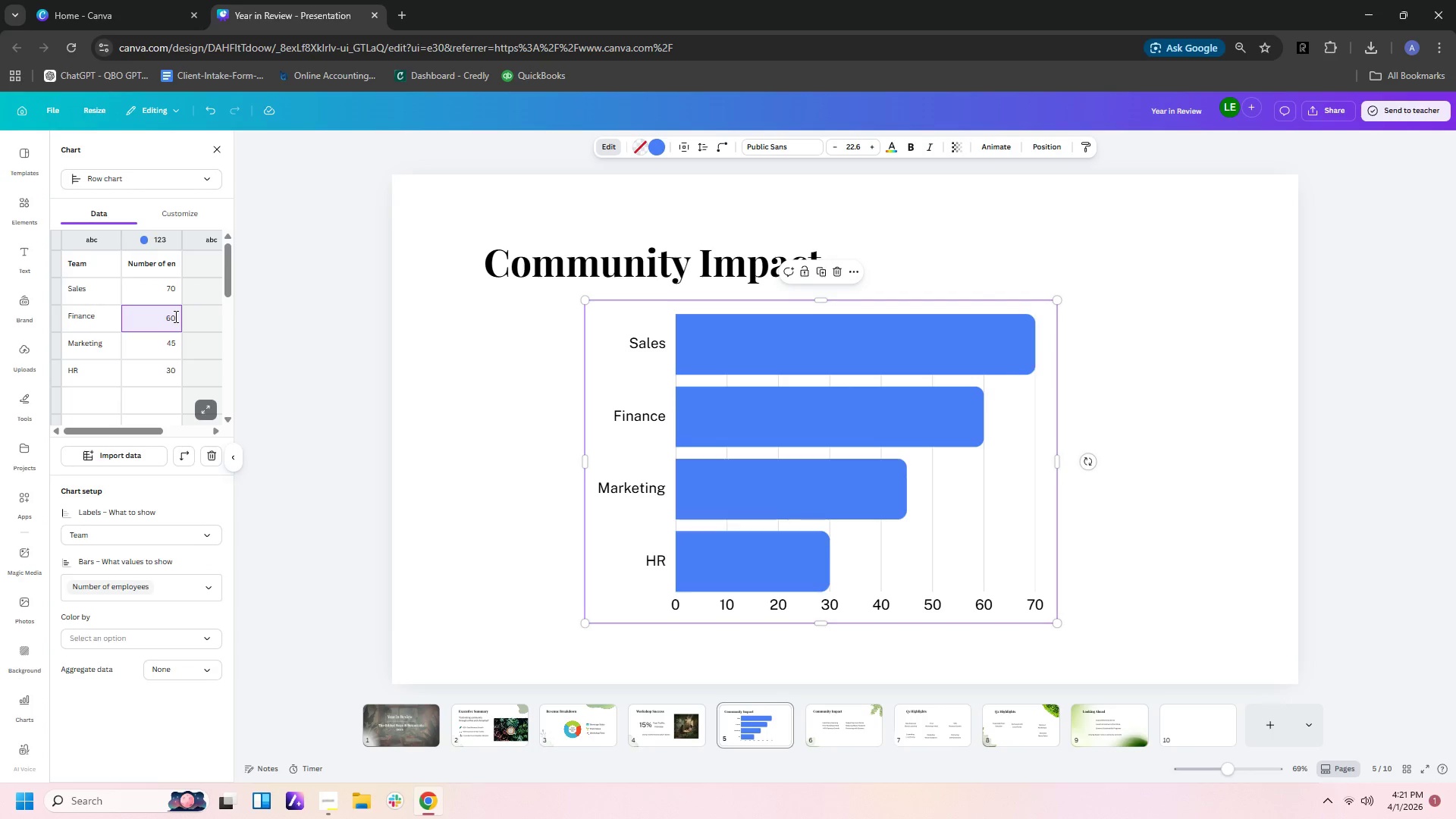 
key(Backspace)
key(Backspace)
key(Backspace)
type(45)
 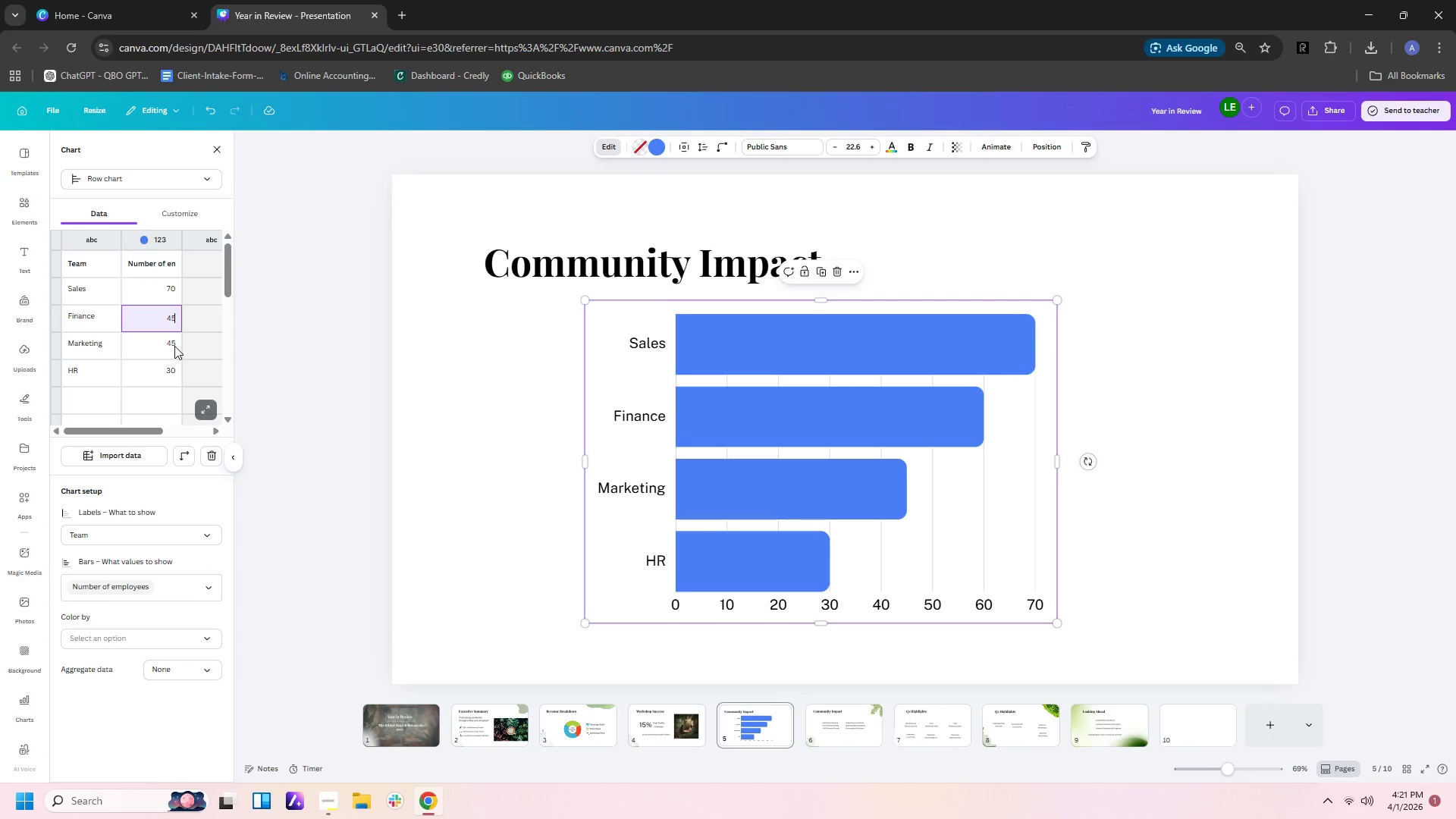 
double_click([174, 346])
 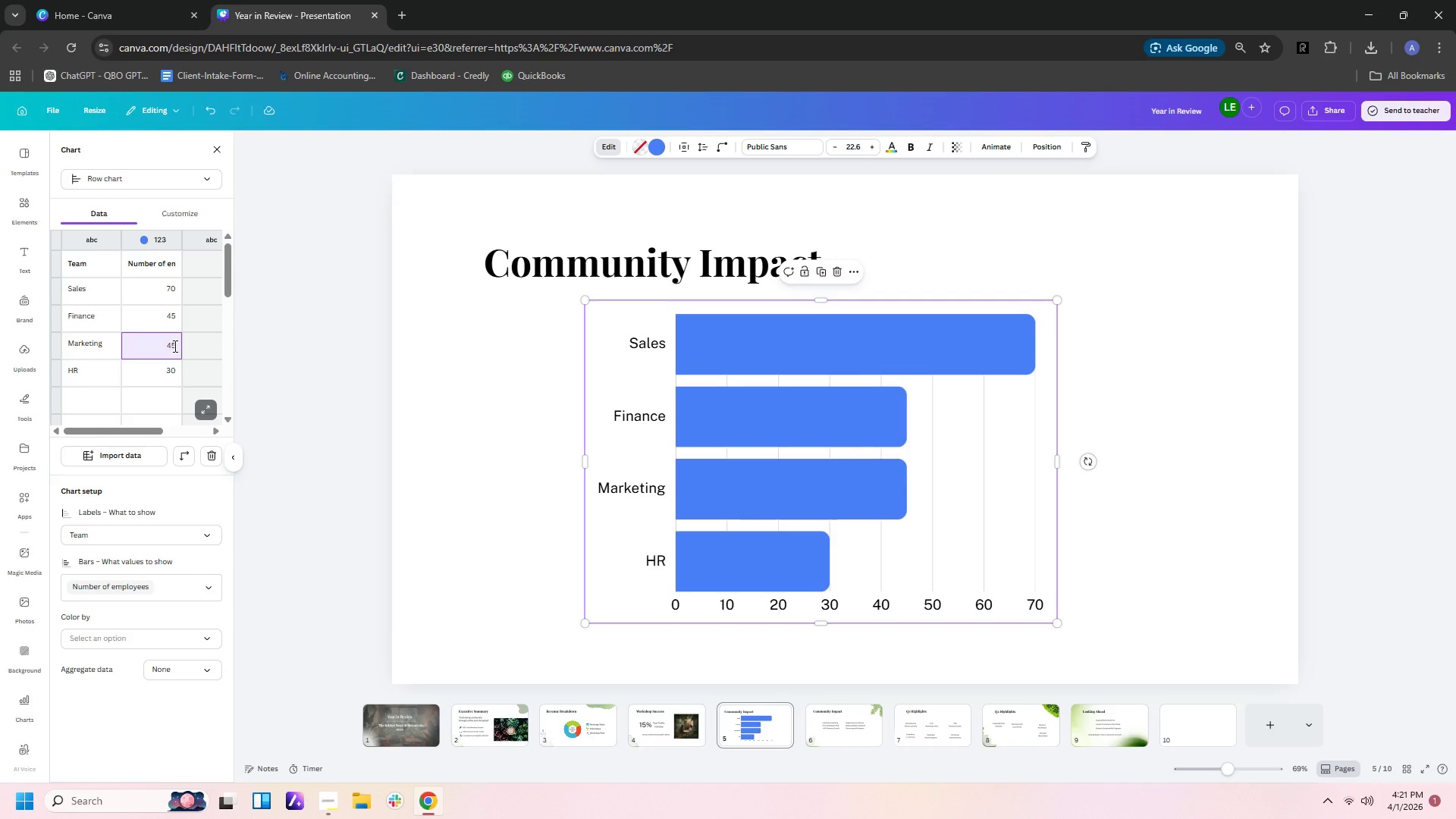 
key(Backspace)
key(Backspace)
type(60)
 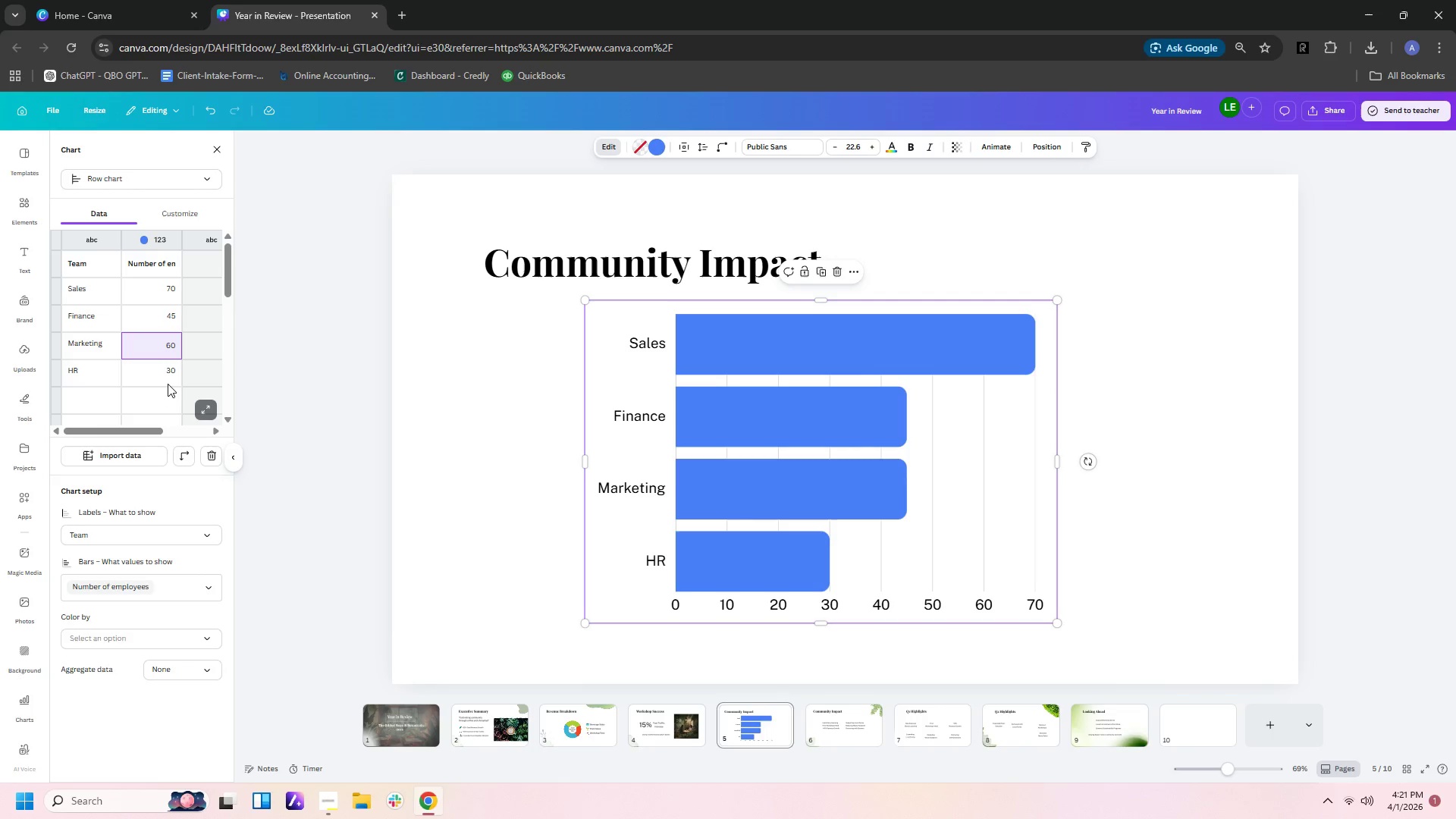 
left_click([168, 370])
 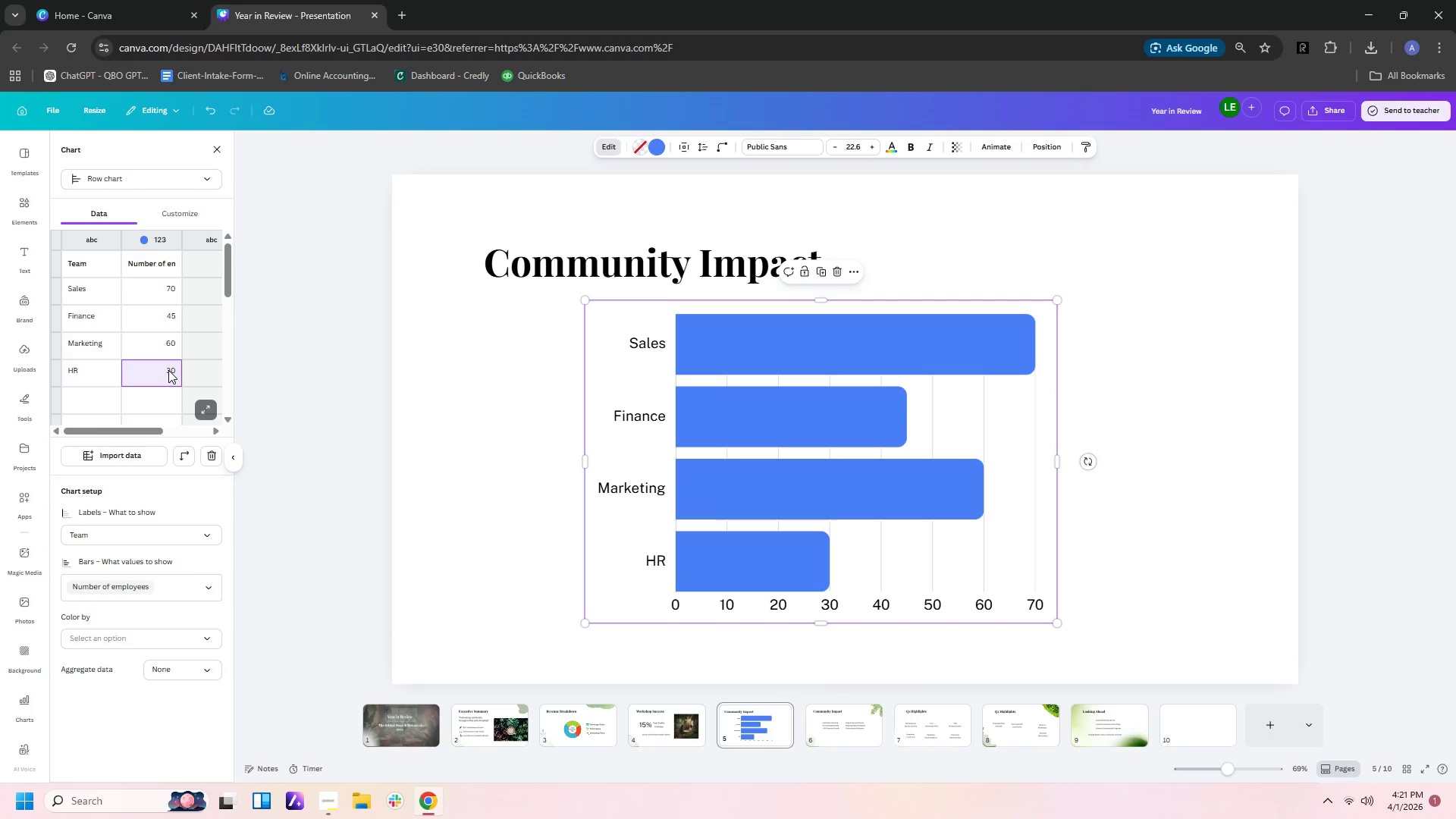 
key(Delete)
 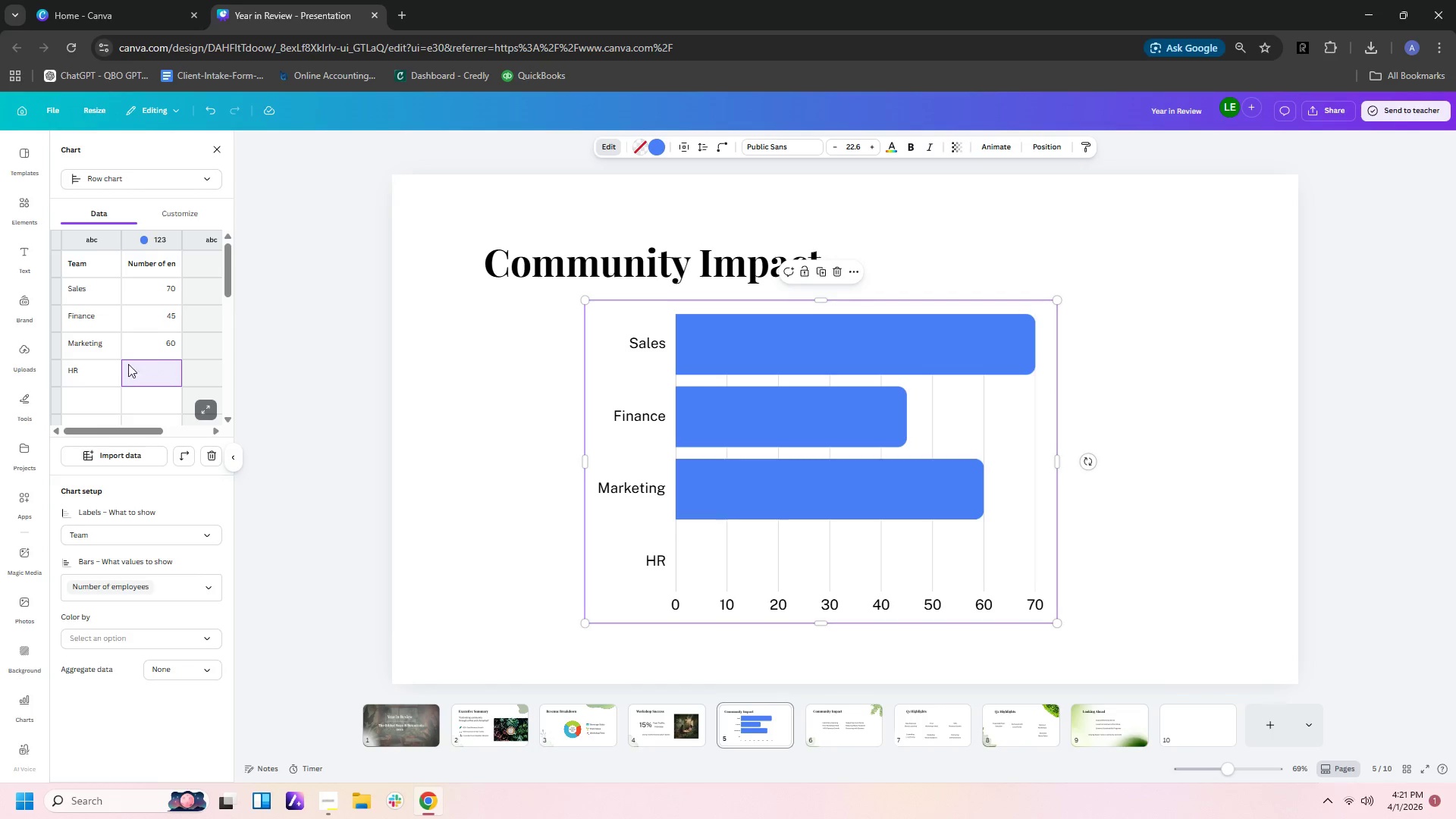 
left_click([98, 379])
 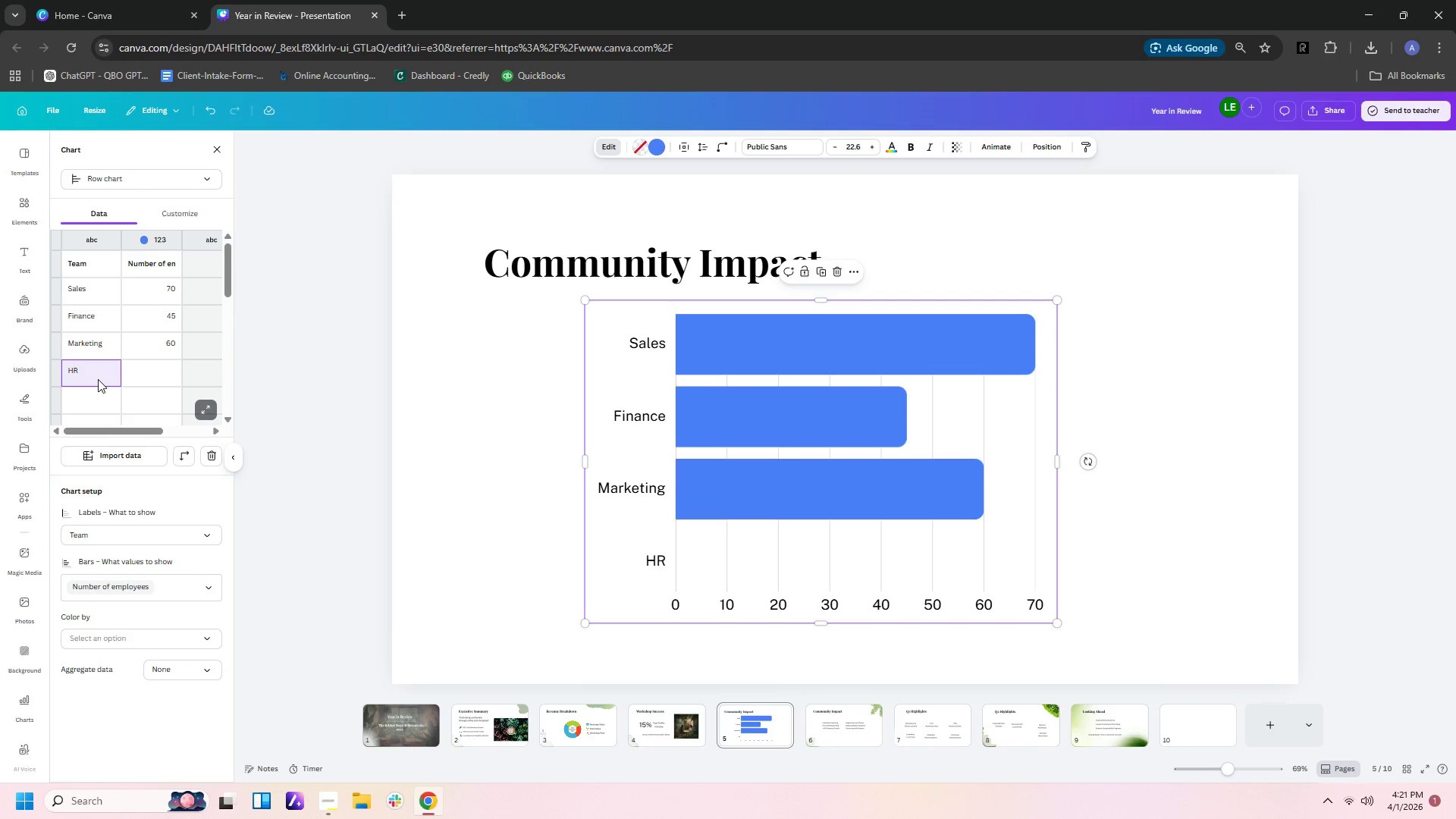 
key(Delete)
 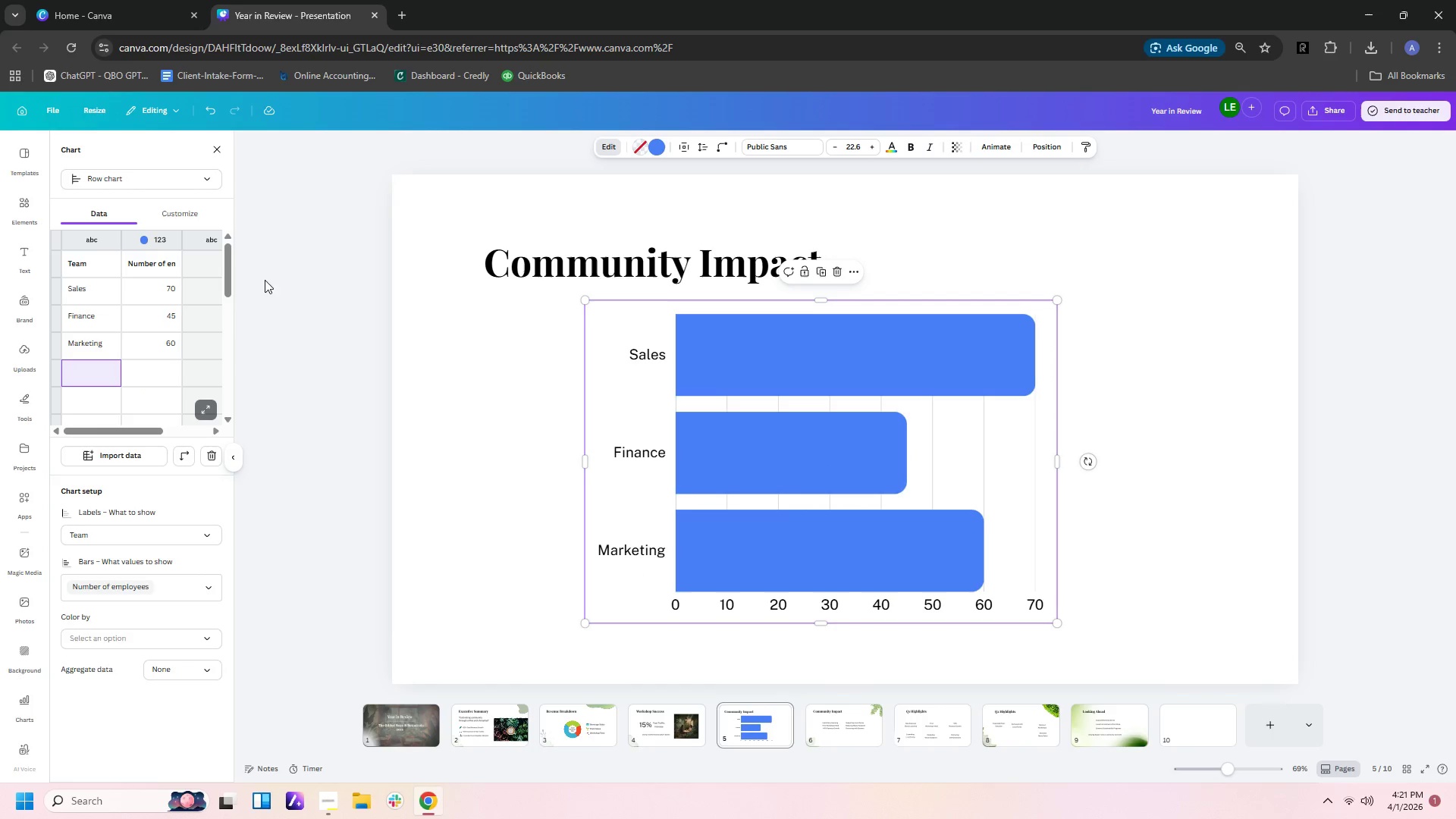 
left_click([186, 209])
 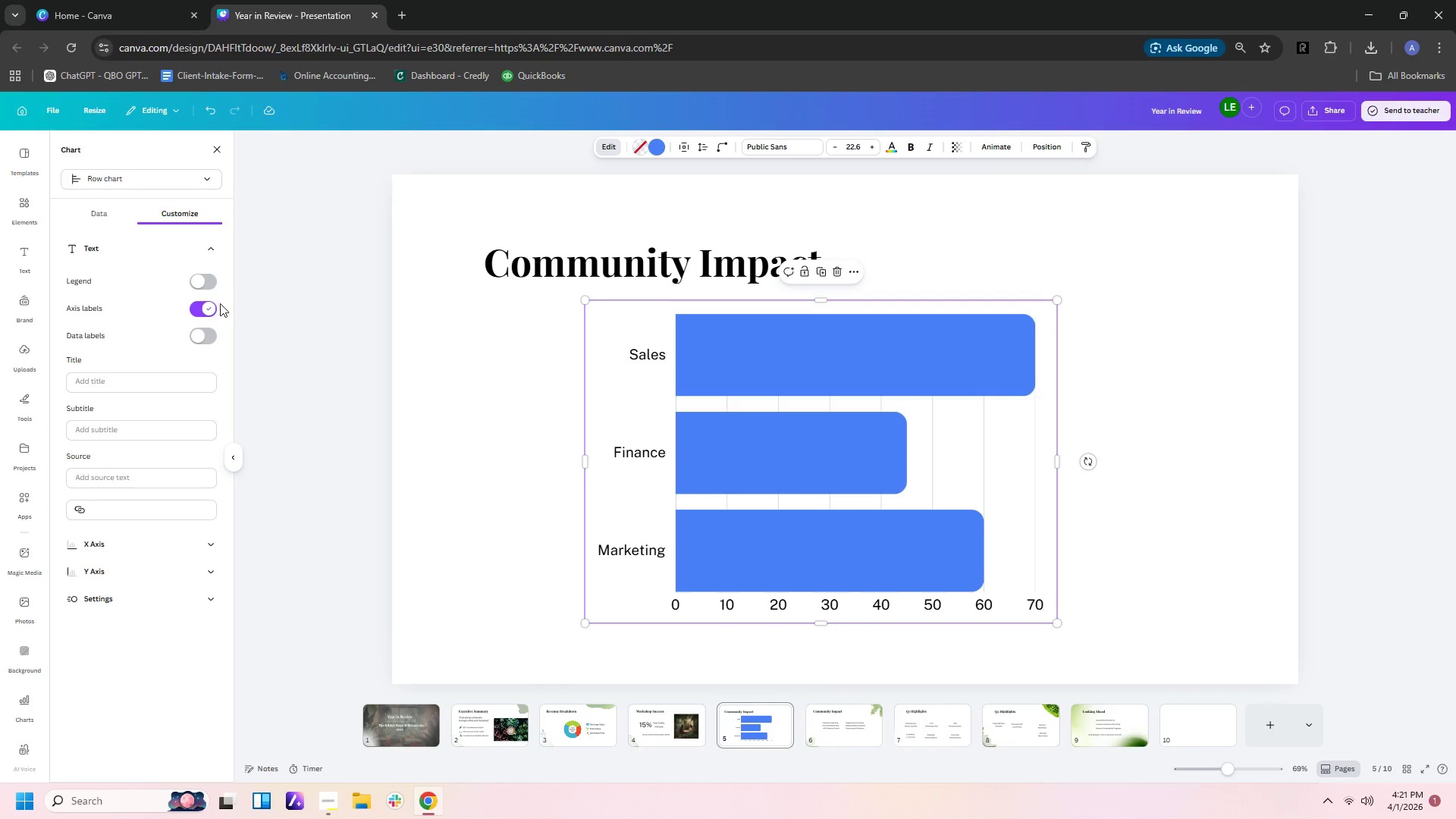 
left_click([211, 307])
 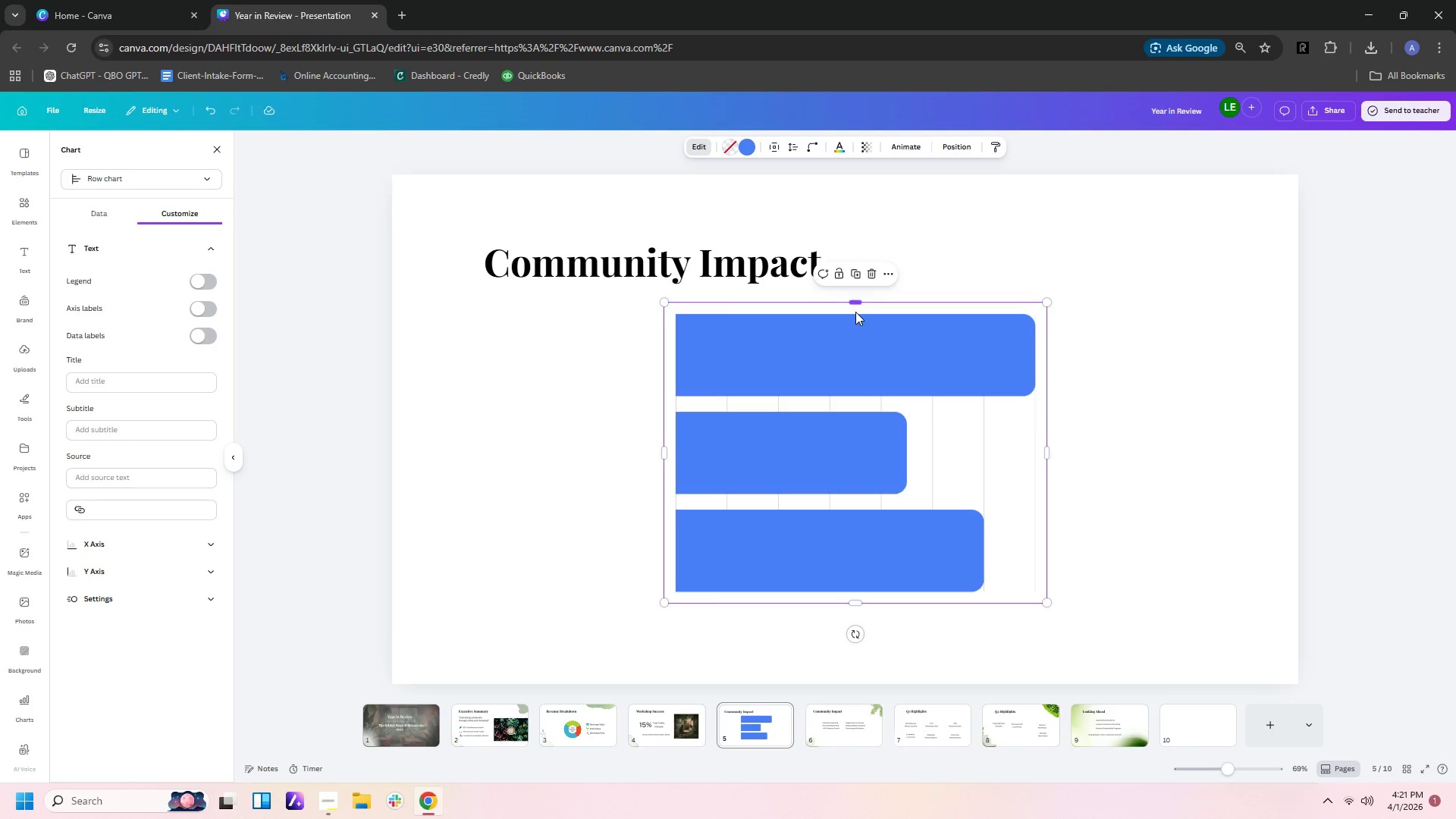 
left_click_drag(start_coordinate=[946, 426], to_coordinate=[773, 444])
 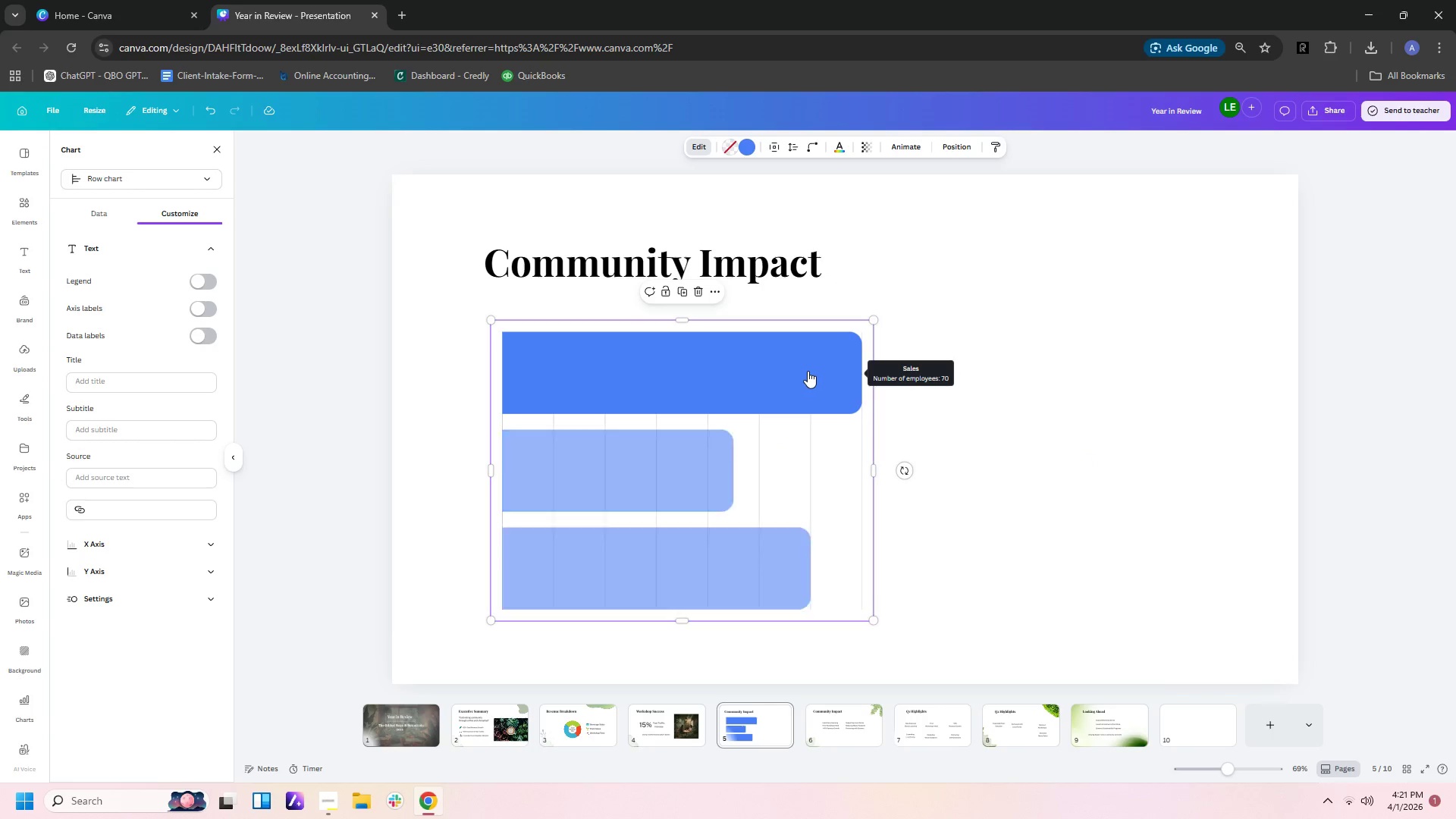 
left_click([808, 370])
 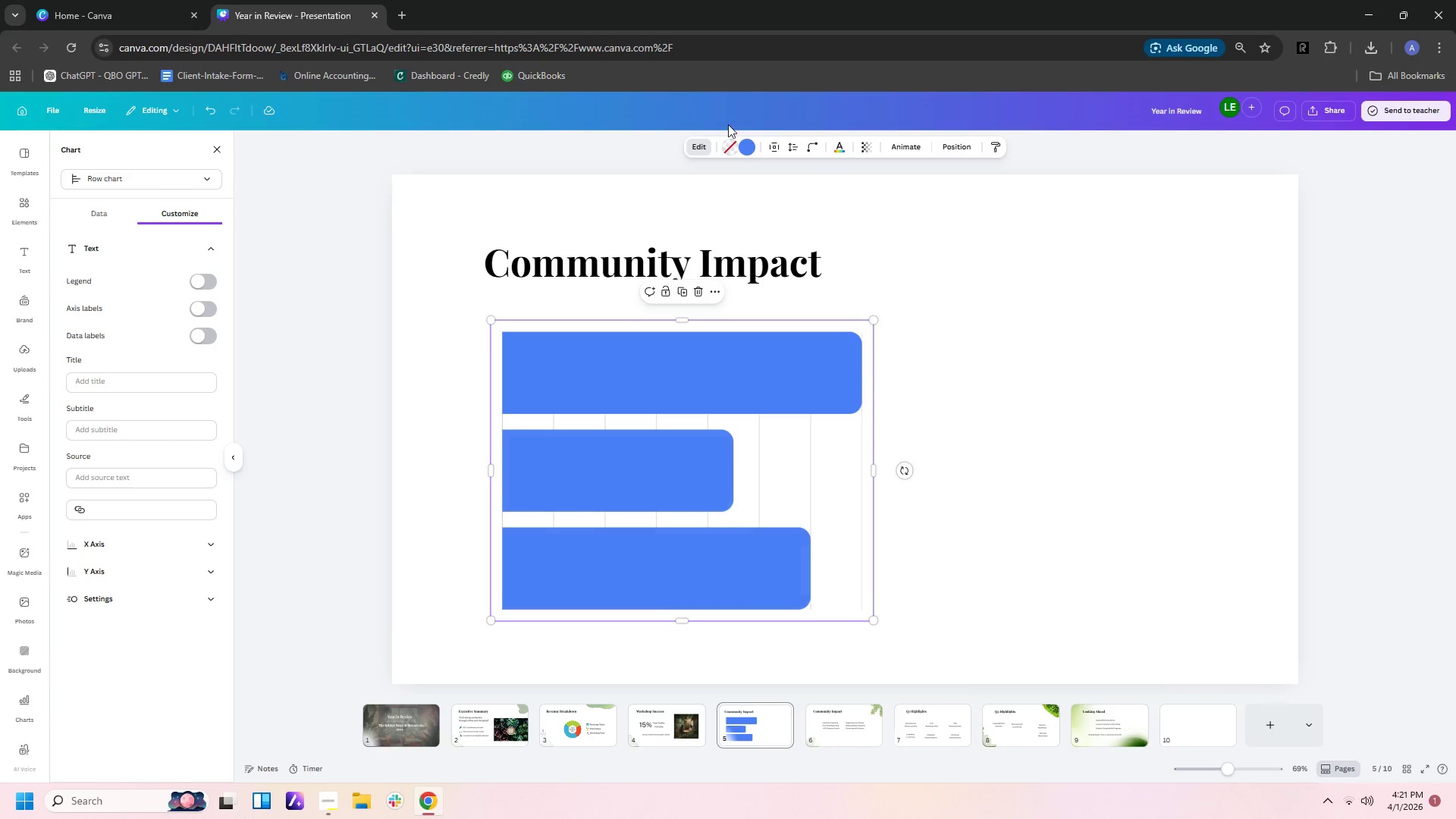 
left_click([743, 149])
 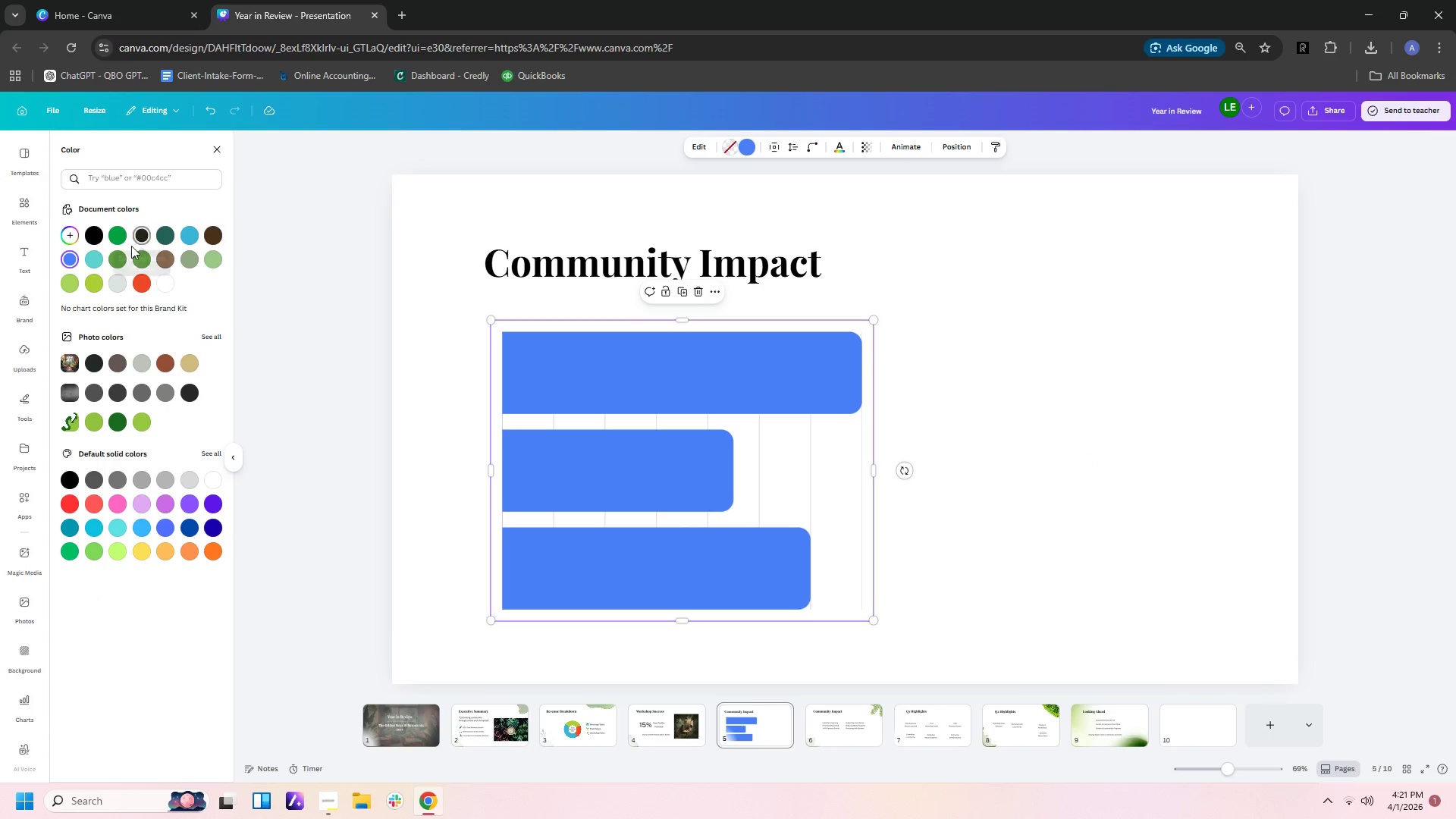 
left_click([118, 256])
 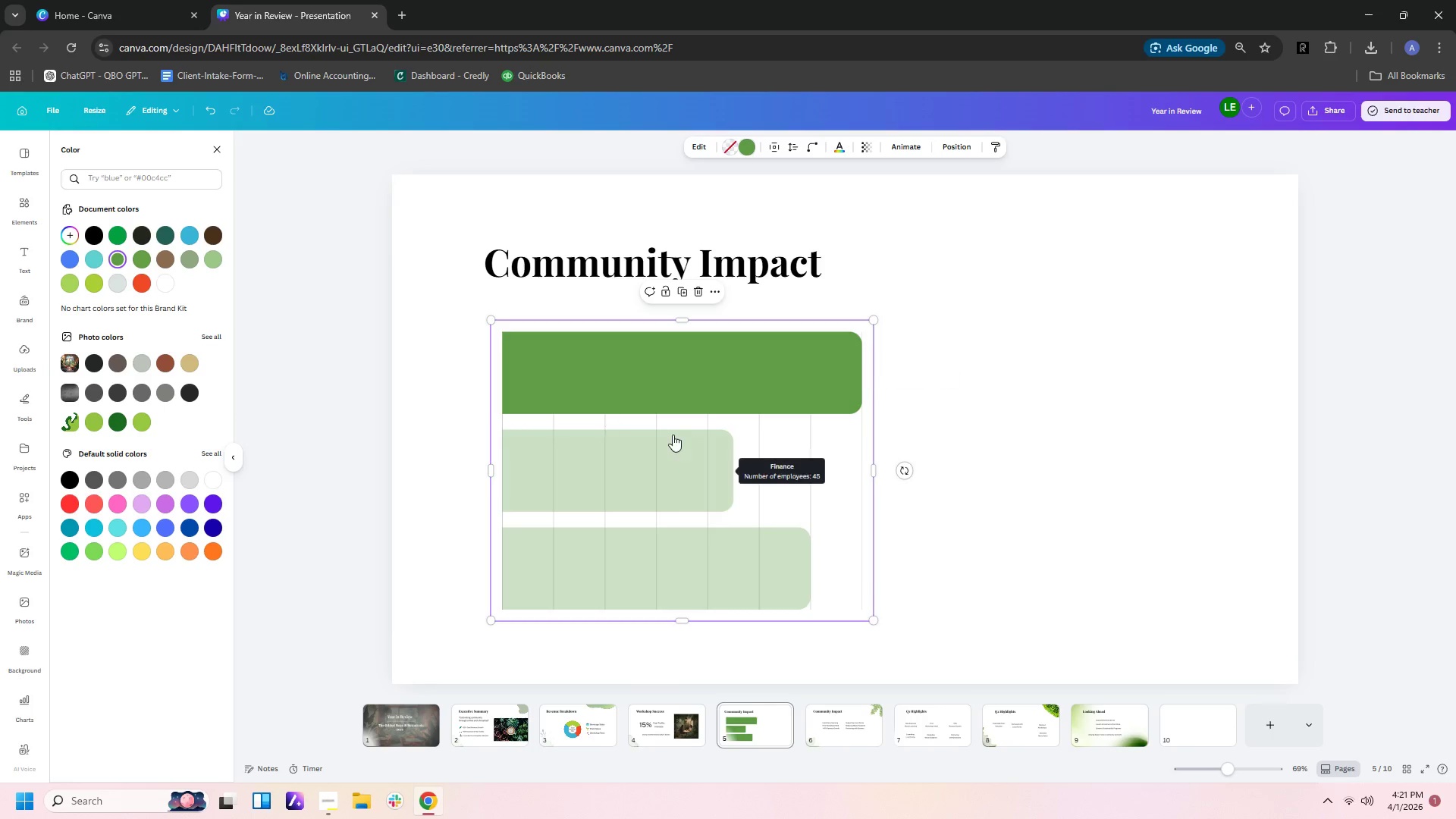 
left_click([689, 461])
 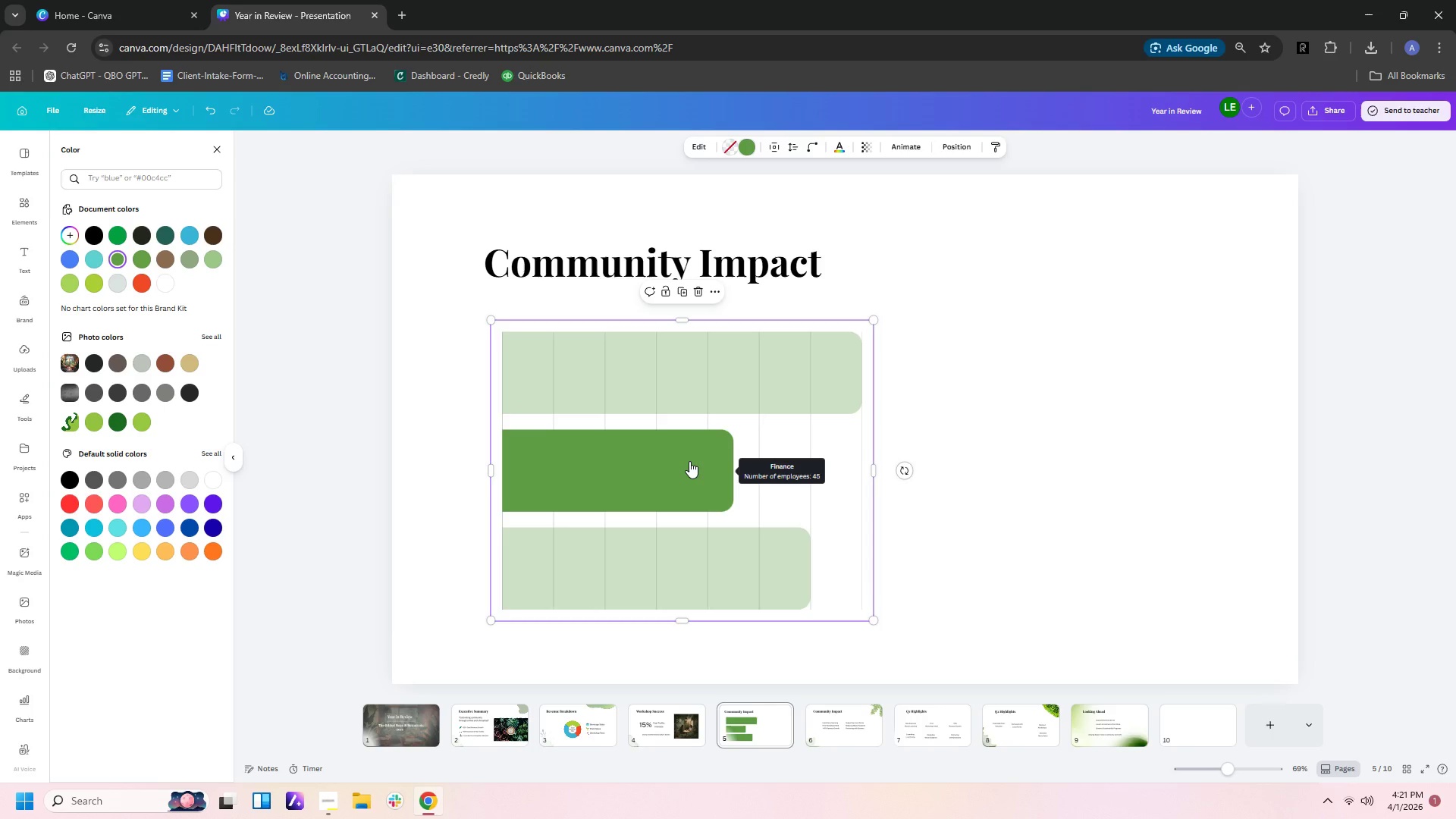 
right_click([689, 461])
 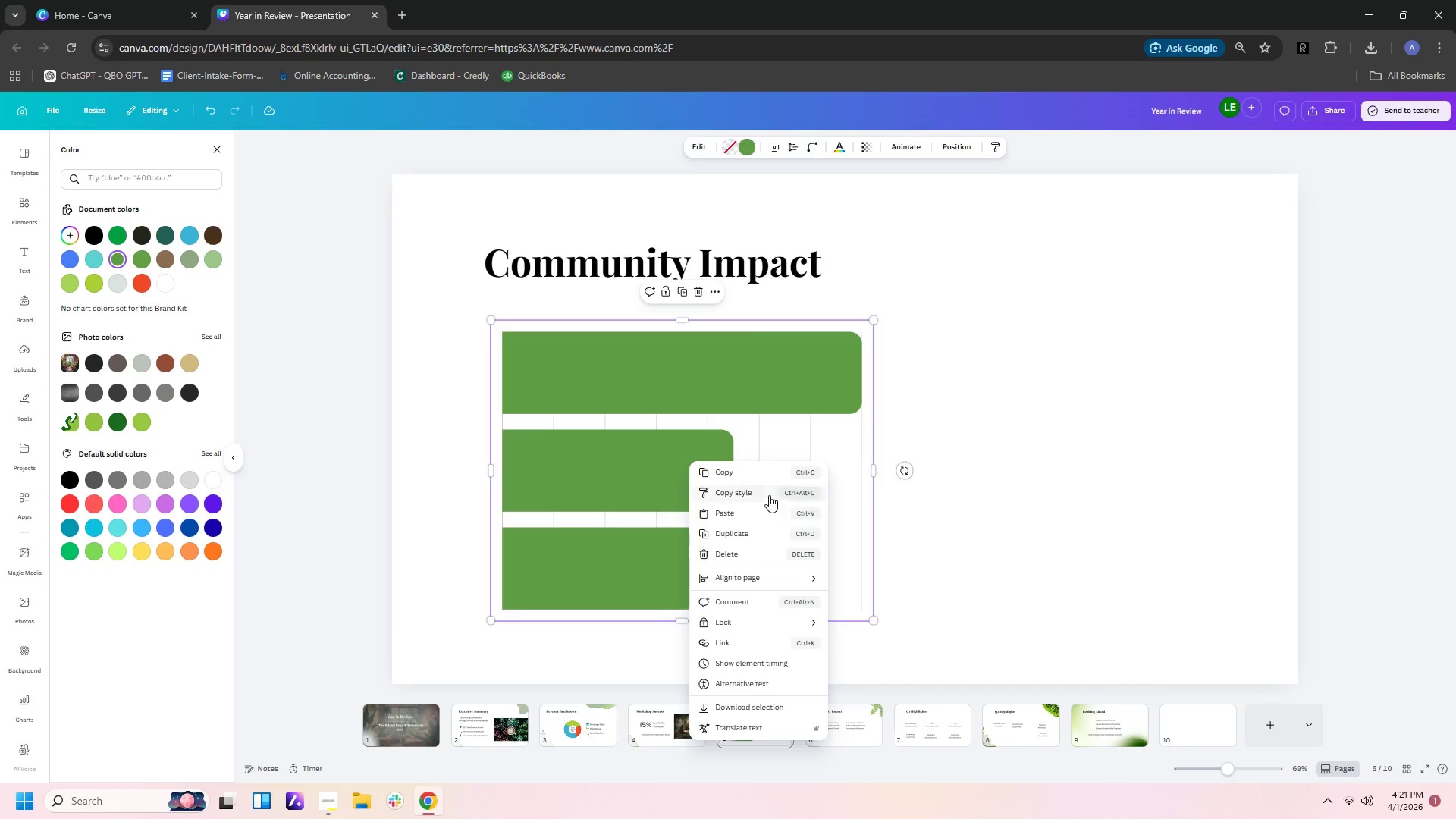 
left_click([1020, 396])
 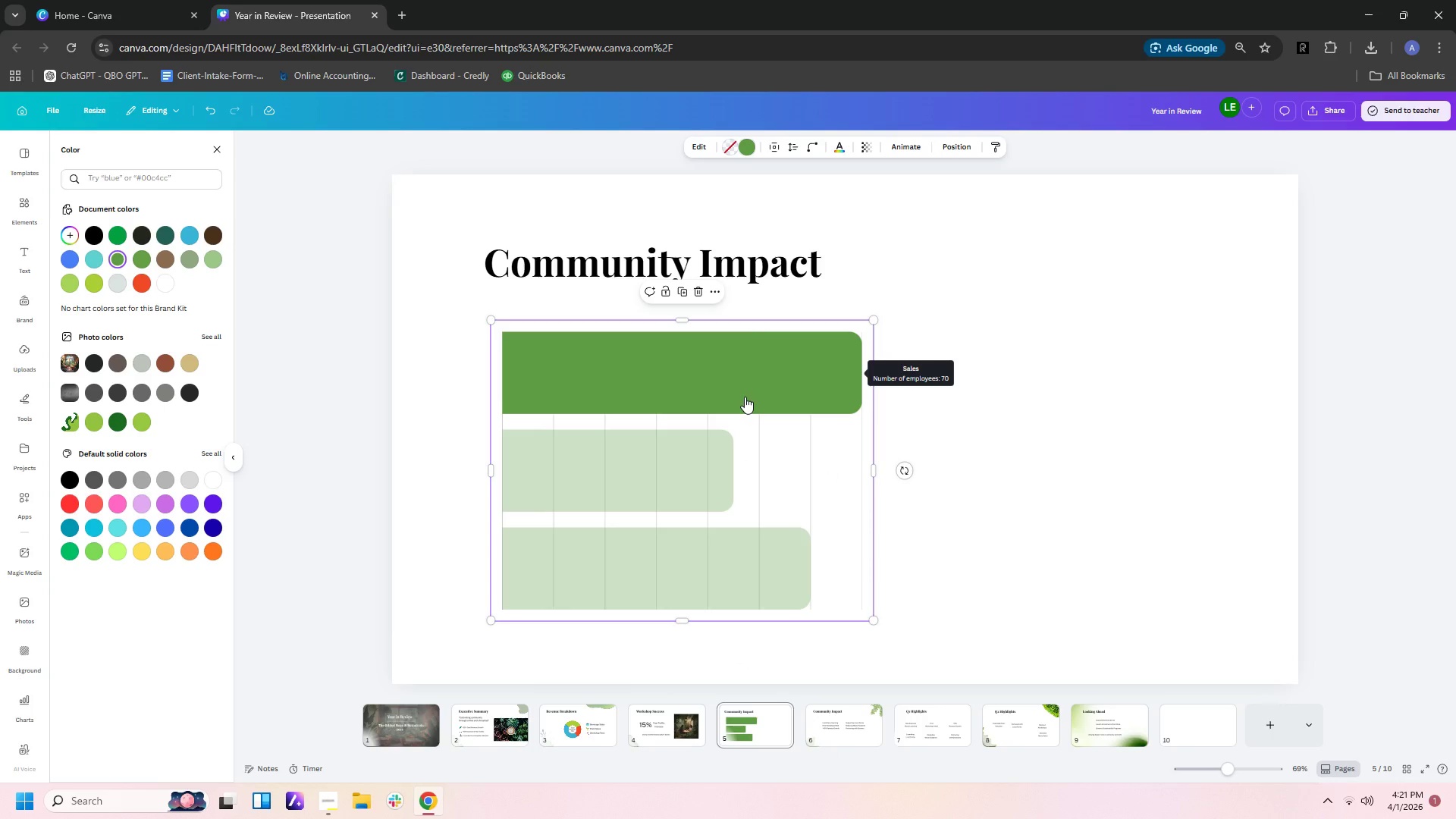 
left_click([554, 409])
 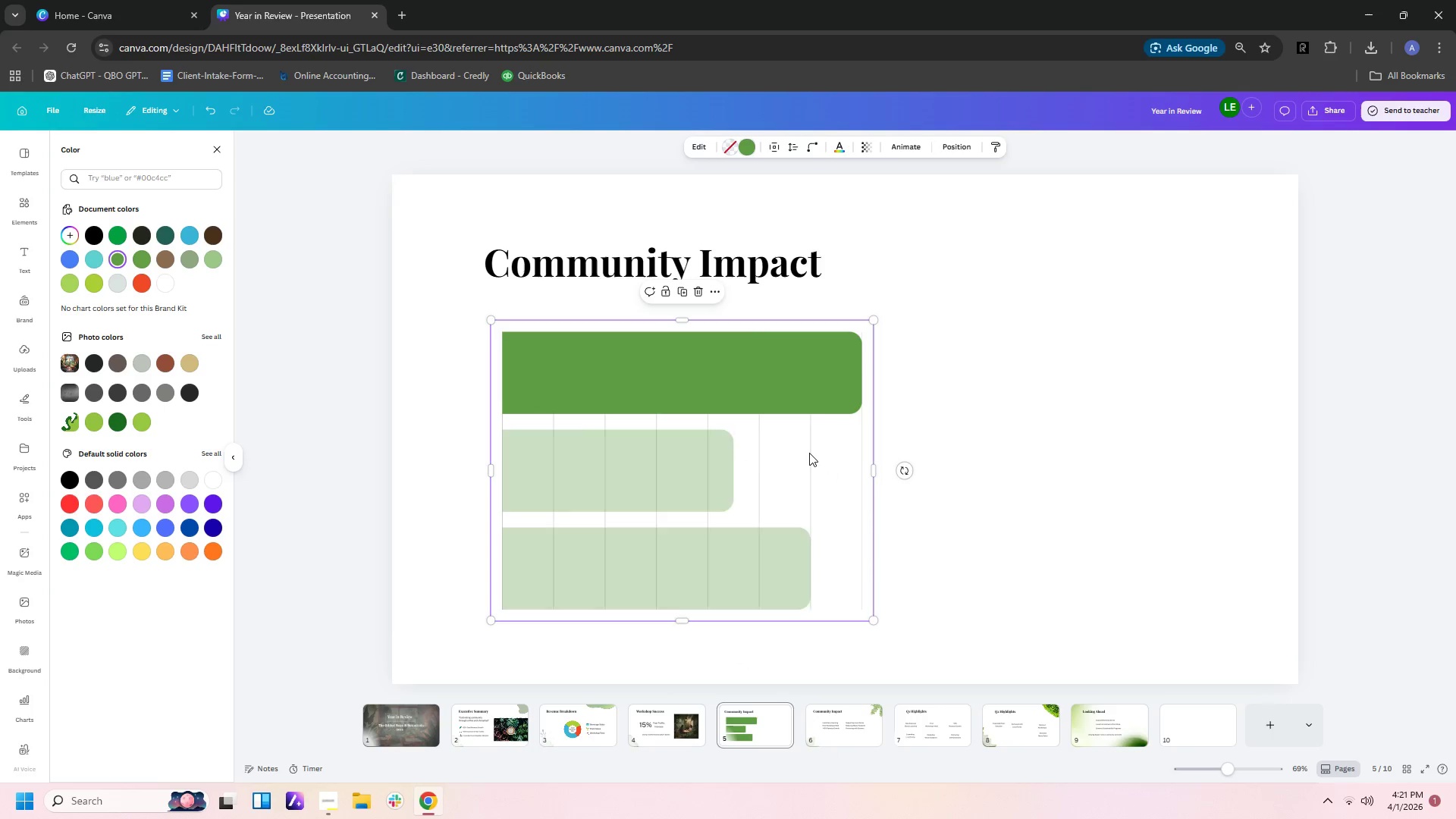 
double_click([809, 453])
 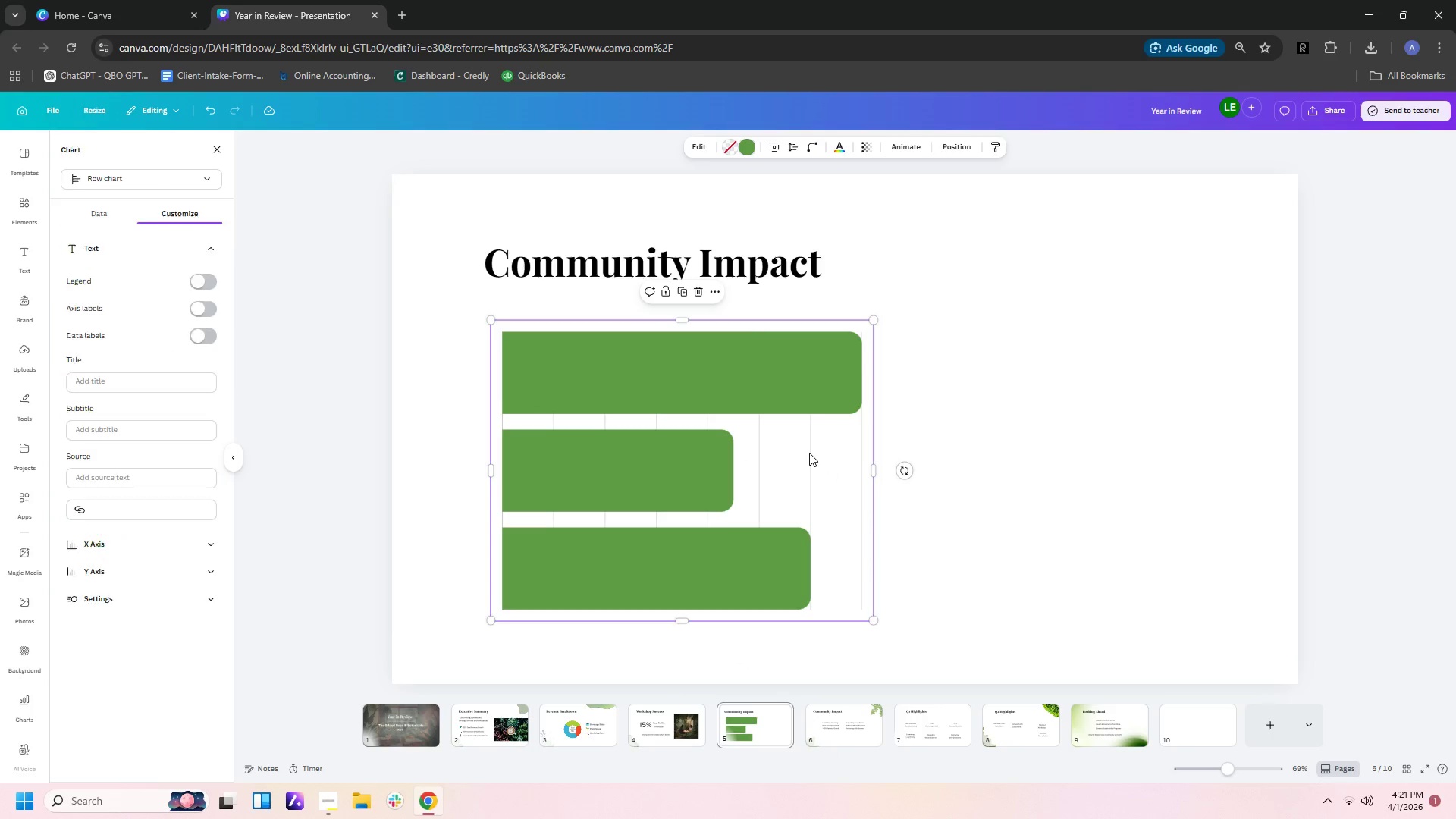 
triple_click([809, 453])
 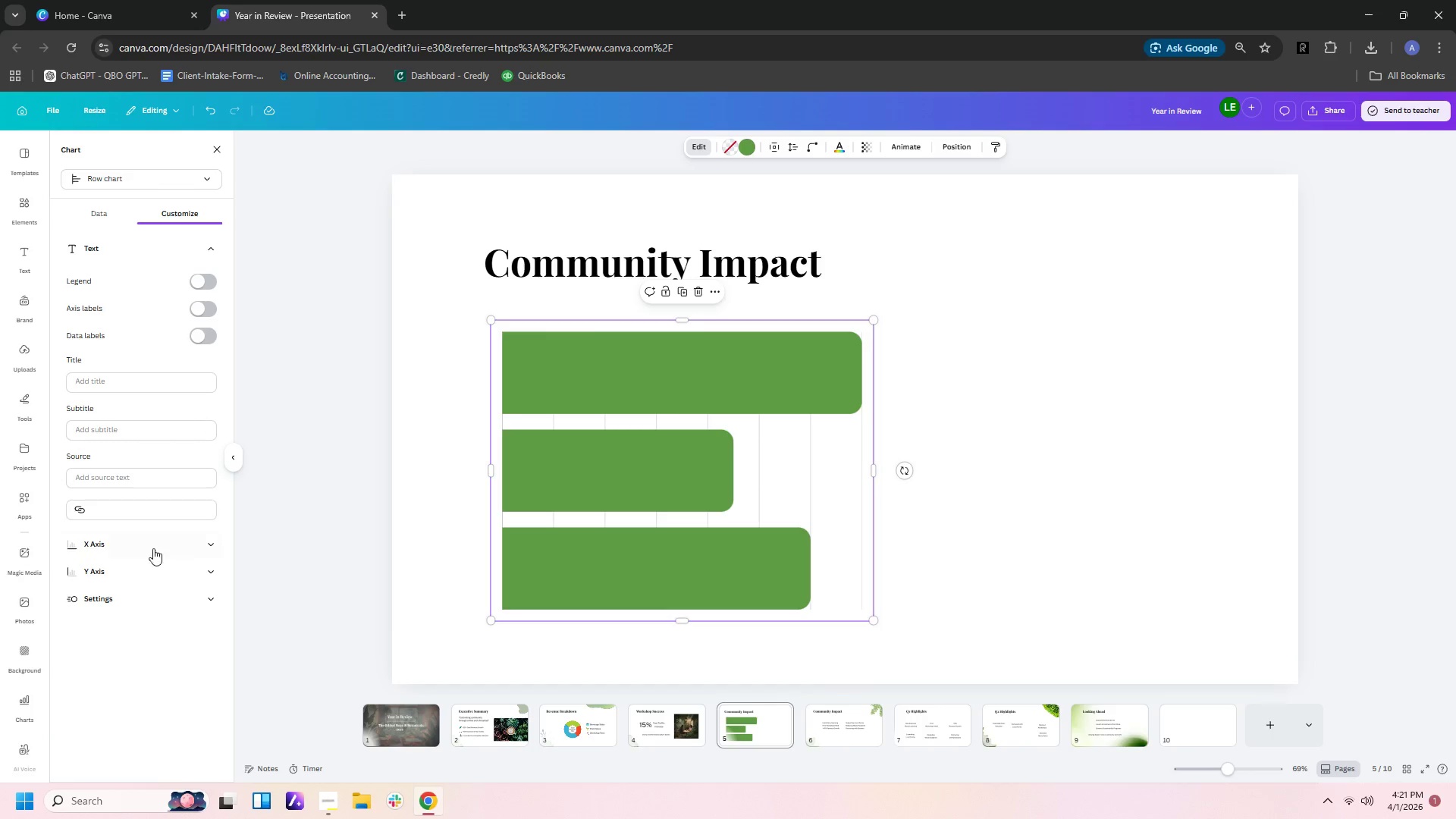 
left_click([139, 605])
 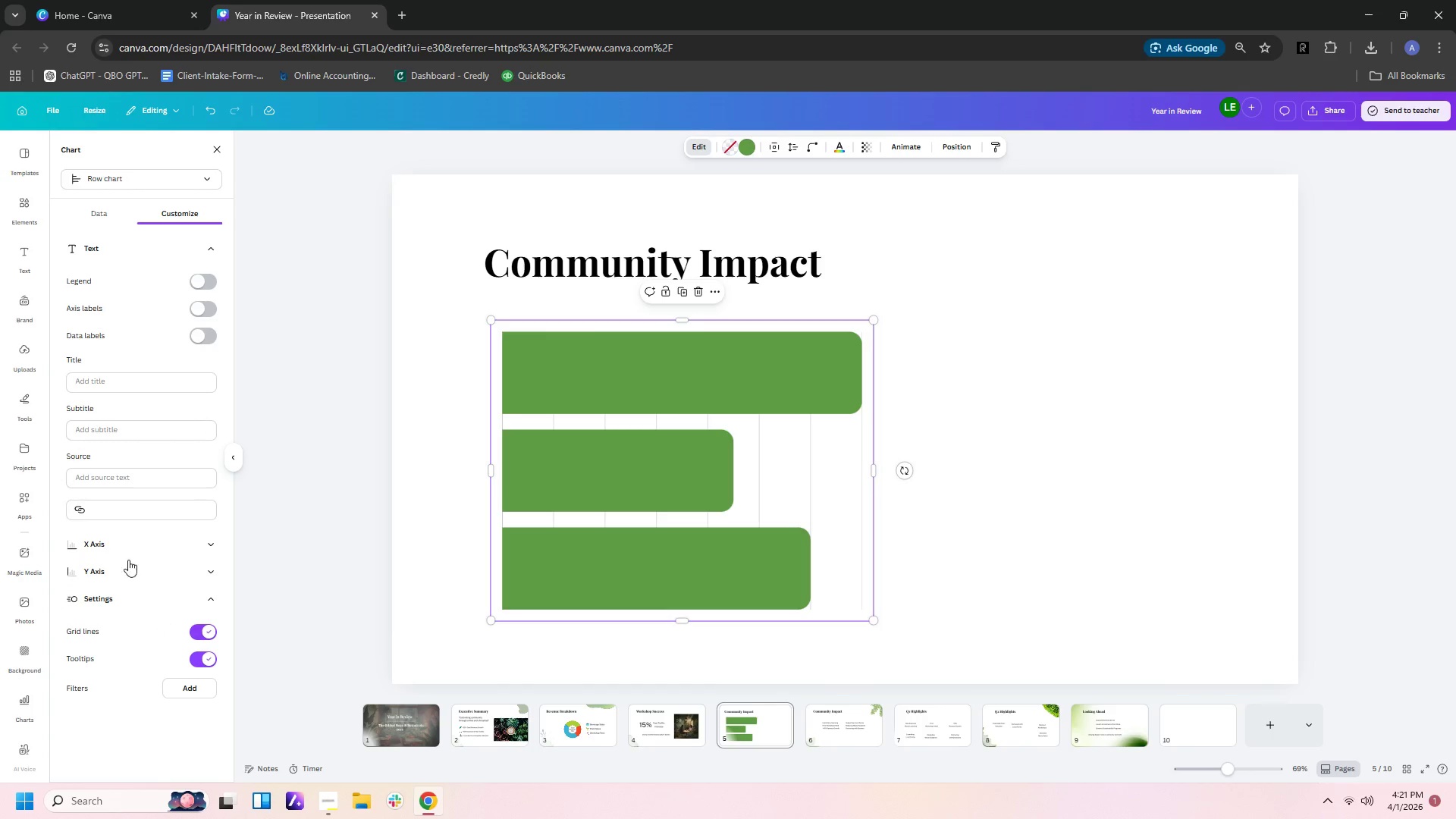 
double_click([108, 222])
 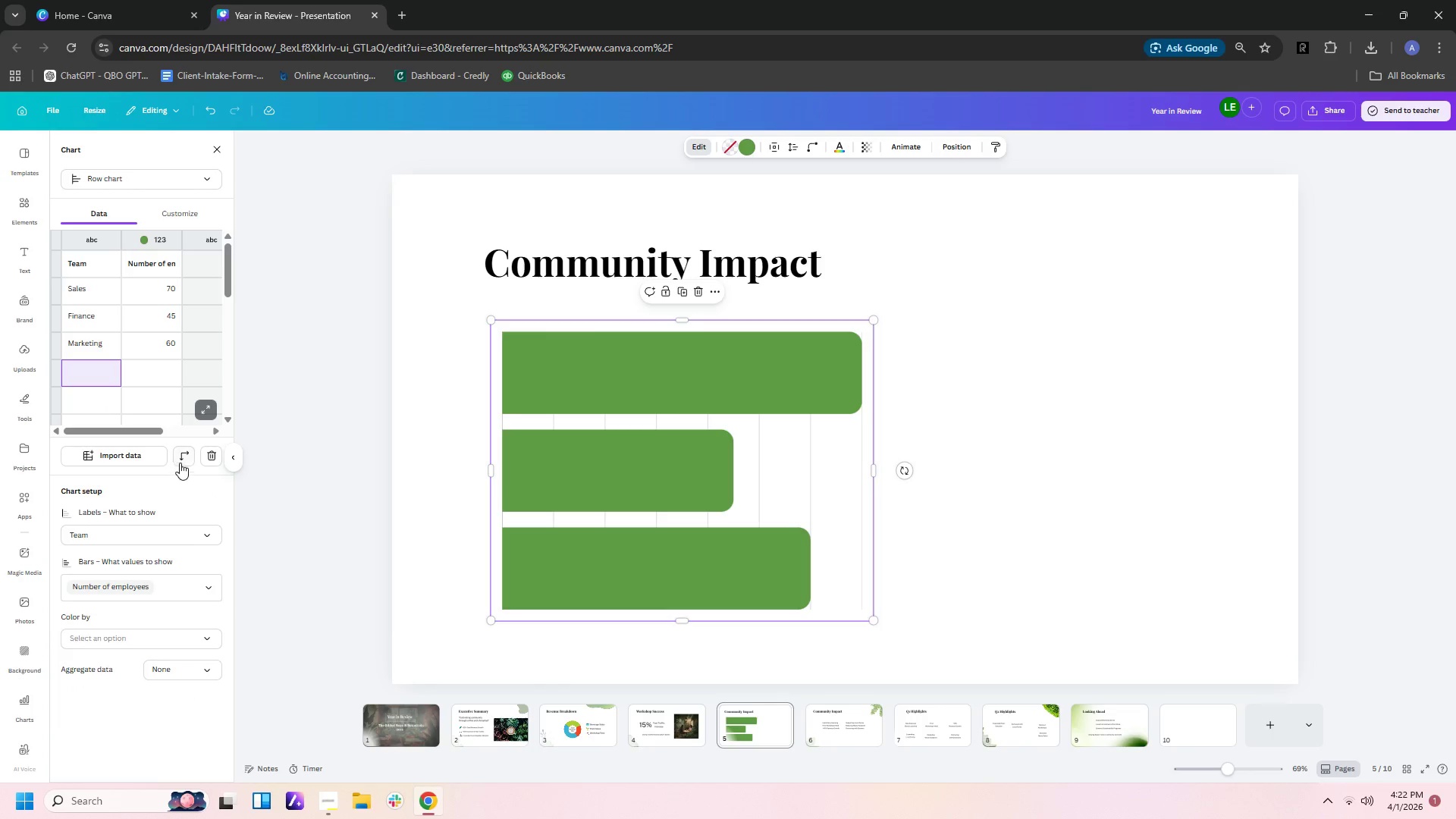 
left_click([163, 534])
 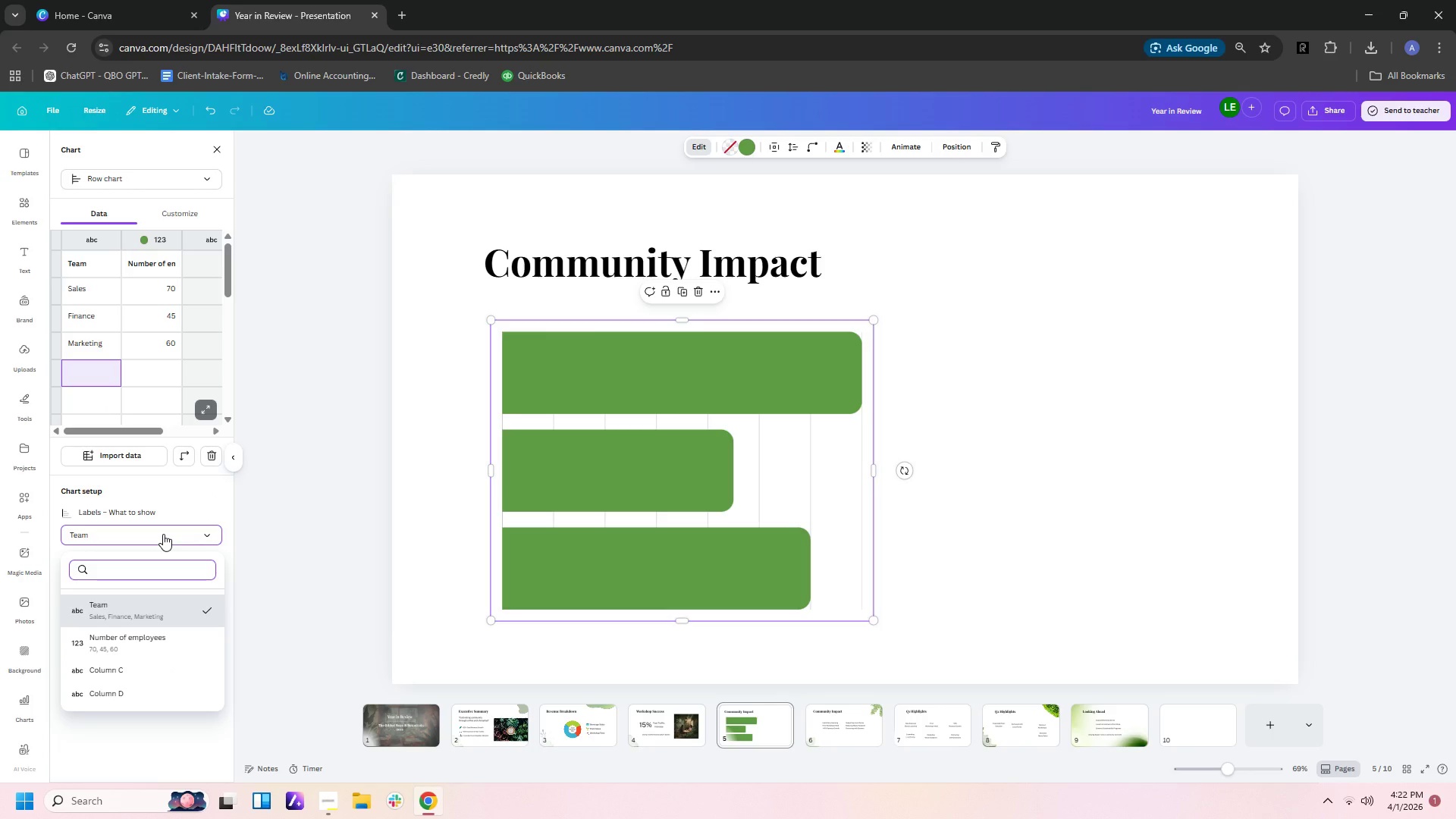 
left_click([163, 534])
 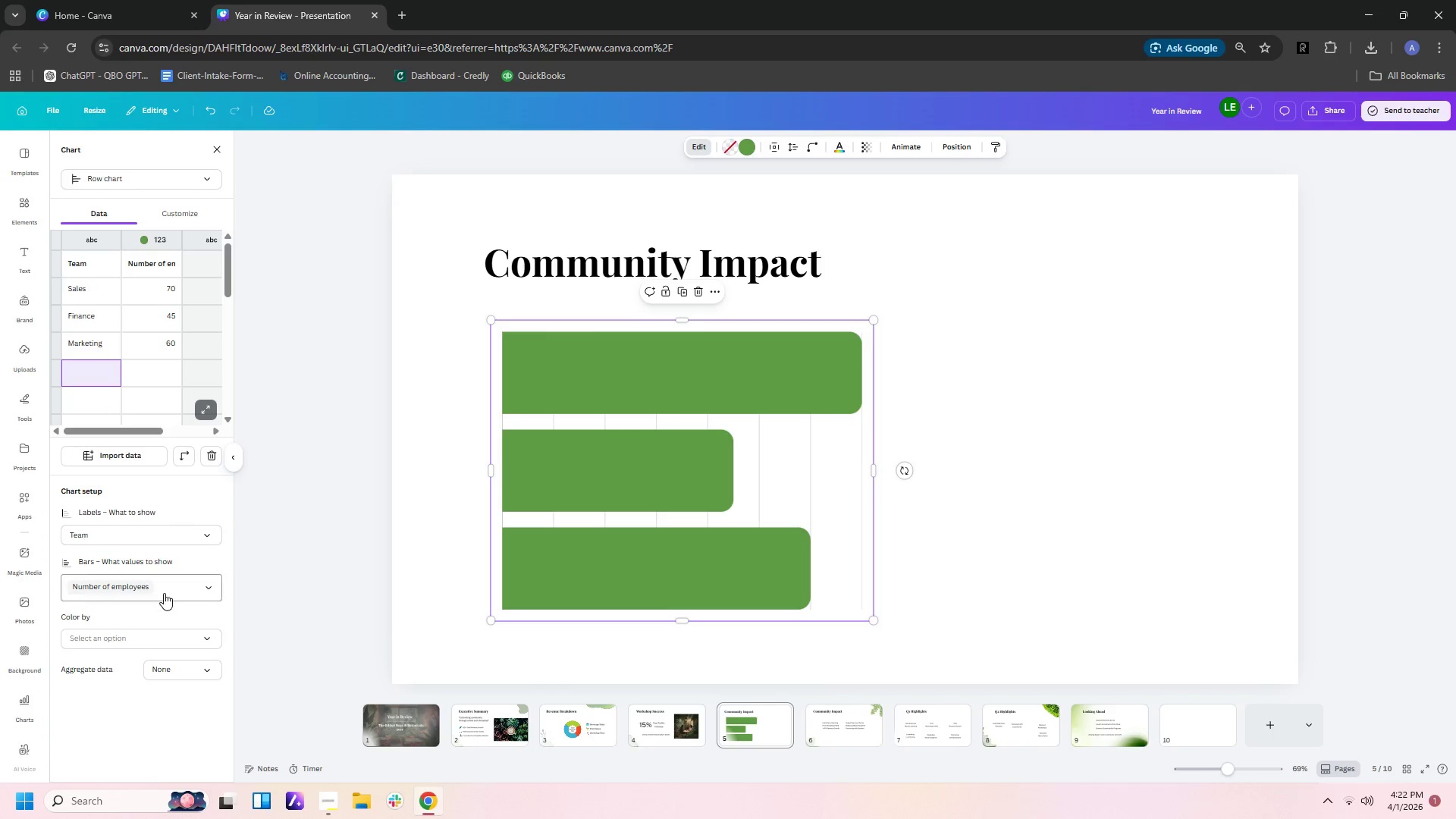 
left_click([164, 593])
 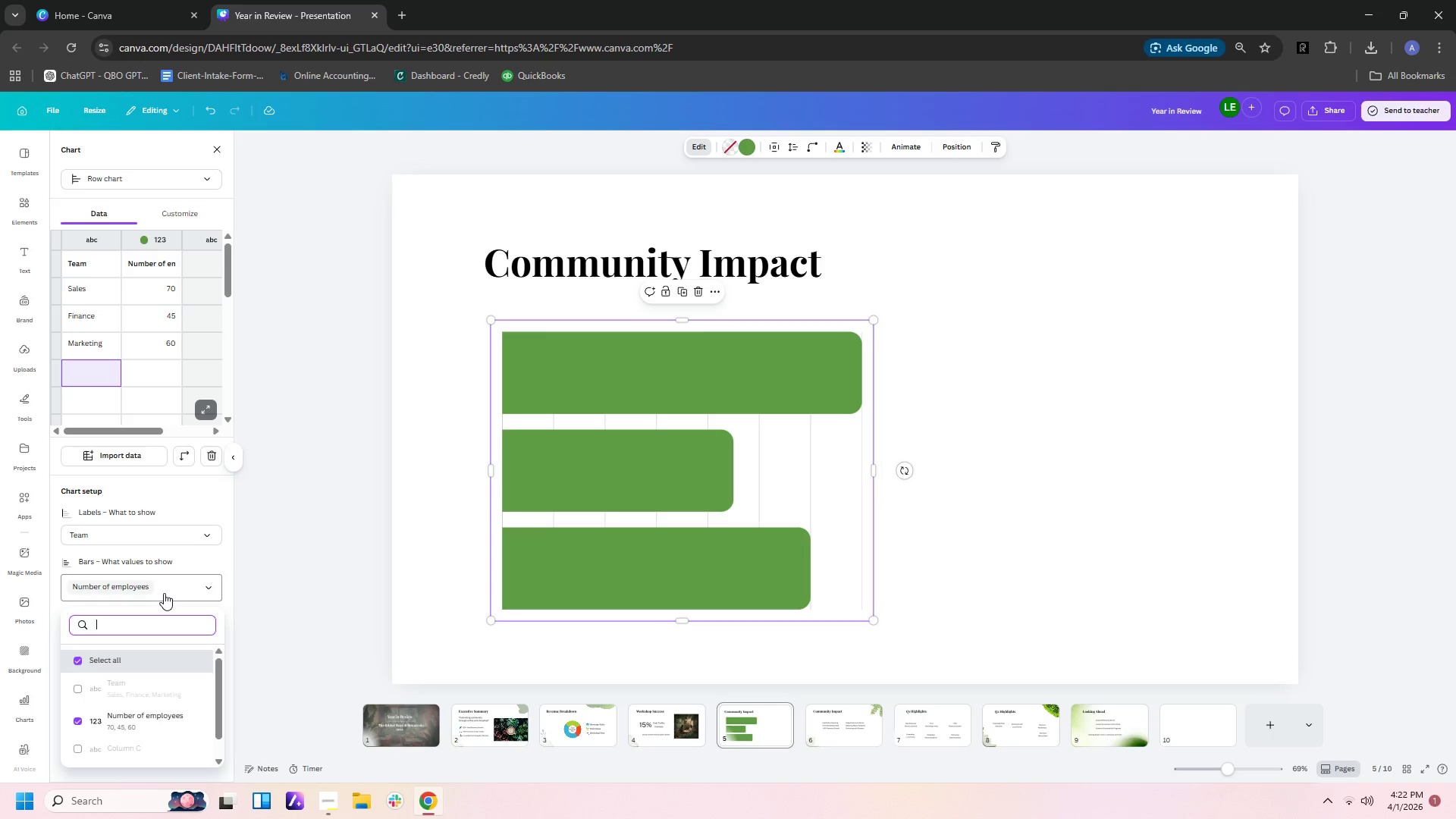 
left_click([164, 593])
 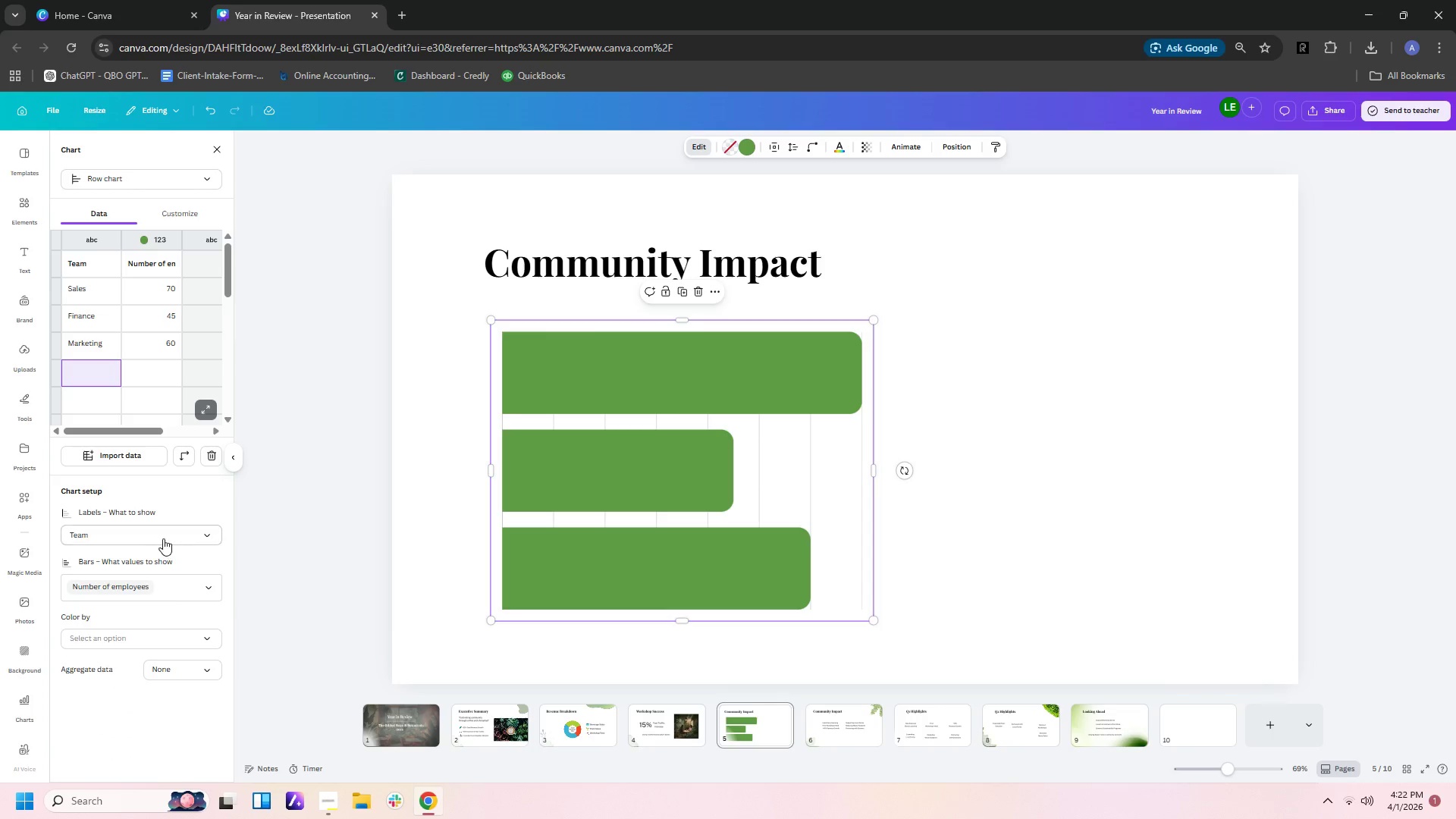 
left_click([163, 538])
 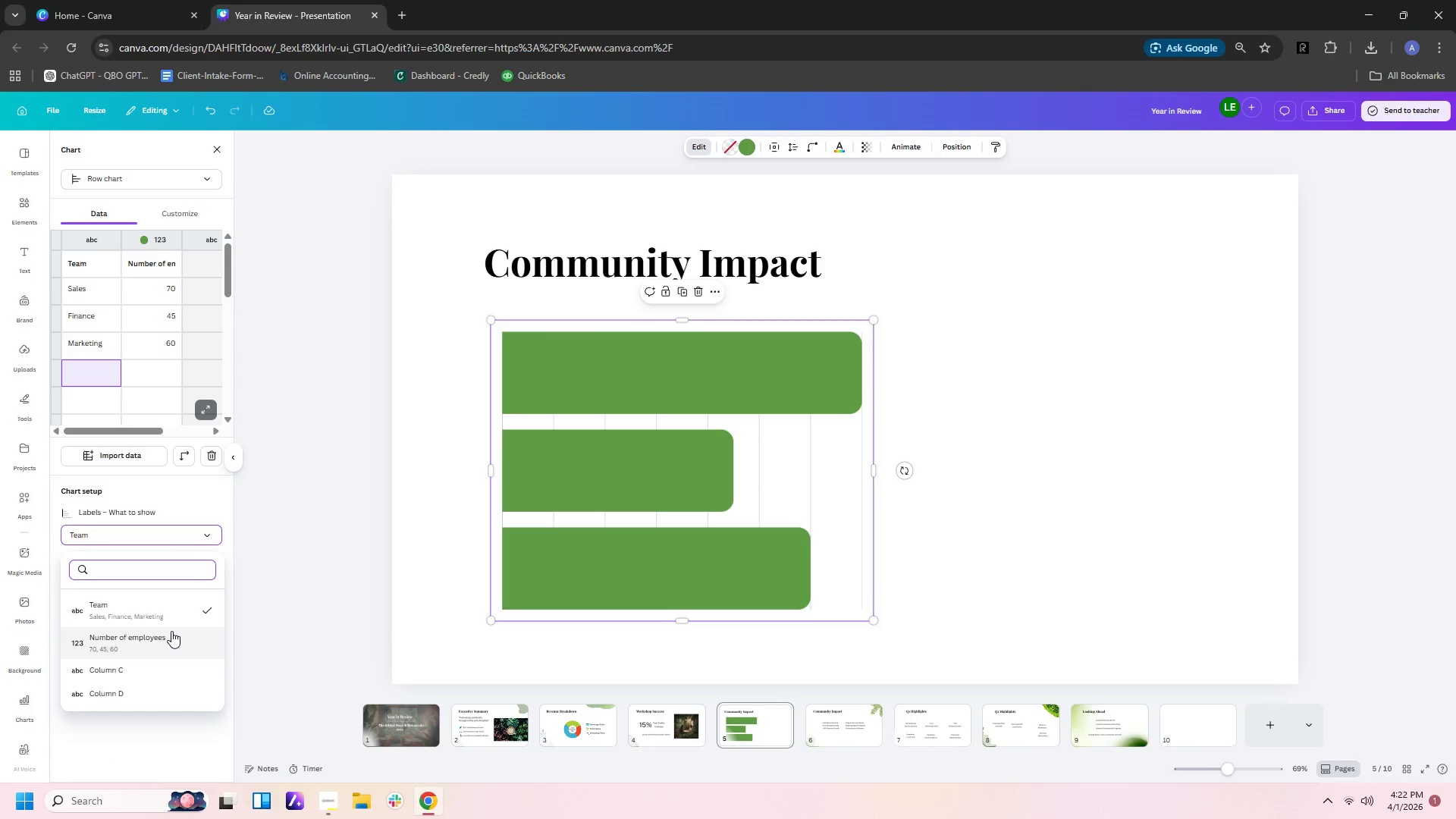 
left_click([216, 494])
 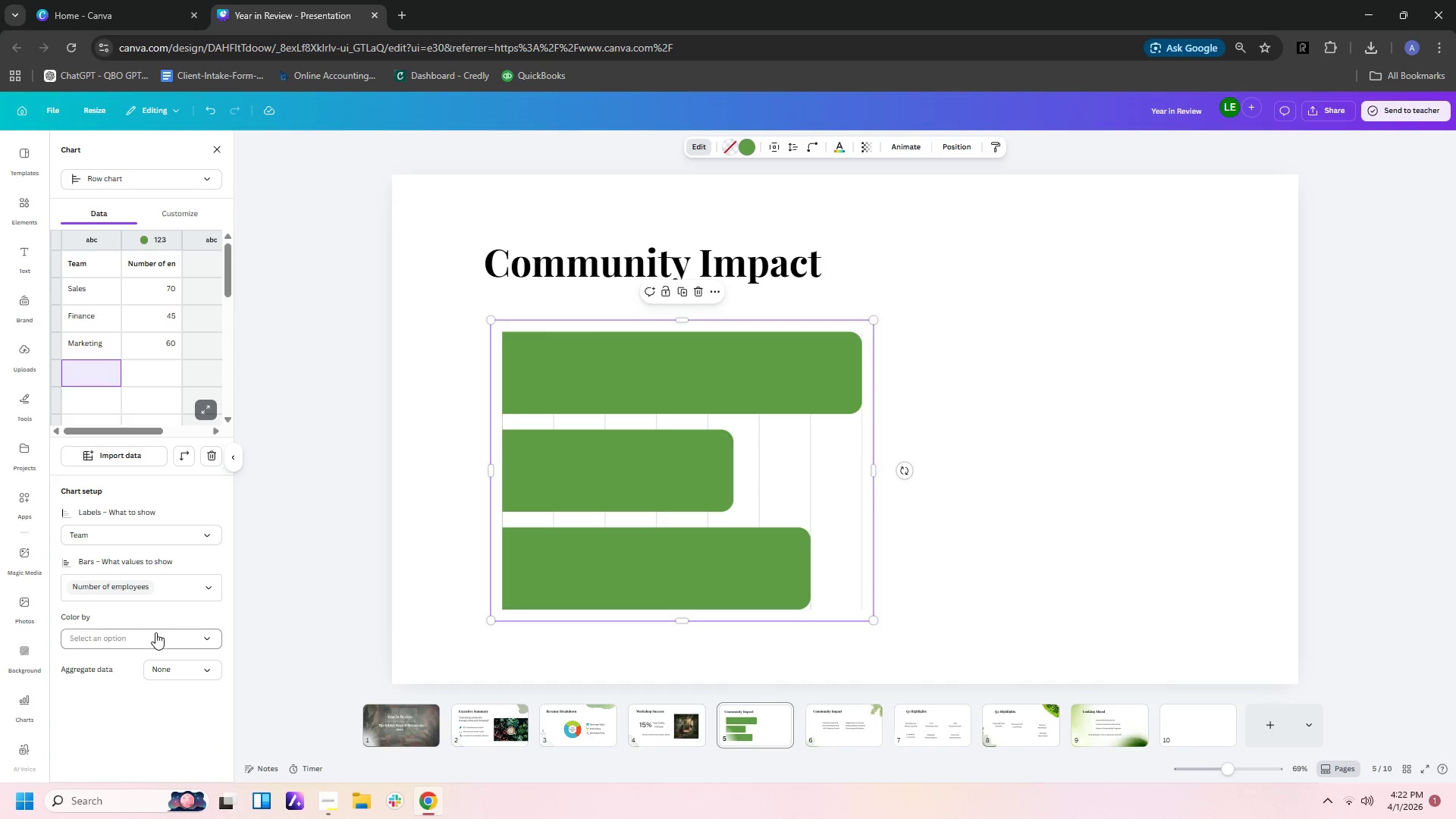 
left_click([140, 639])
 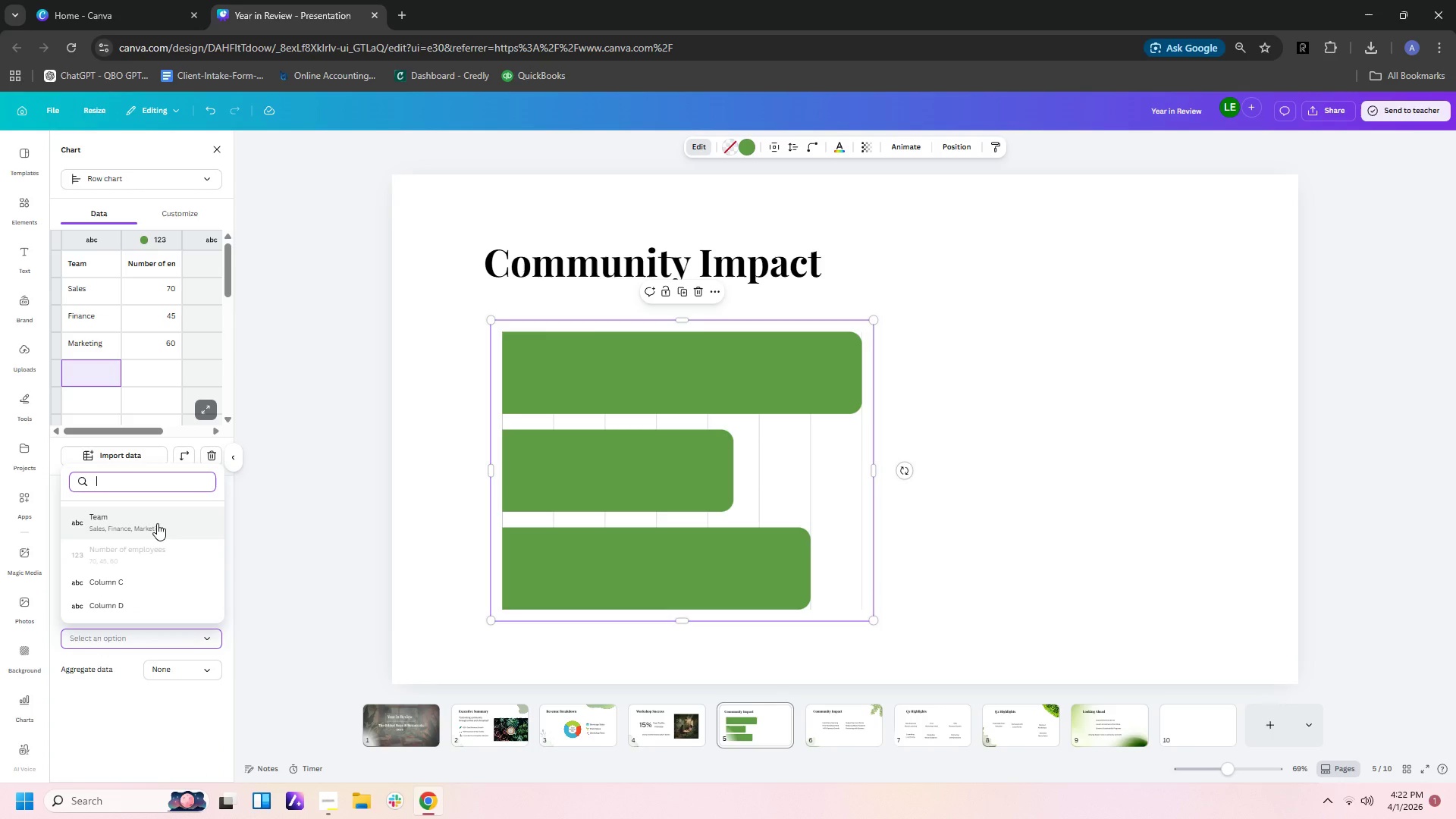 
left_click([157, 523])
 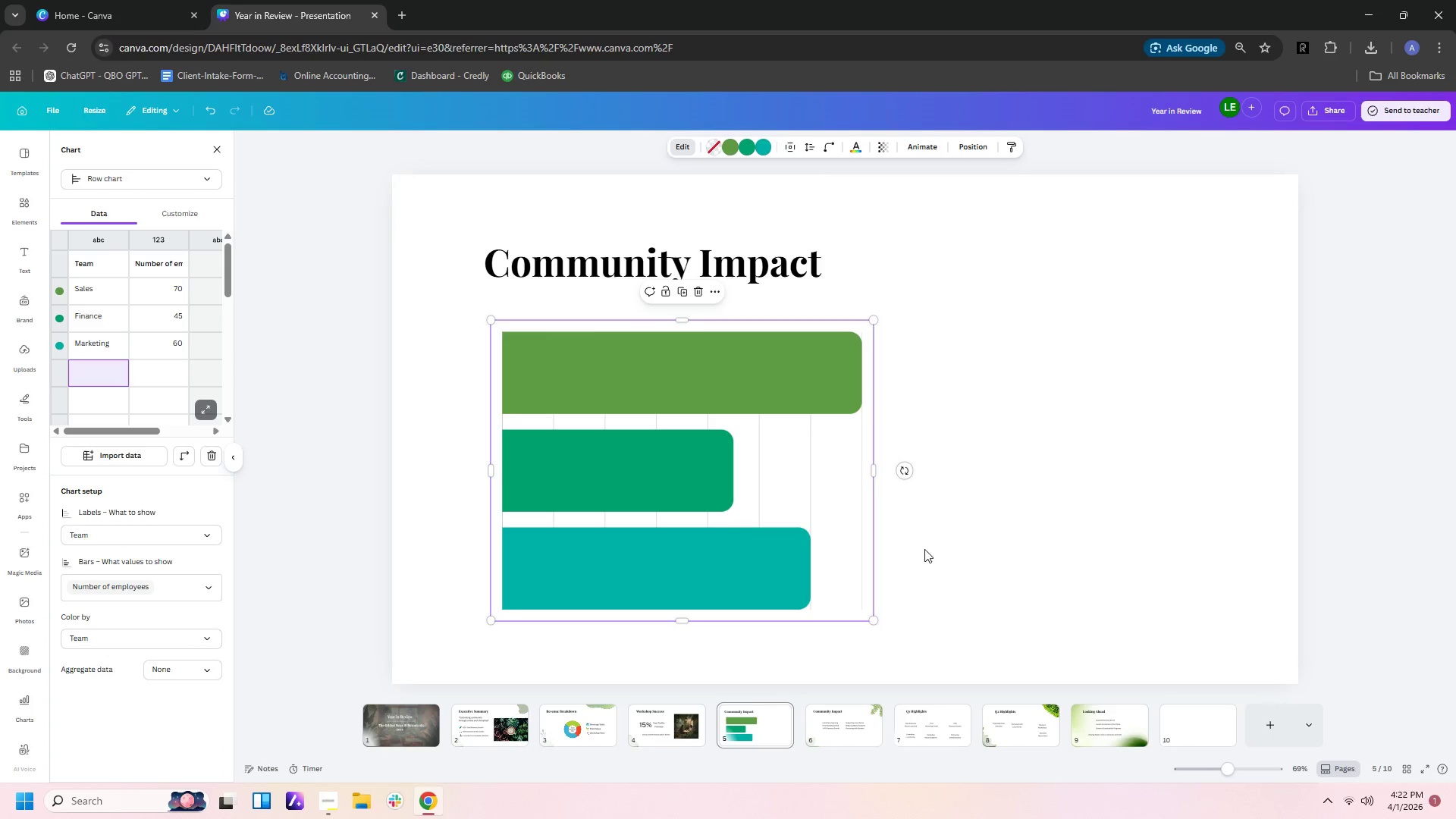 
left_click([979, 556])
 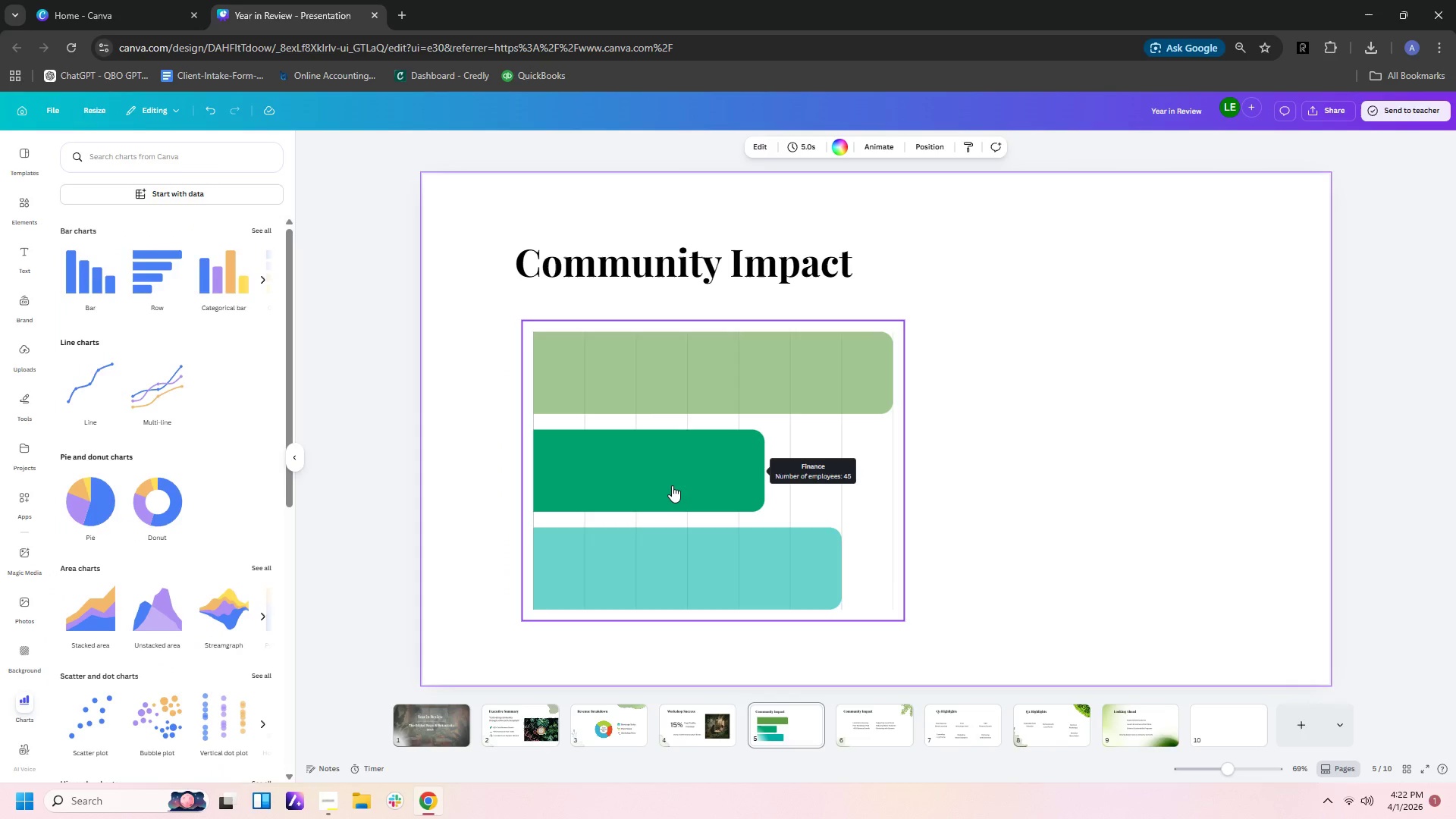 
left_click([672, 485])
 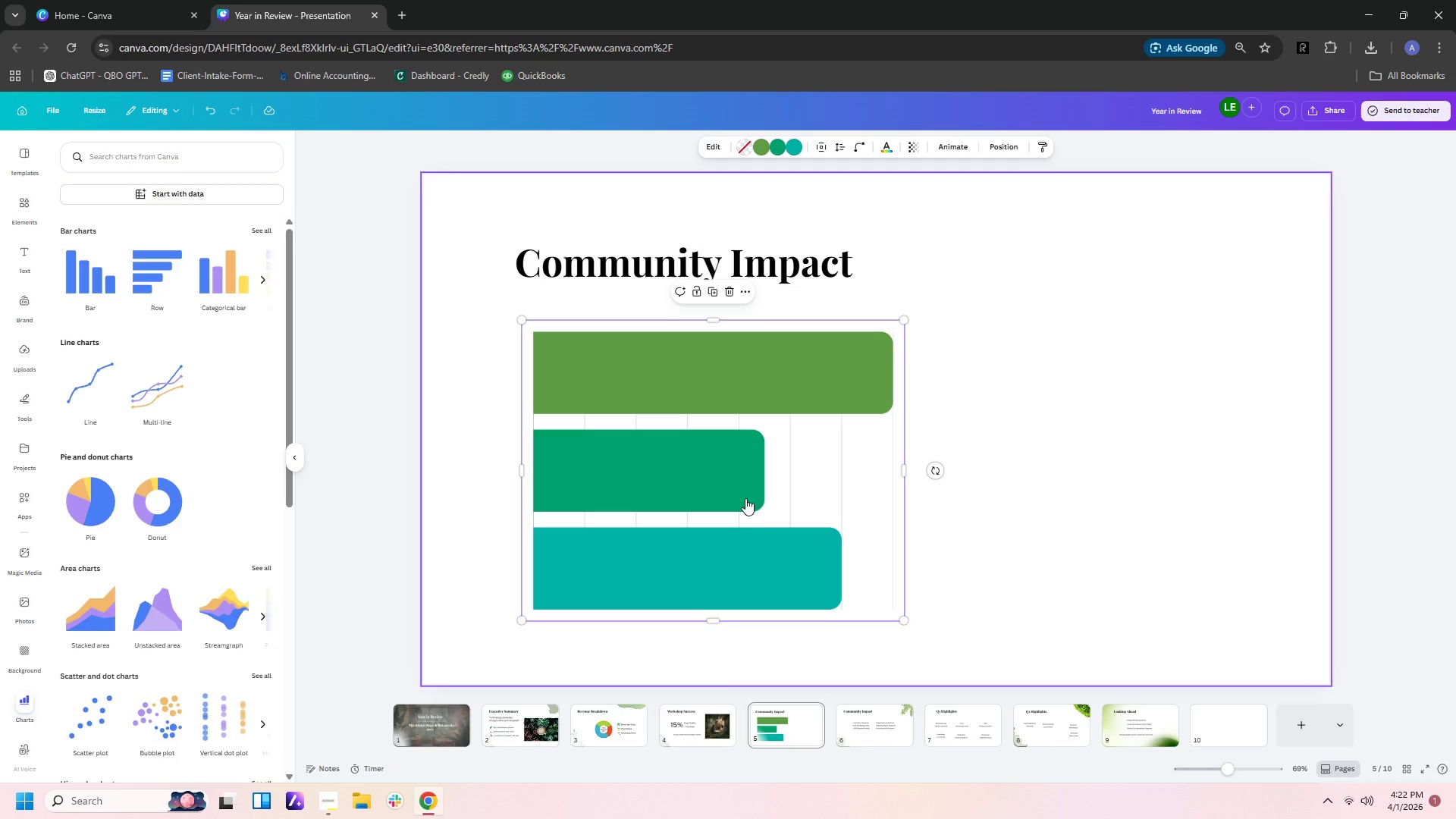 
left_click([739, 563])
 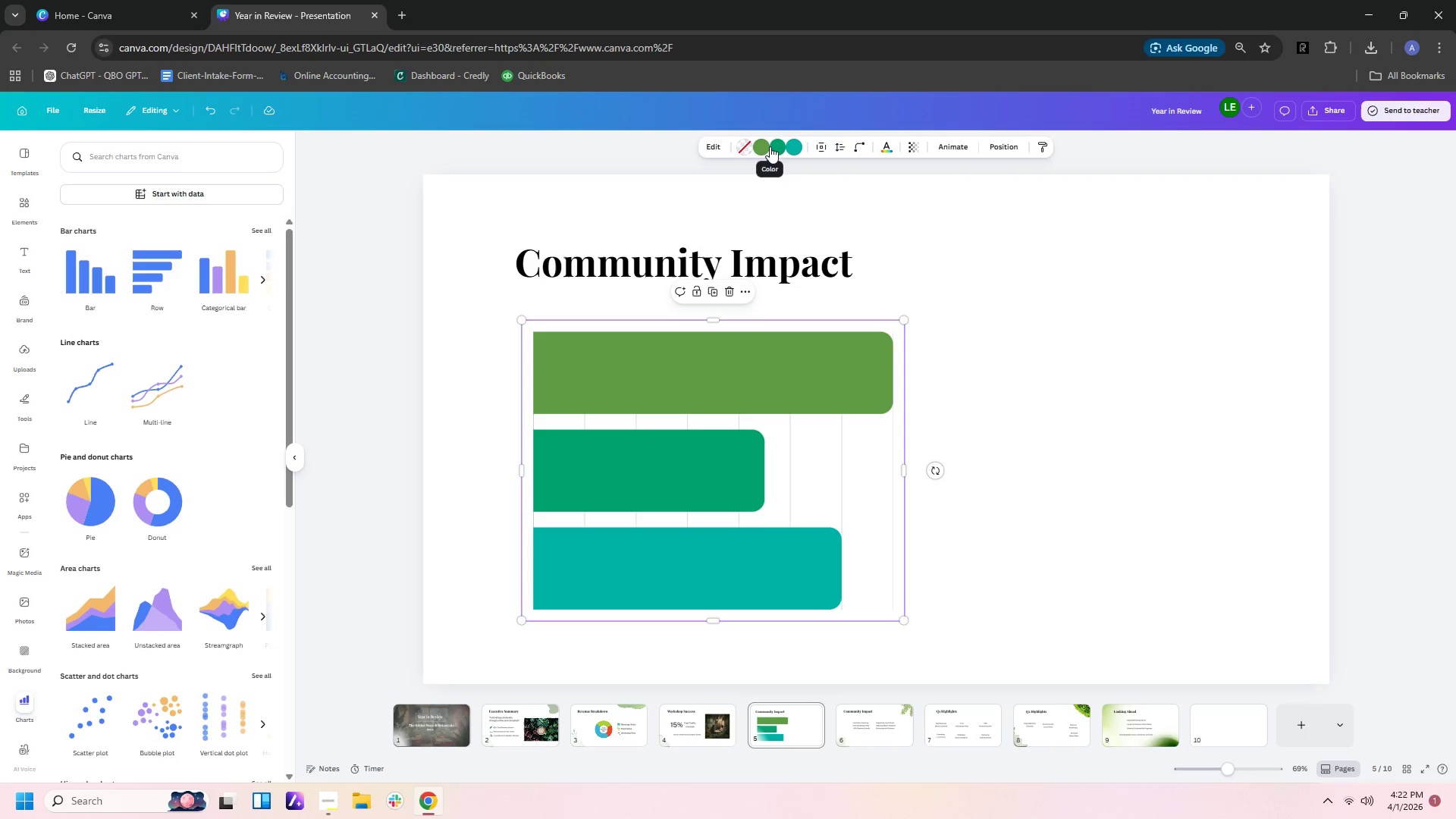 
left_click([795, 144])
 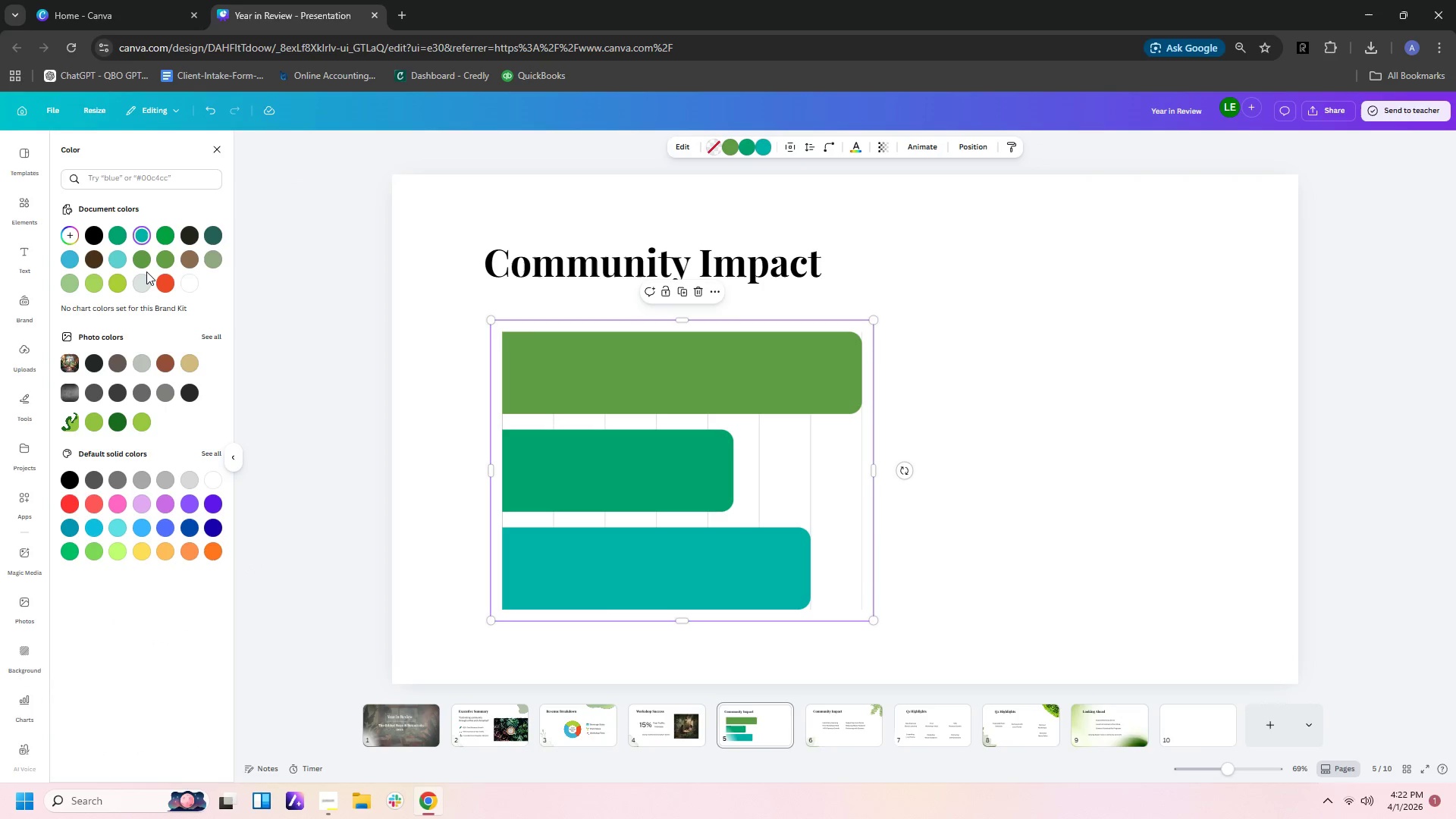 
left_click([142, 258])
 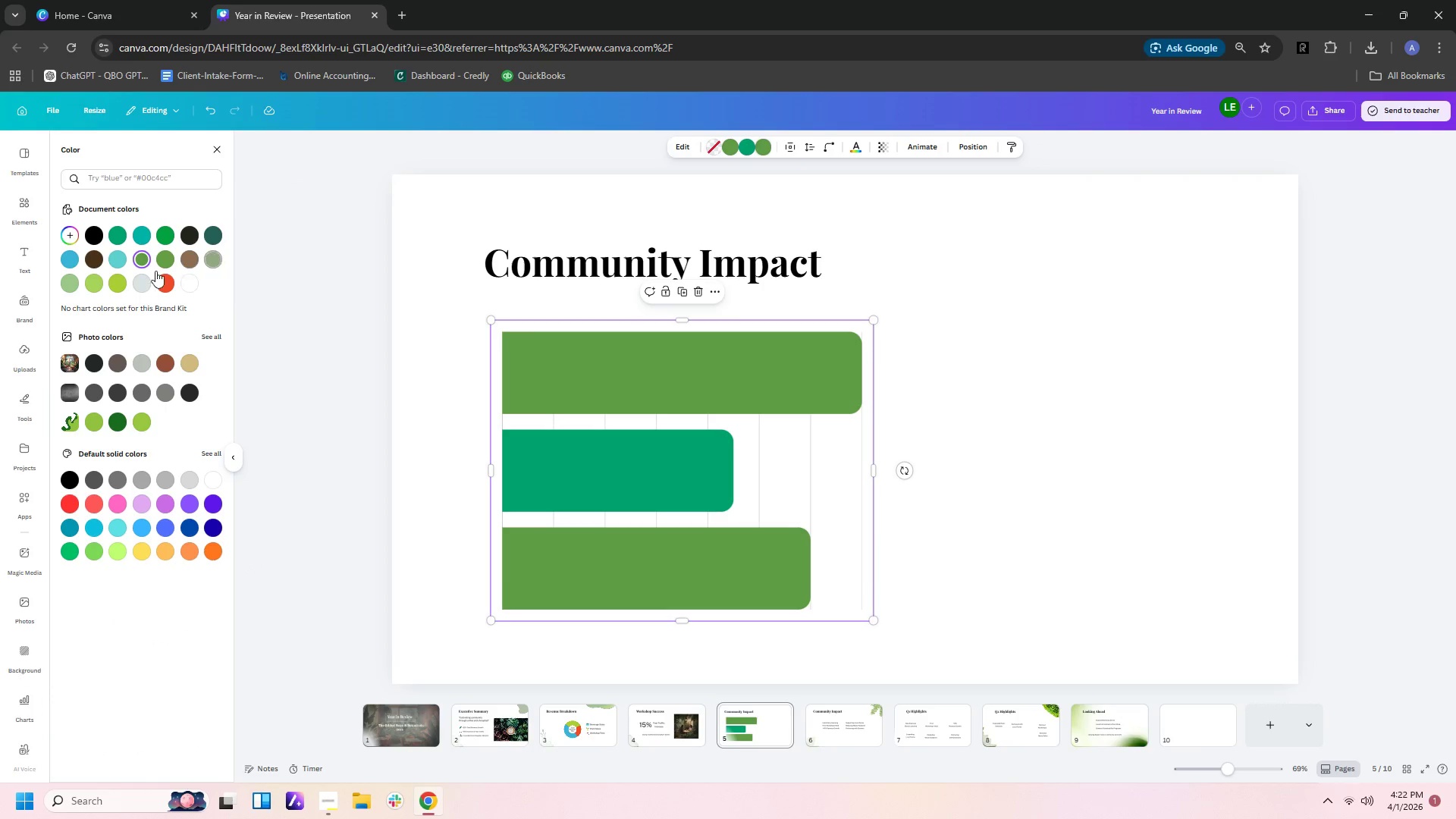 
left_click([114, 287])
 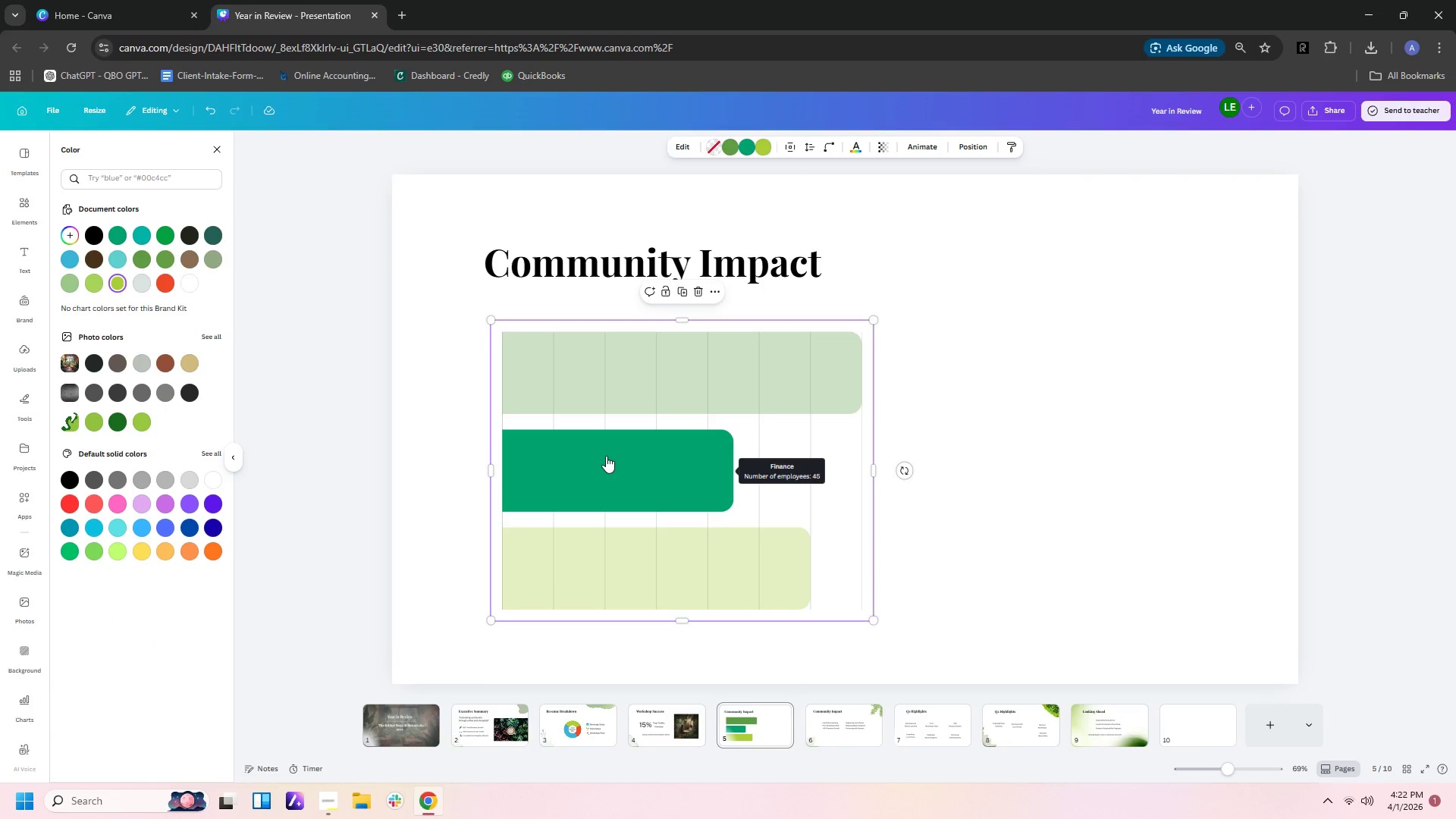 
left_click([606, 456])
 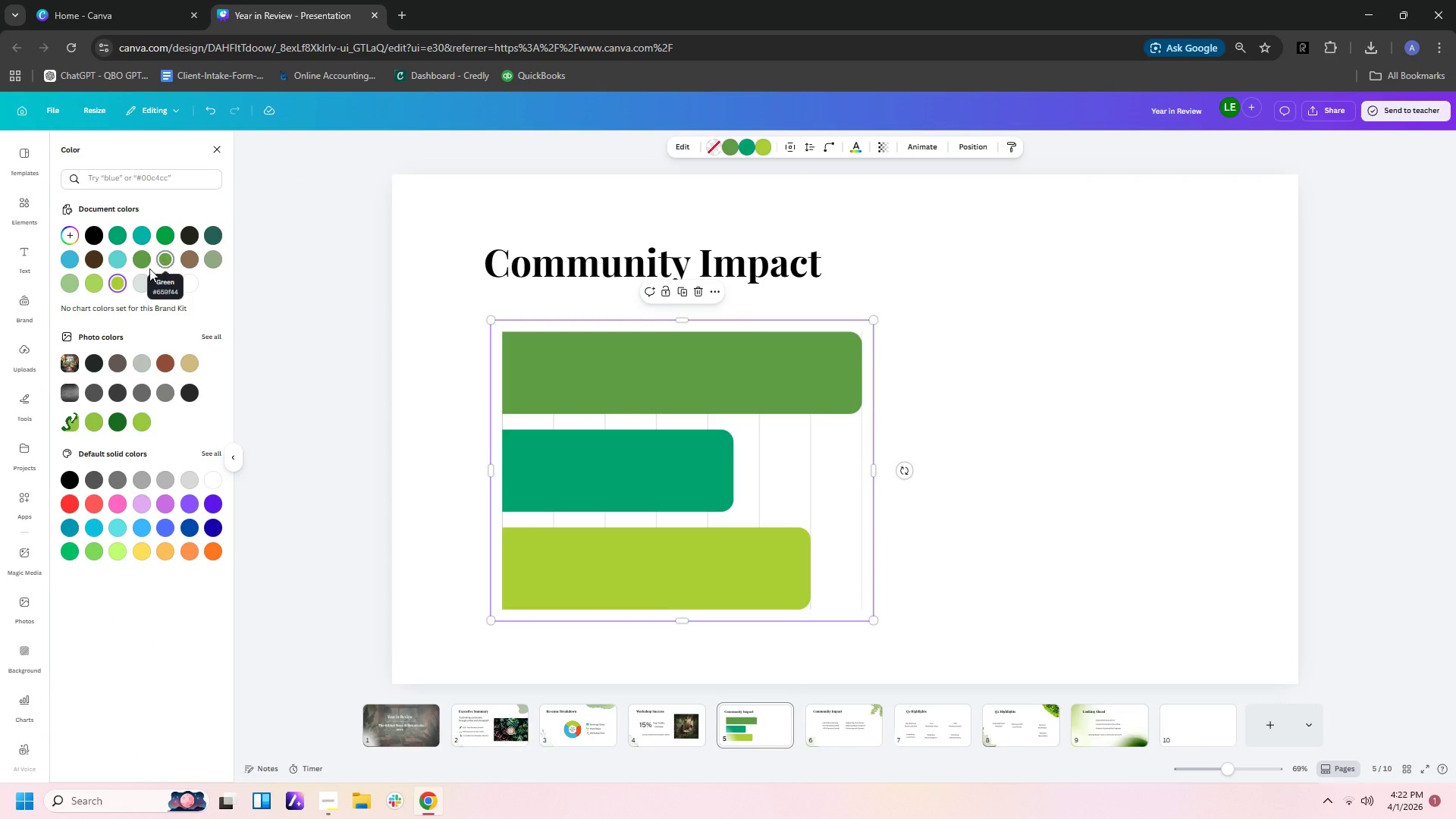 
left_click([113, 236])
 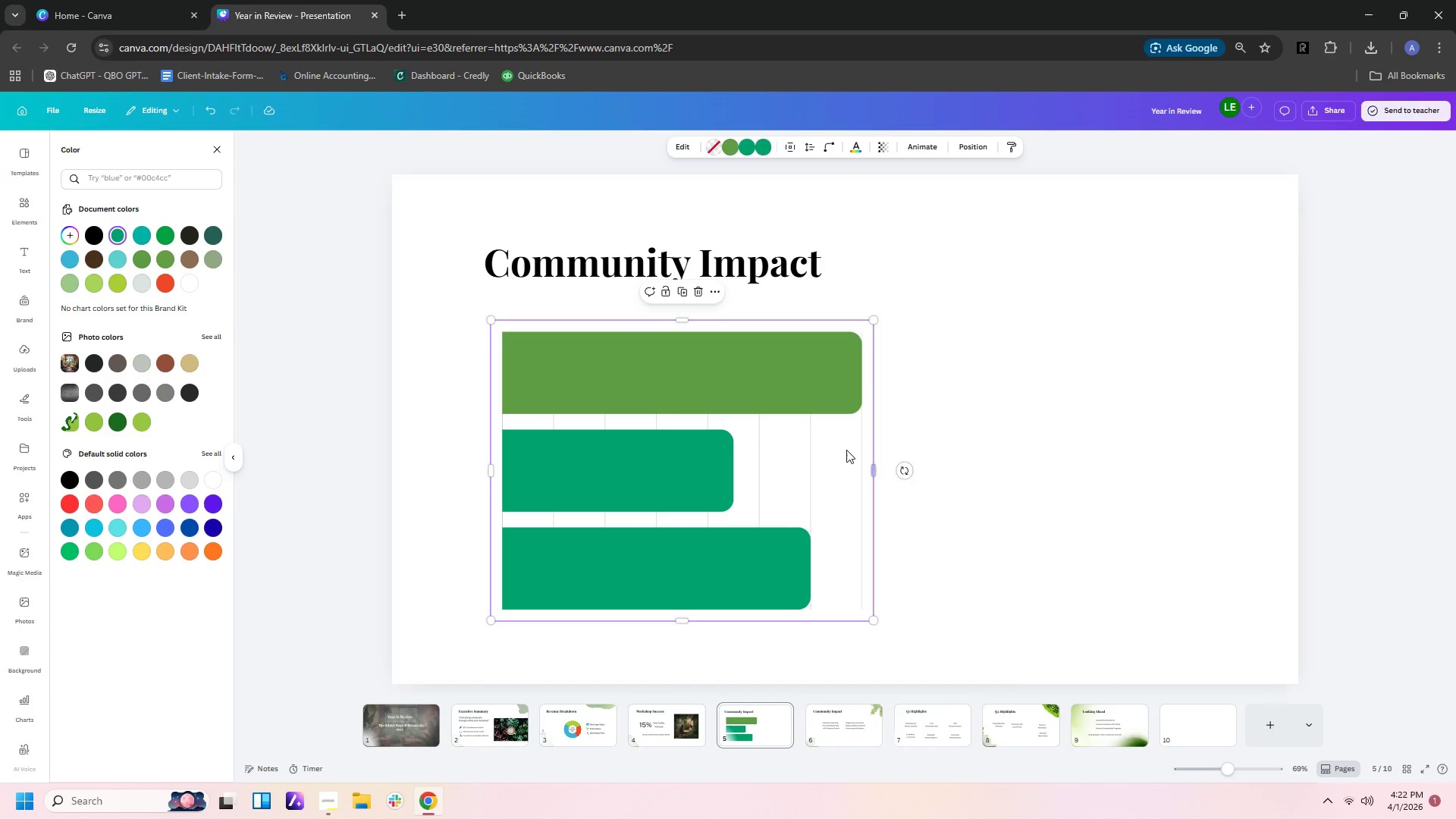 
key(Control+Z)
 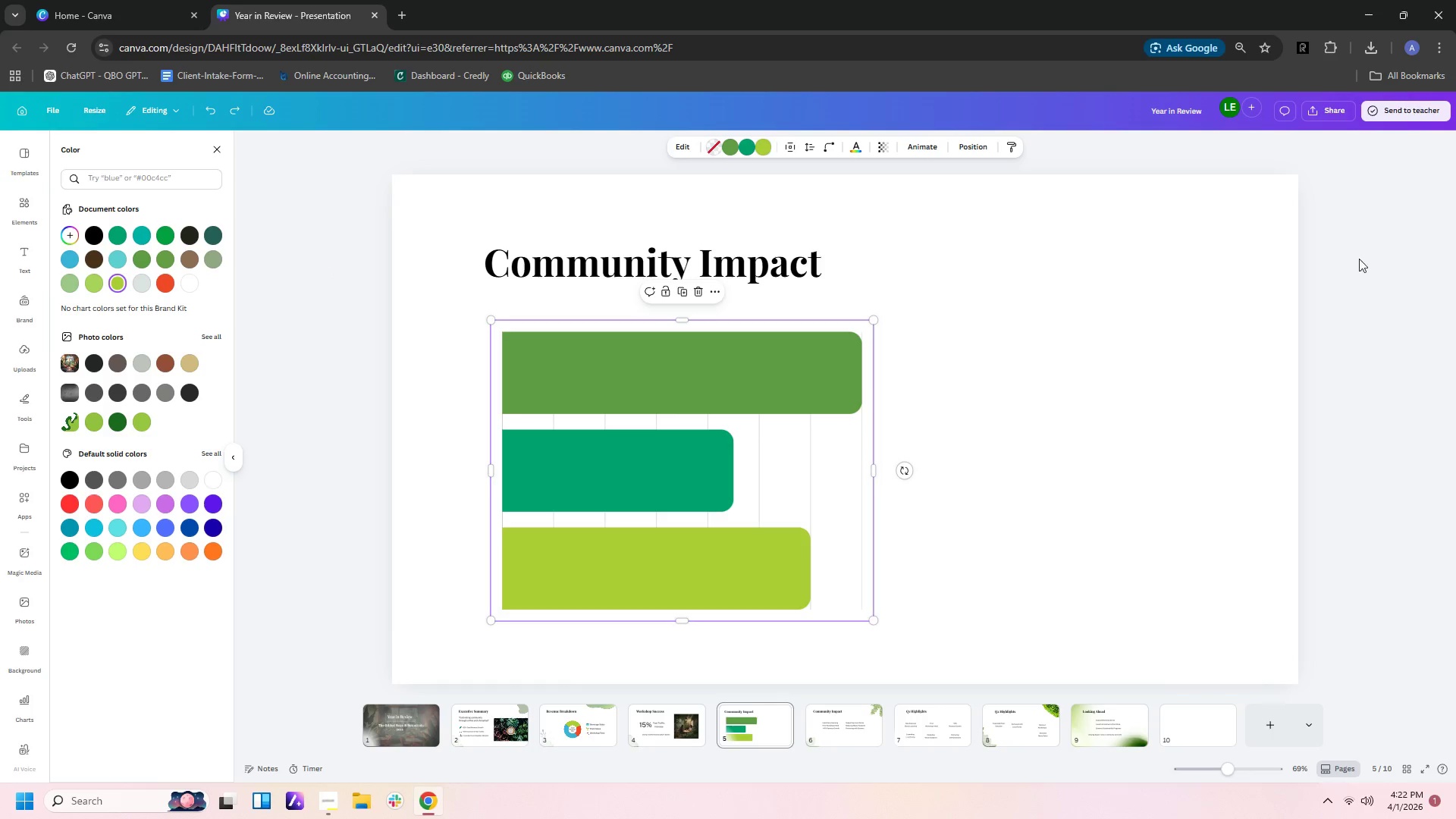 
left_click([1179, 375])
 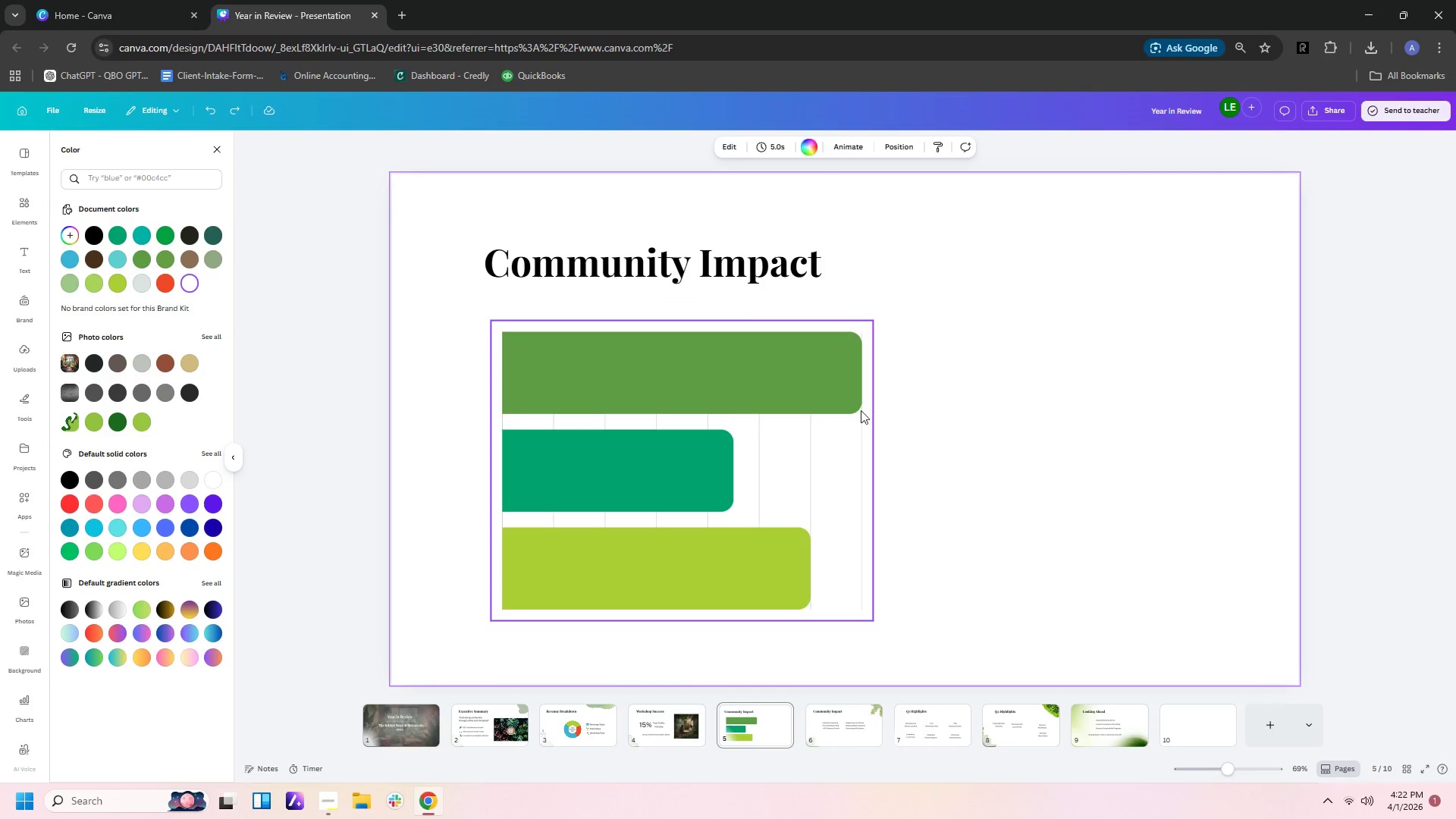 
left_click_drag(start_coordinate=[737, 473], to_coordinate=[714, 477])
 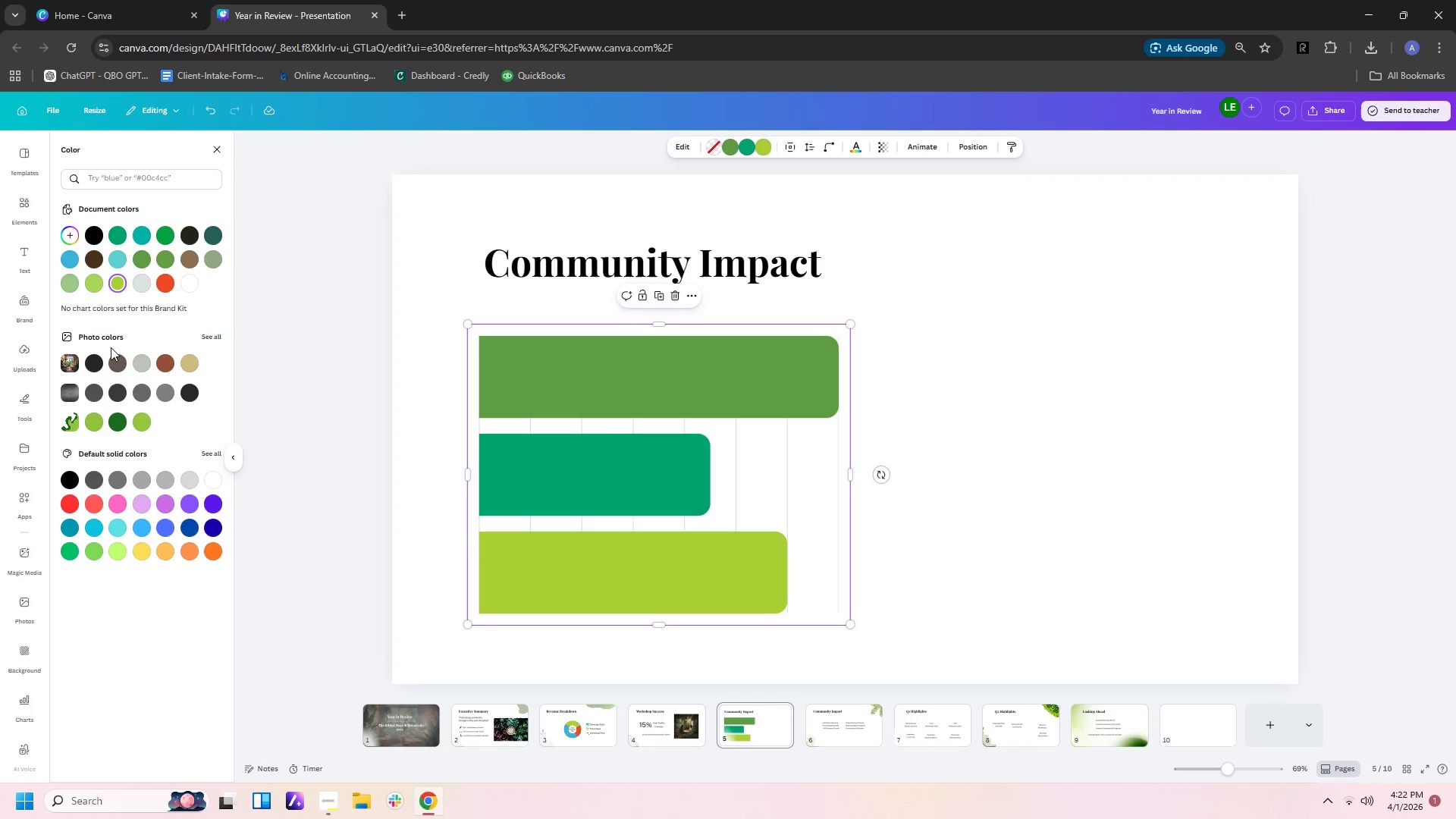 
wait(6.47)
 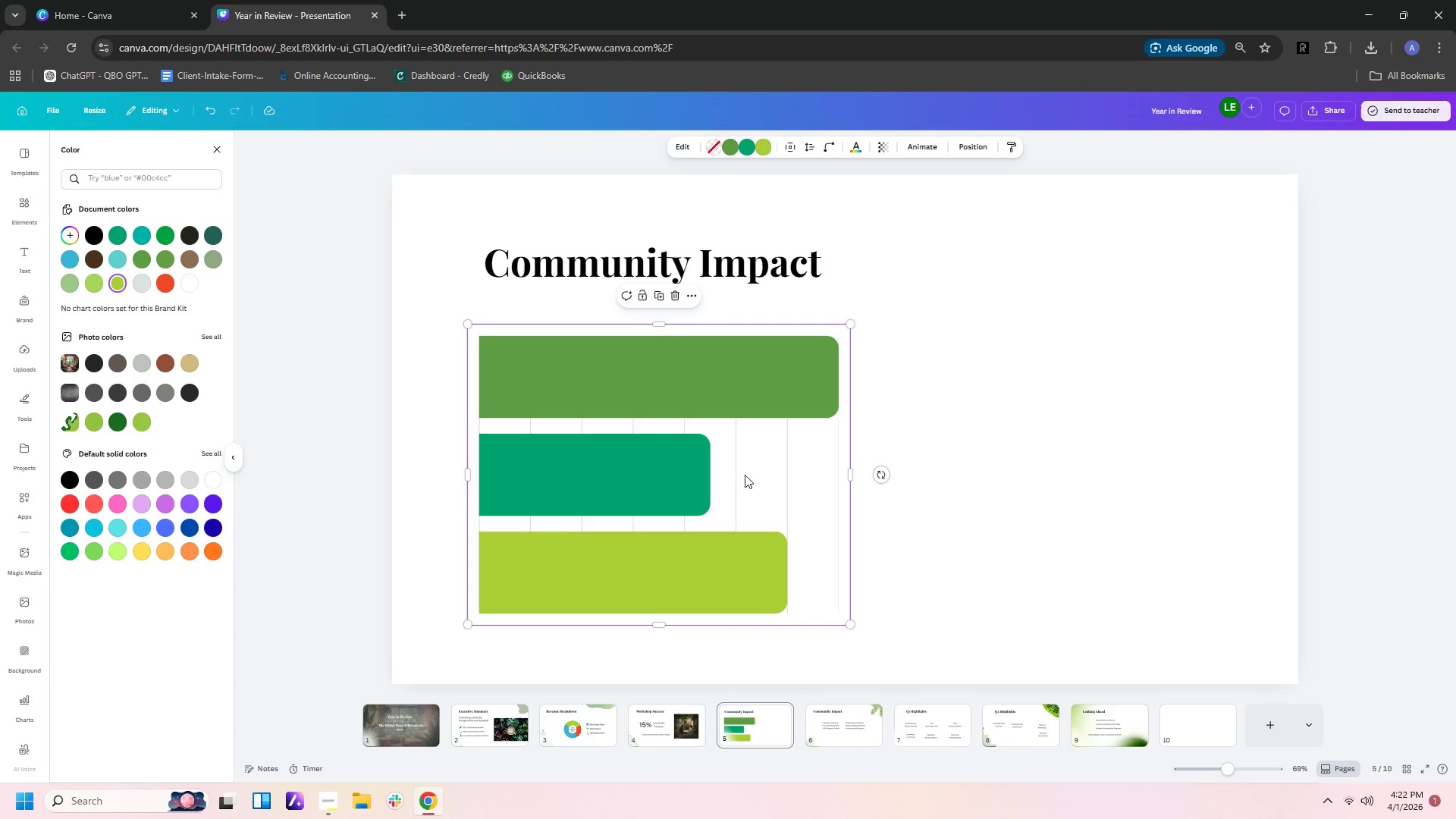 
left_click([16, 244])
 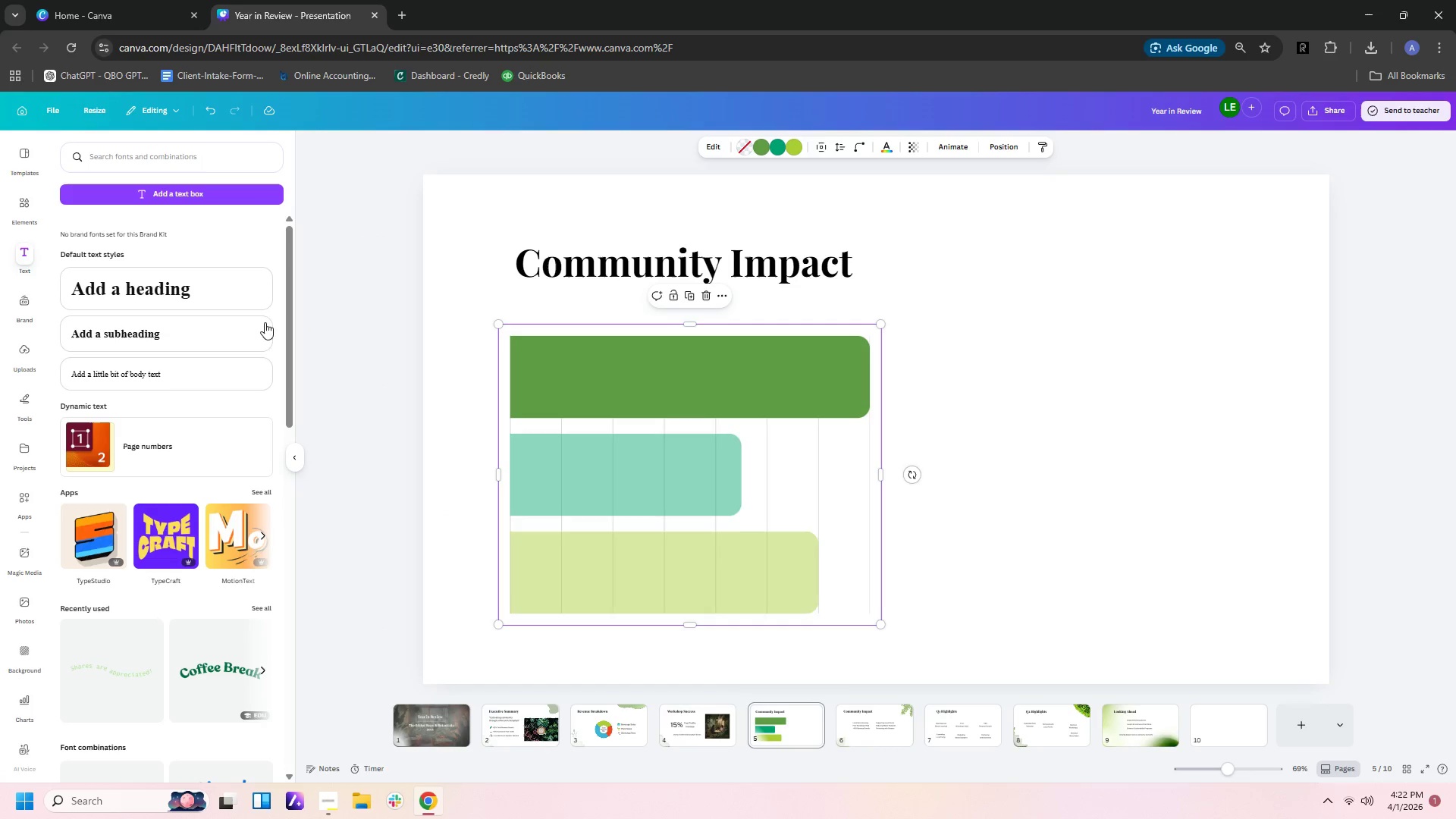 
left_click([191, 200])
 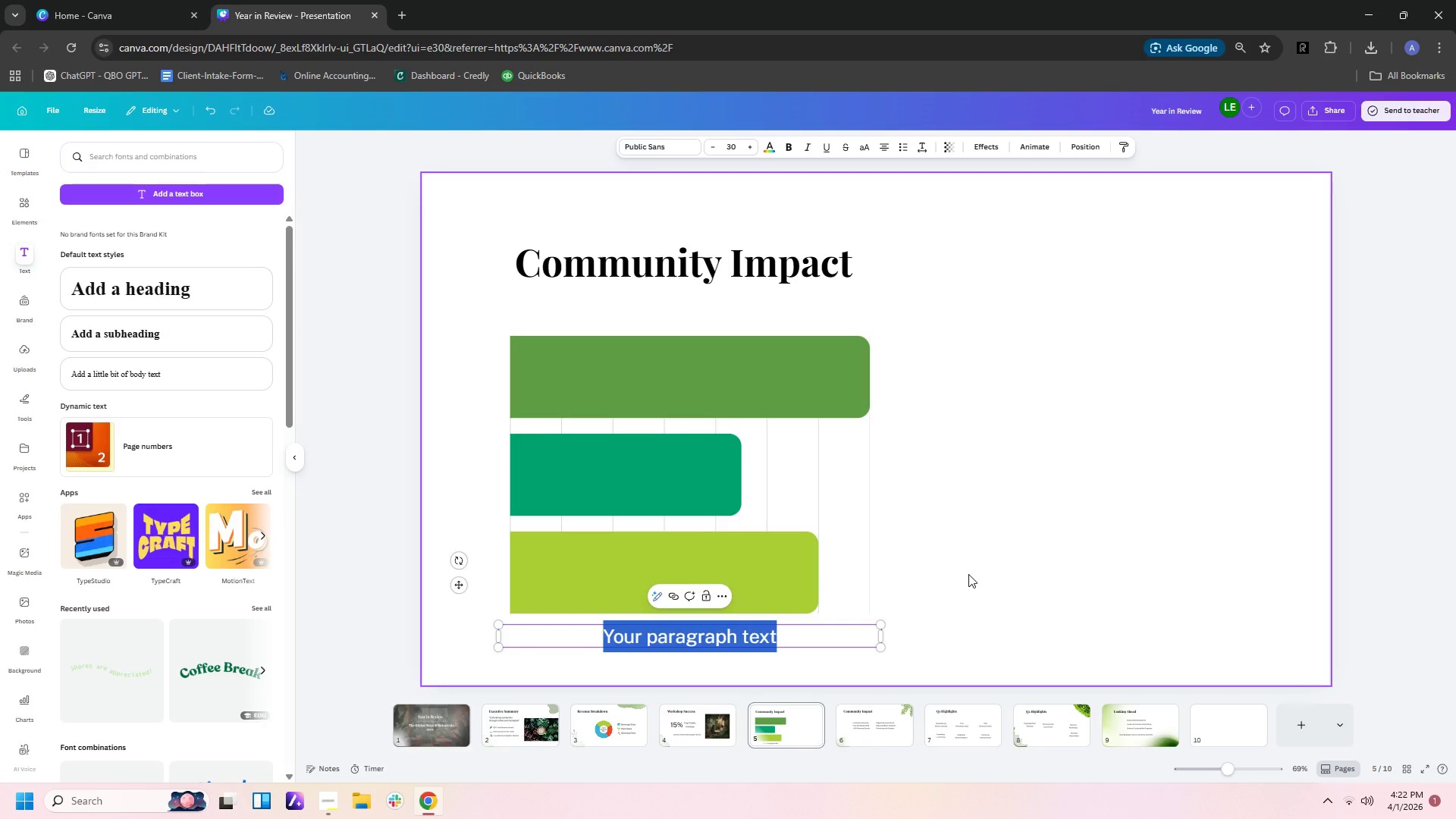 
type(70% Local Dairy Sourcing)
 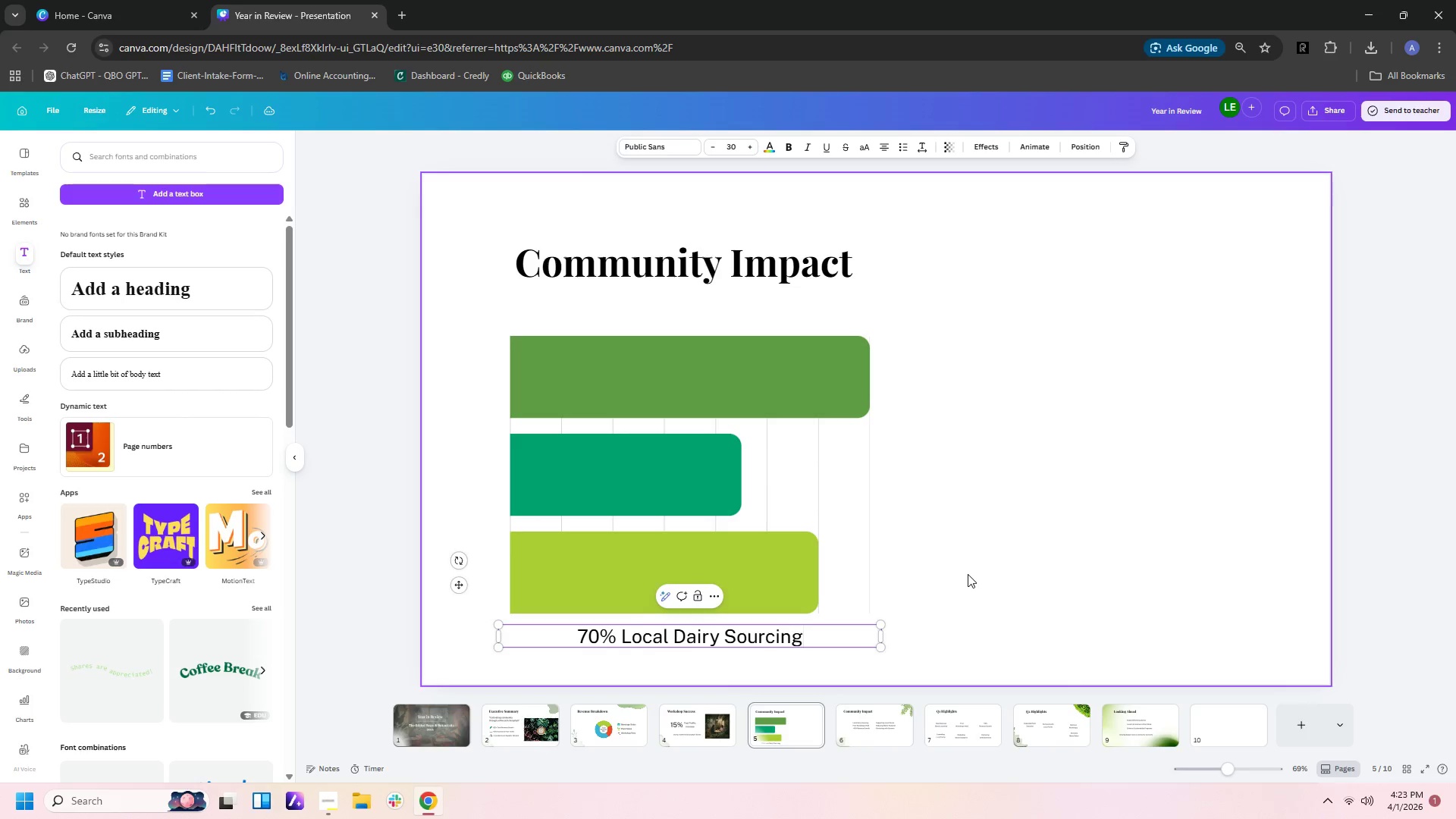 
left_click_drag(start_coordinate=[882, 638], to_coordinate=[761, 636])
 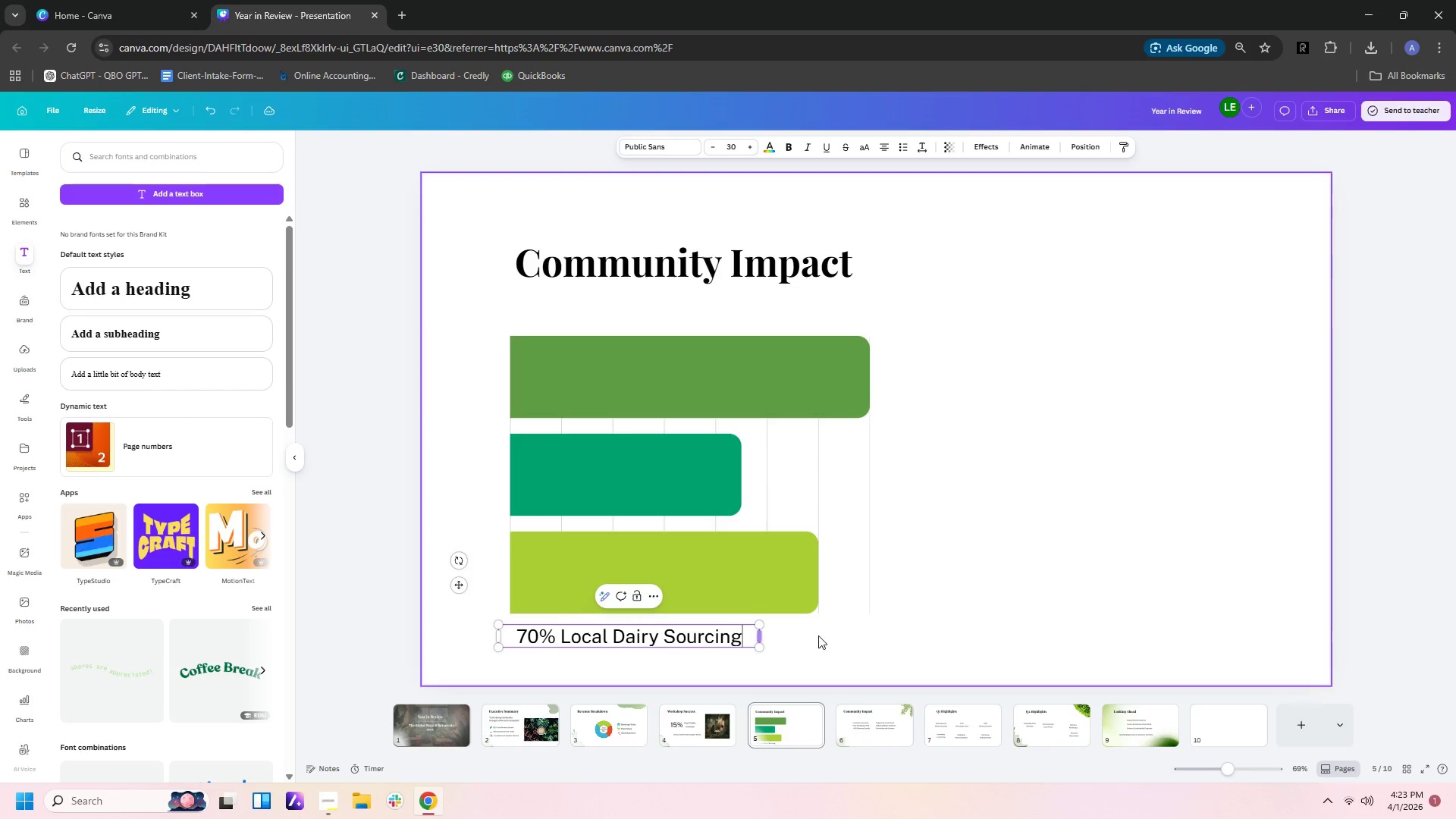 
left_click([821, 635])
 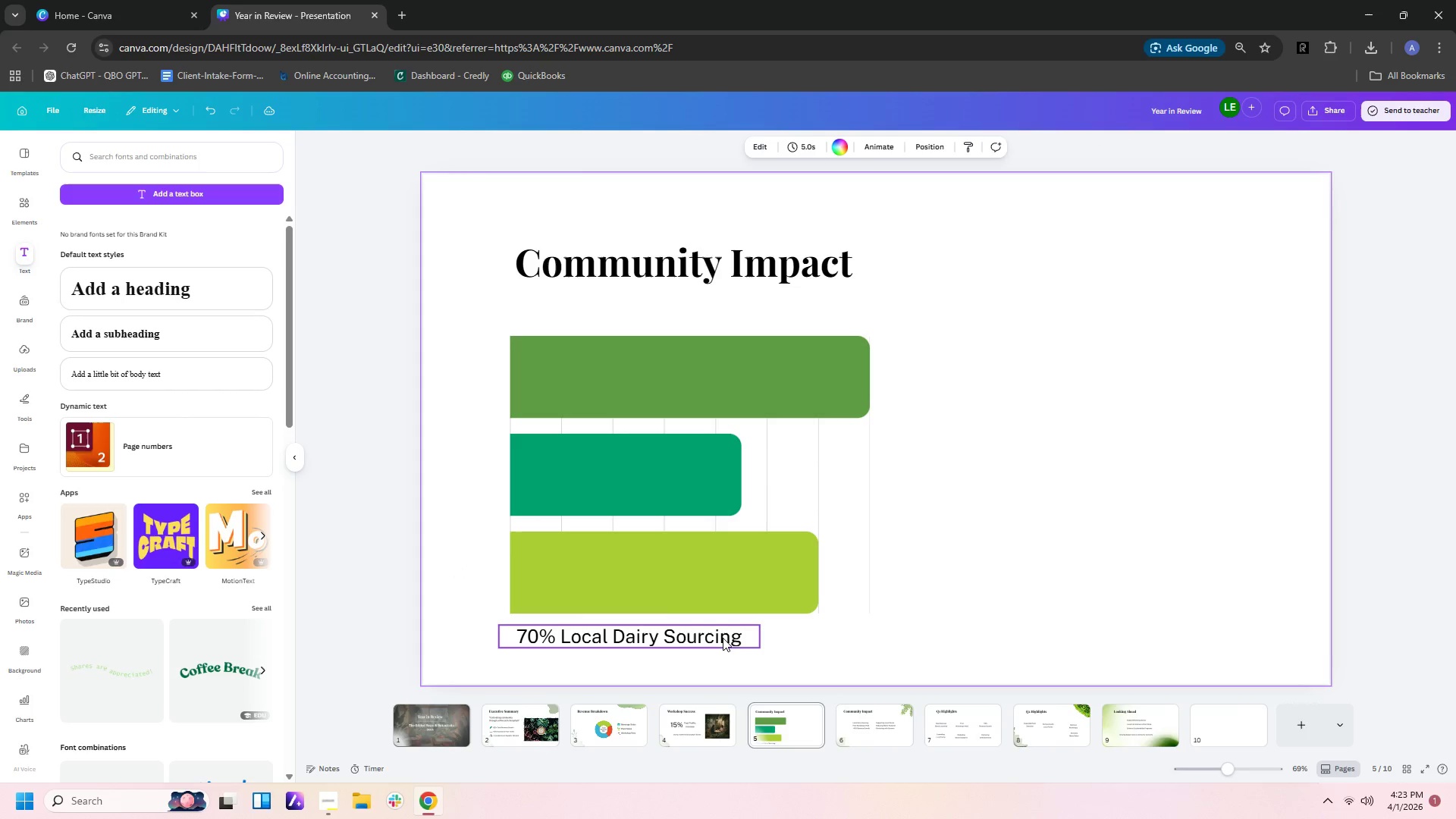 
left_click_drag(start_coordinate=[722, 638], to_coordinate=[769, 381])
 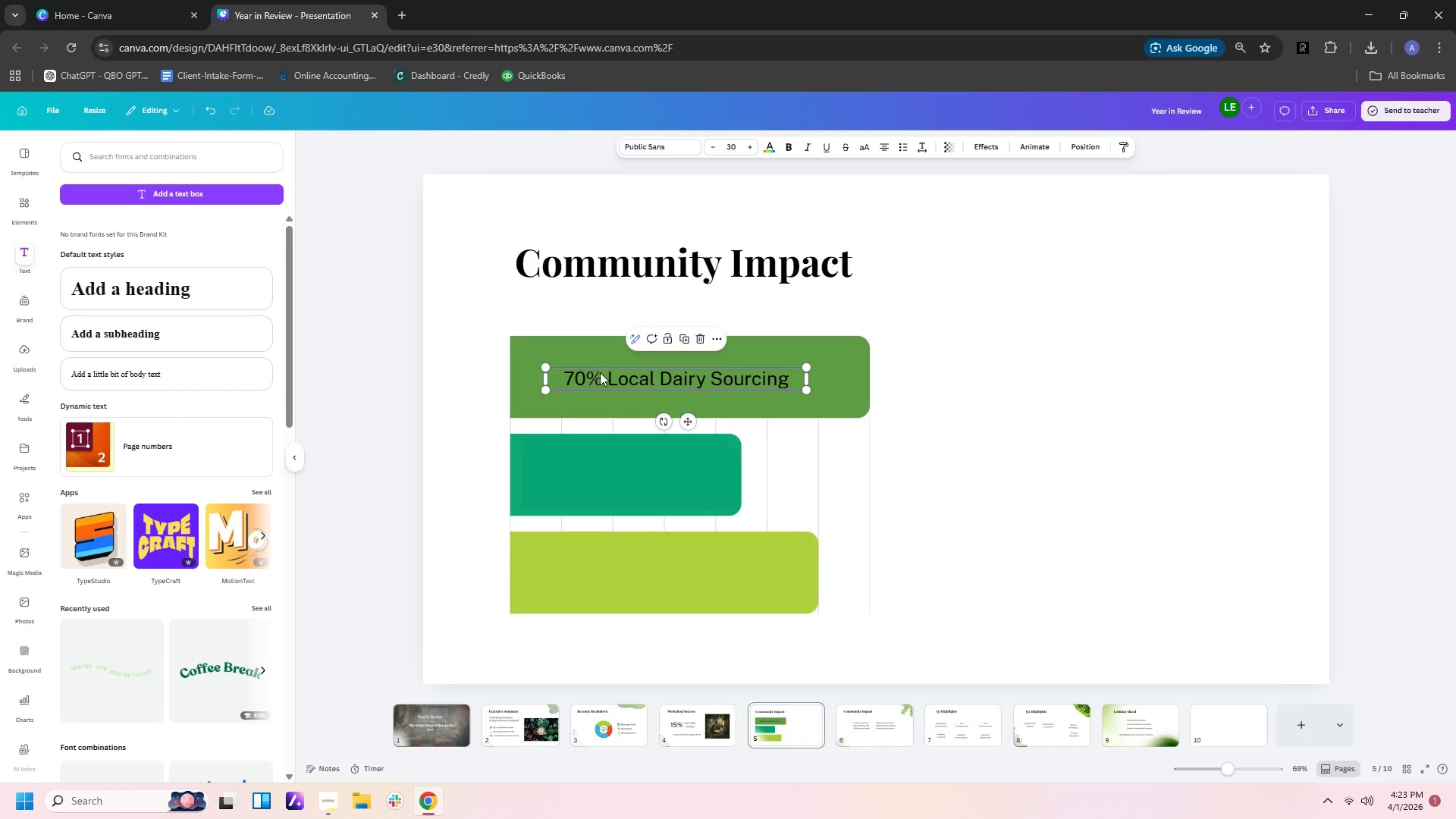 
left_click([610, 381])
 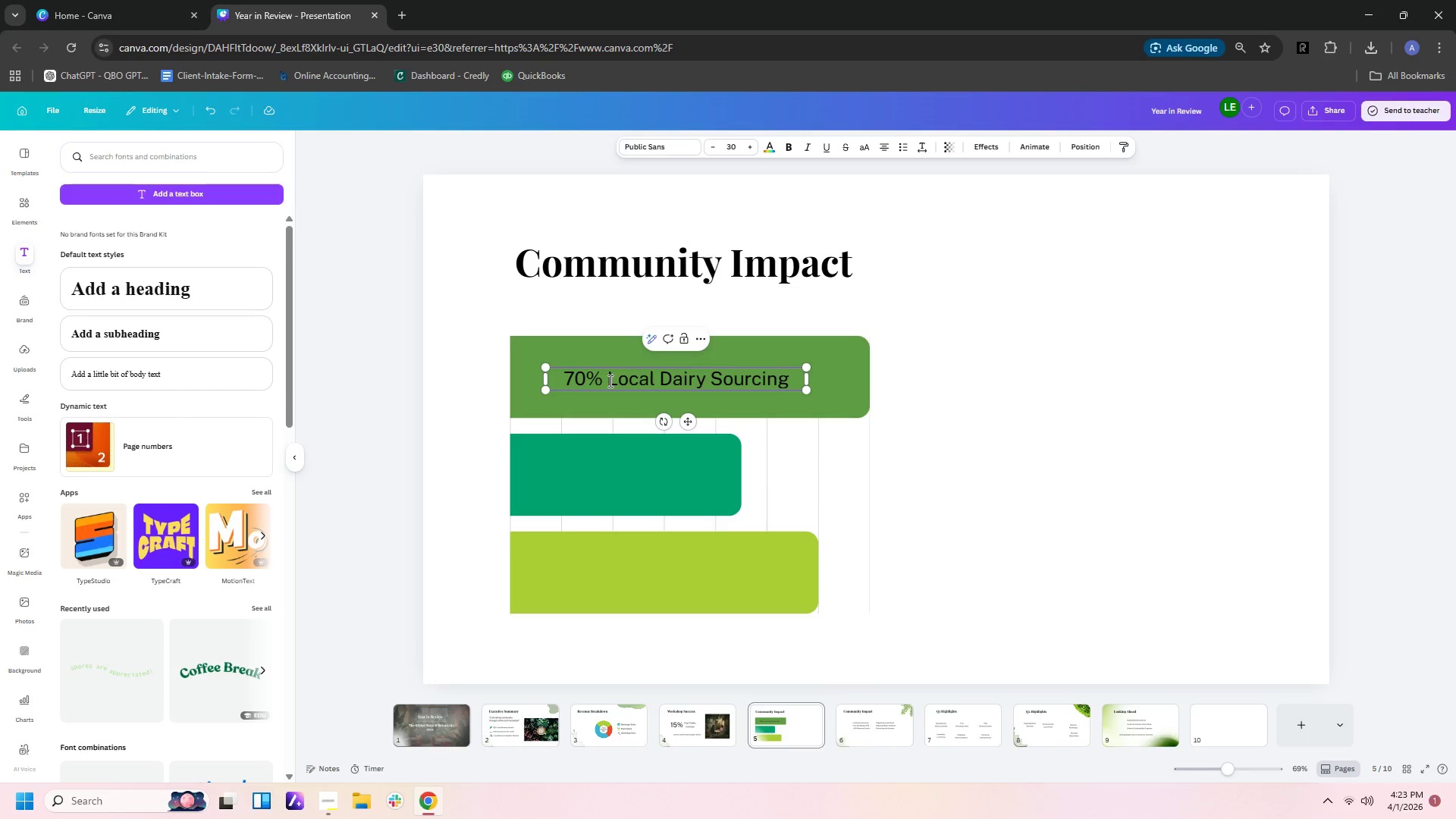 
wait(6.92)
 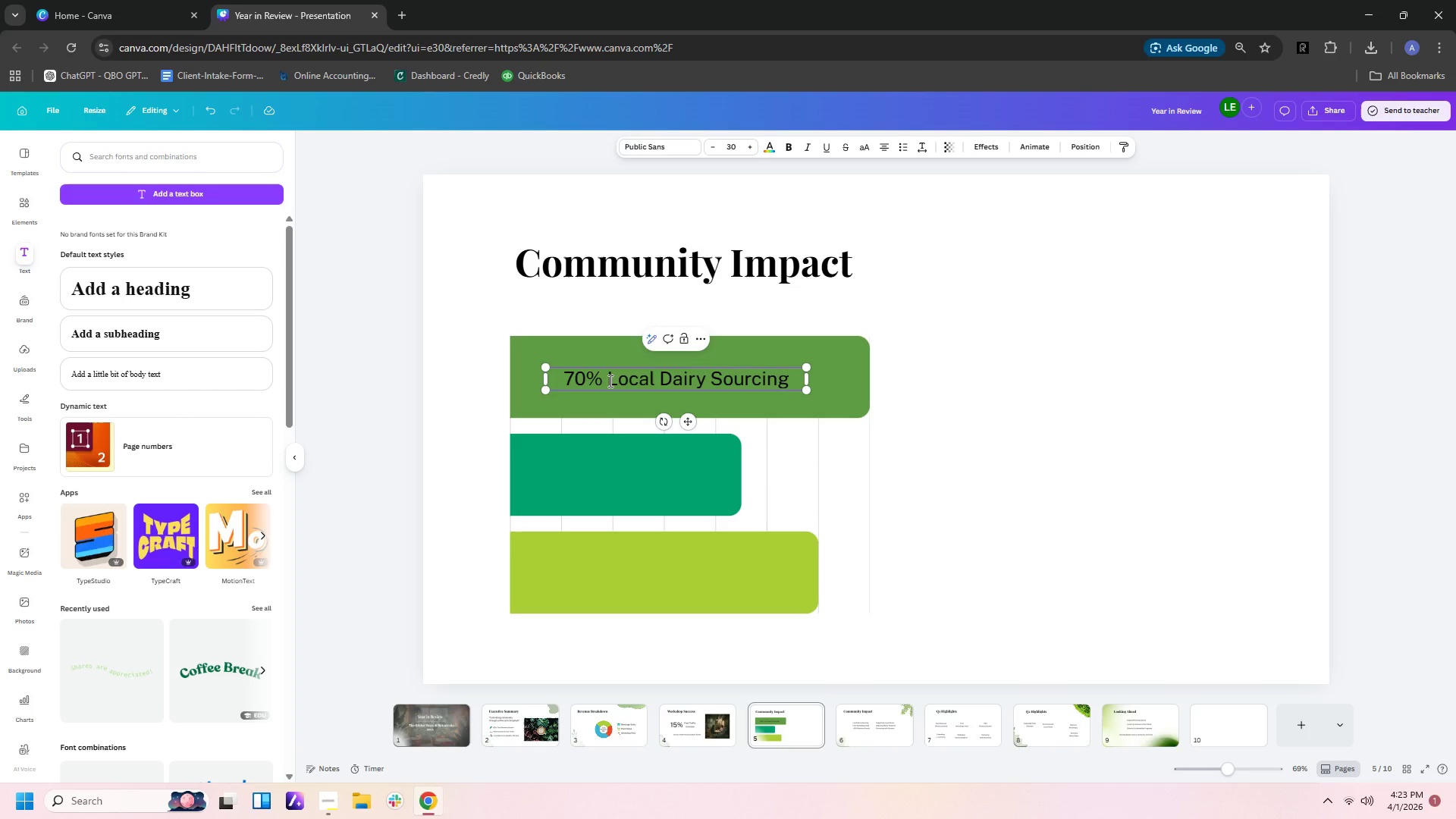 
left_click([868, 436])
 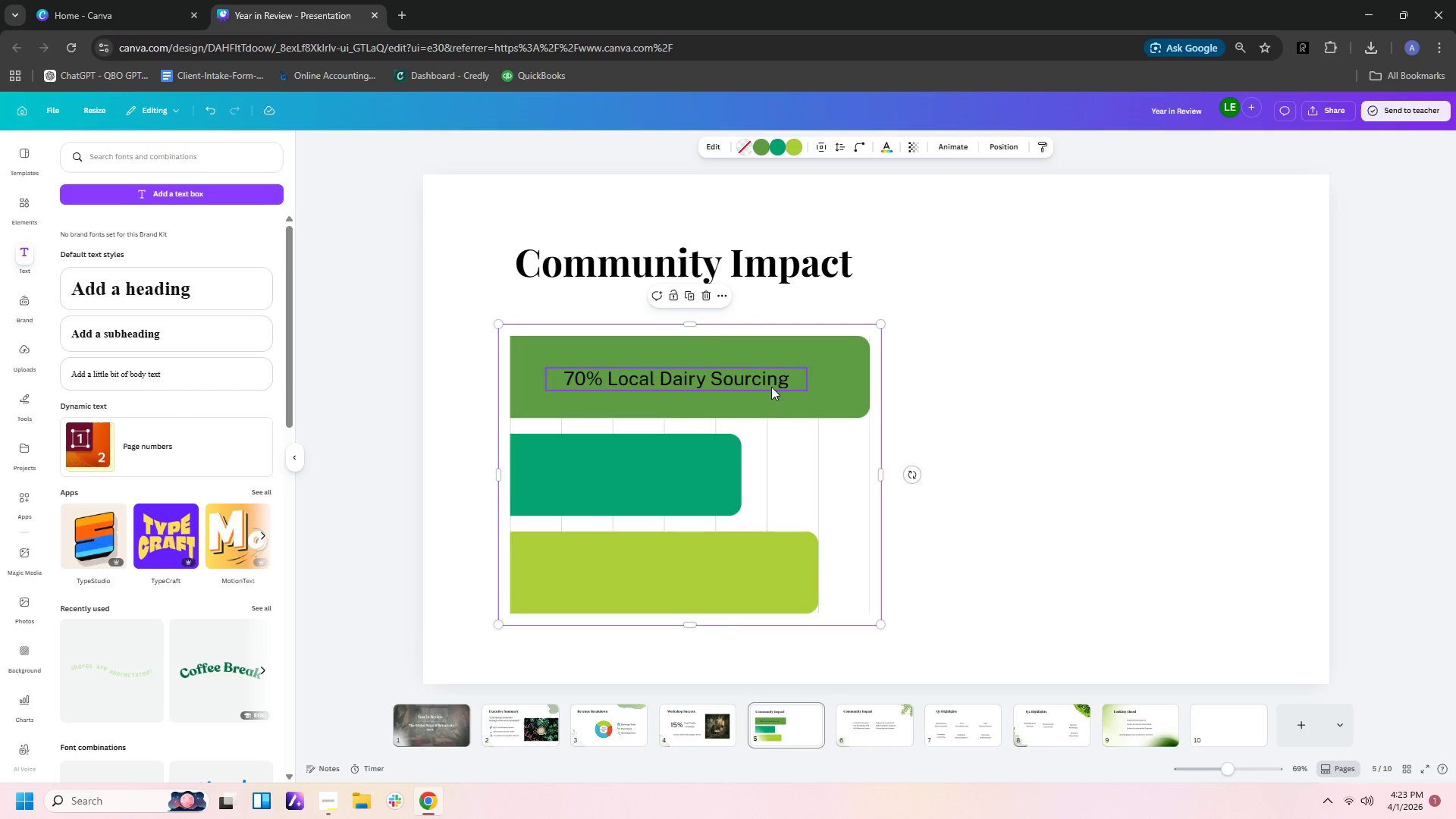 
left_click([771, 386])
 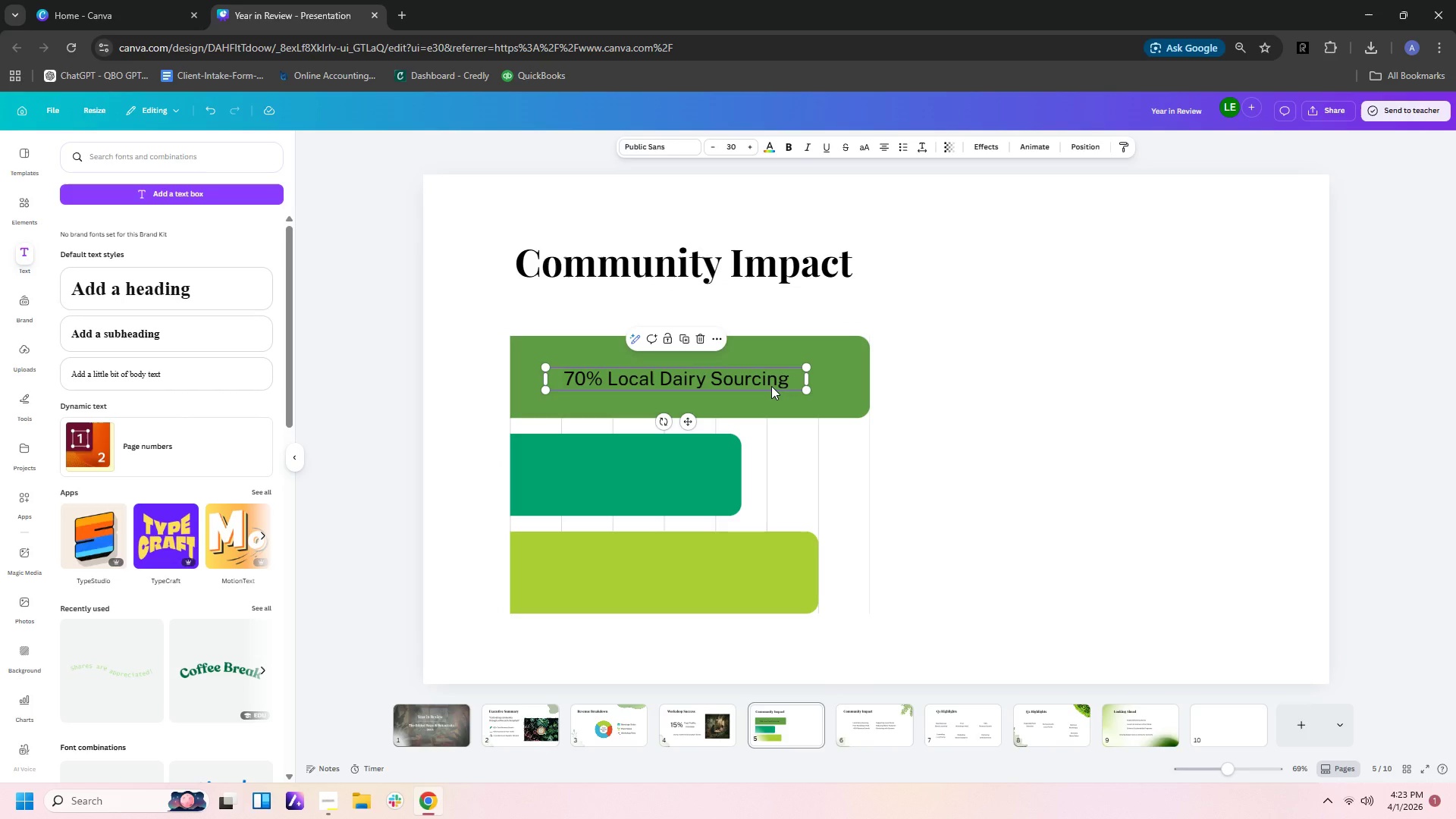 
key(Control+C)
 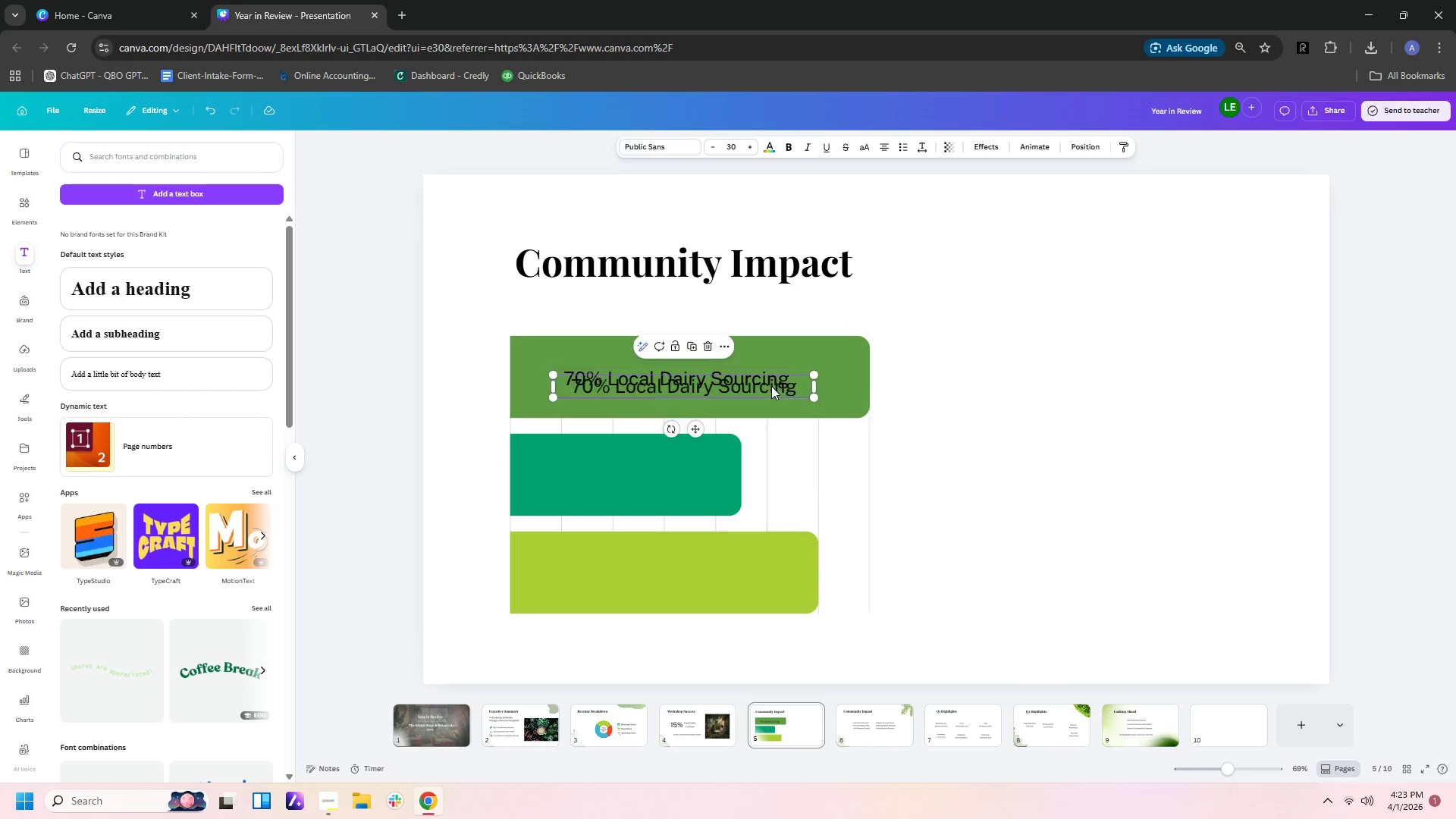 
key(Control+V)
 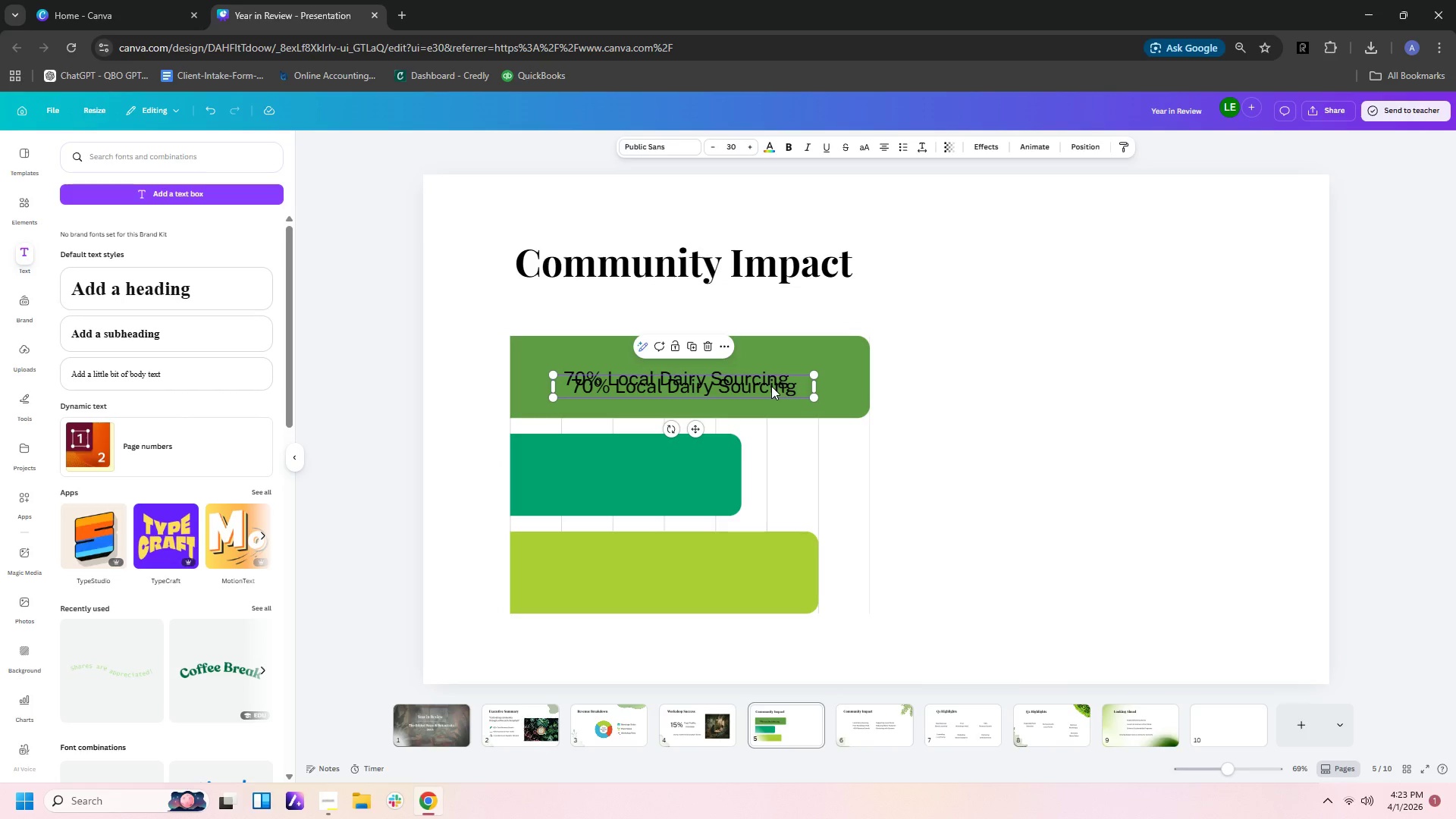 
left_click_drag(start_coordinate=[772, 386], to_coordinate=[730, 479])
 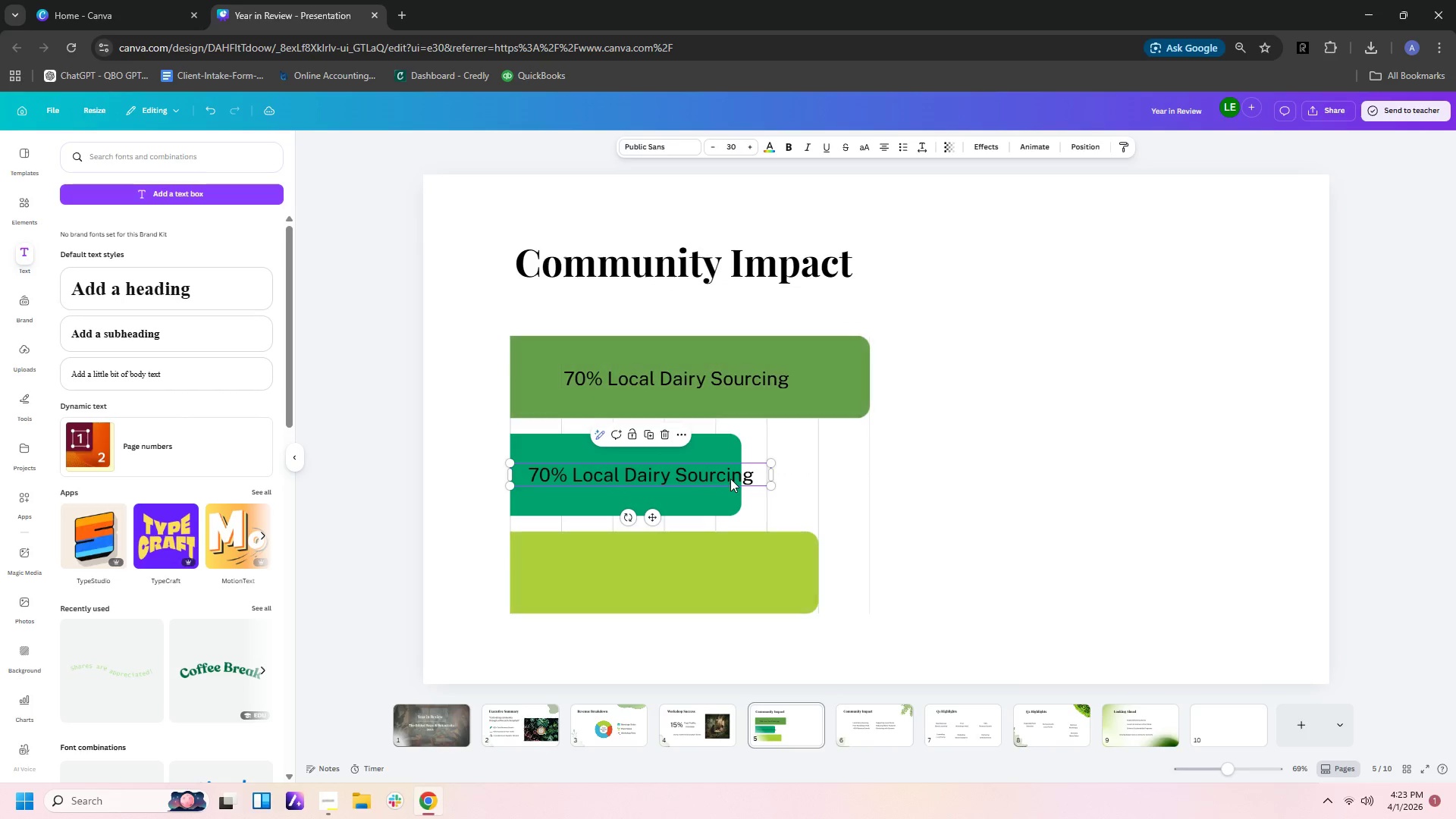 
double_click([730, 479])
 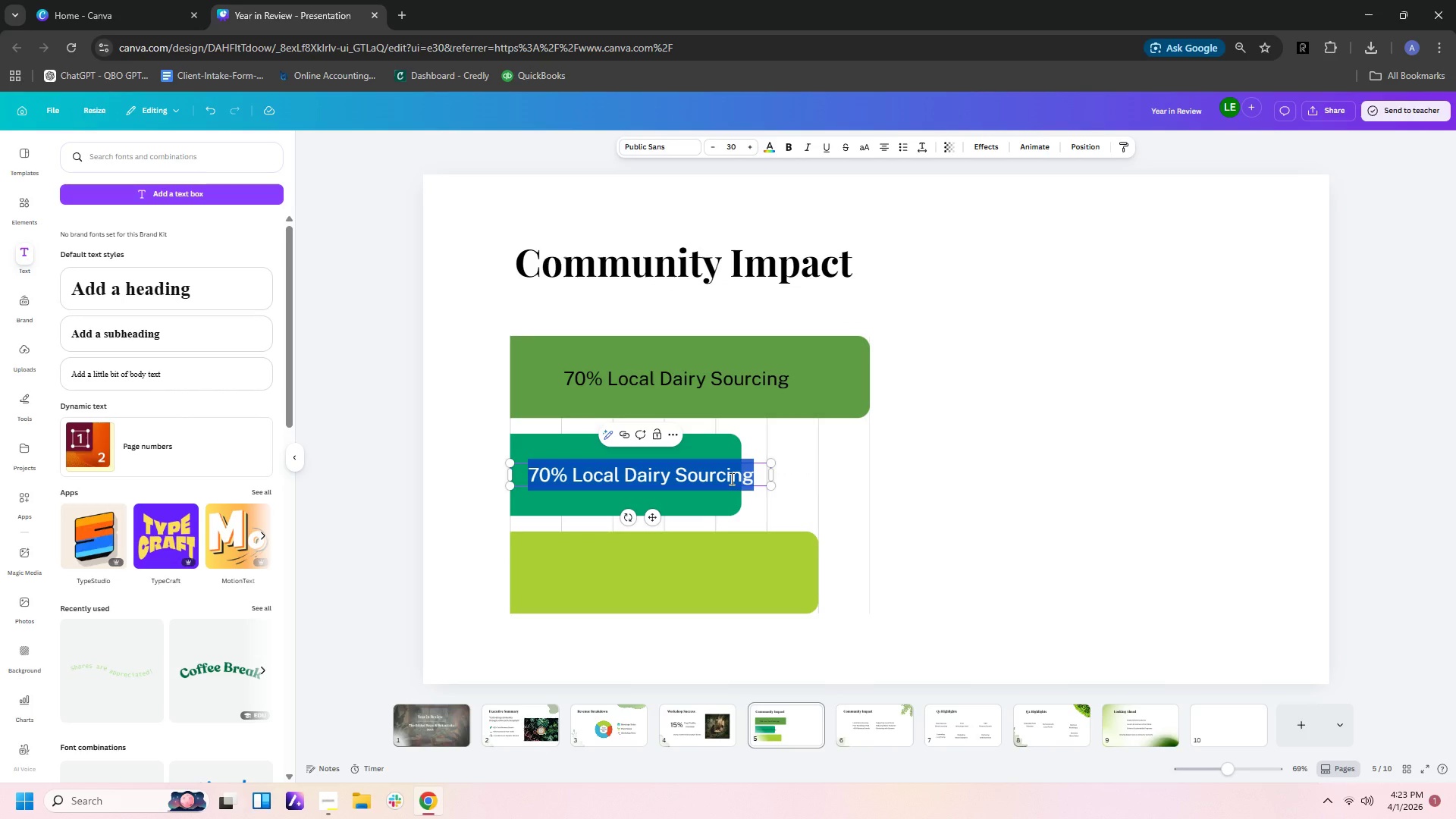 
type(Compost E)
key(Backspace)
type(was)
key(Backspace)
key(Backspace)
key(Backspace)
type(Wasy)
key(Backspace)
type(te Reduced)
 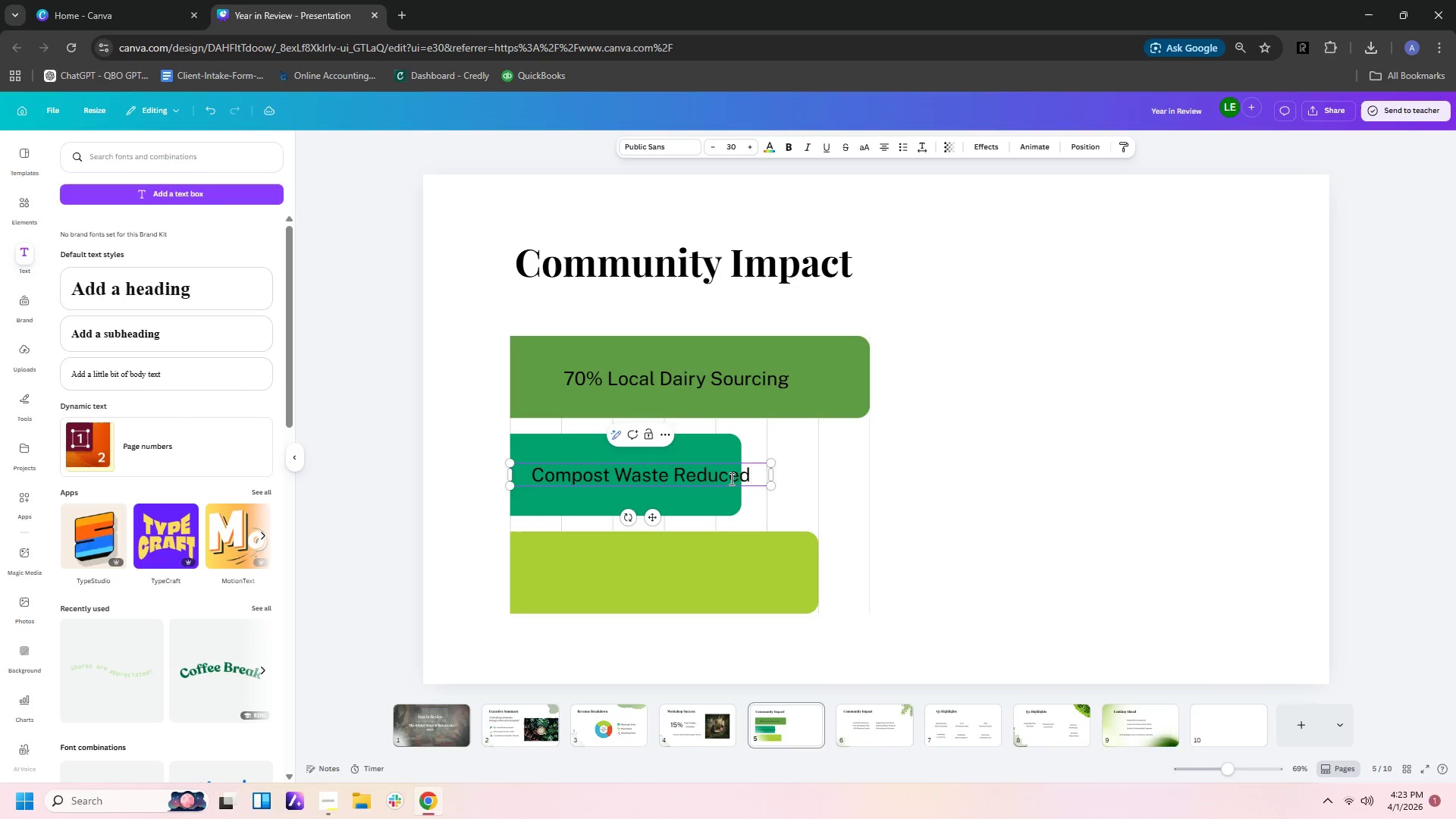 
left_click([831, 483])
 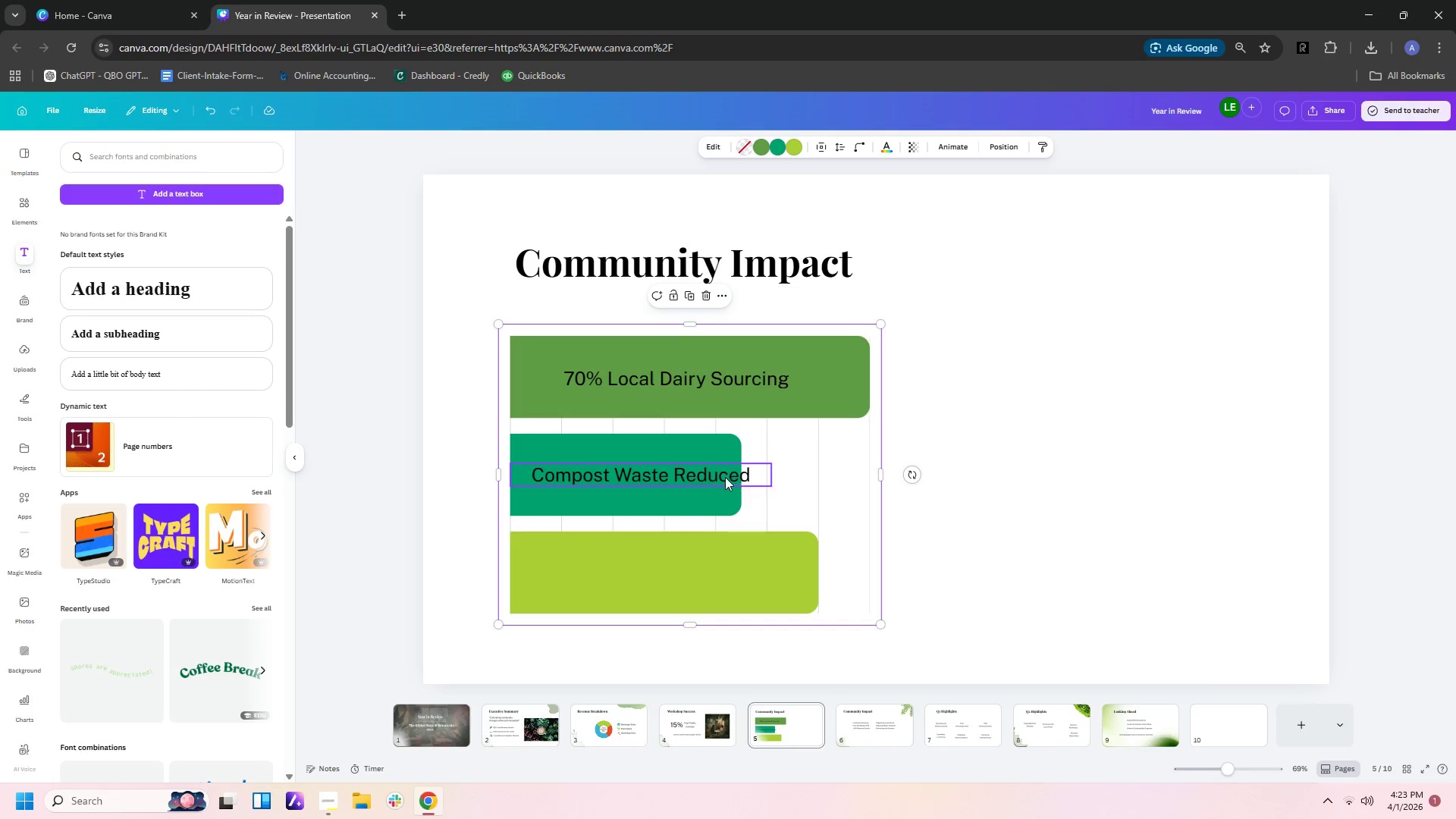 
left_click_drag(start_coordinate=[722, 477], to_coordinate=[703, 479])
 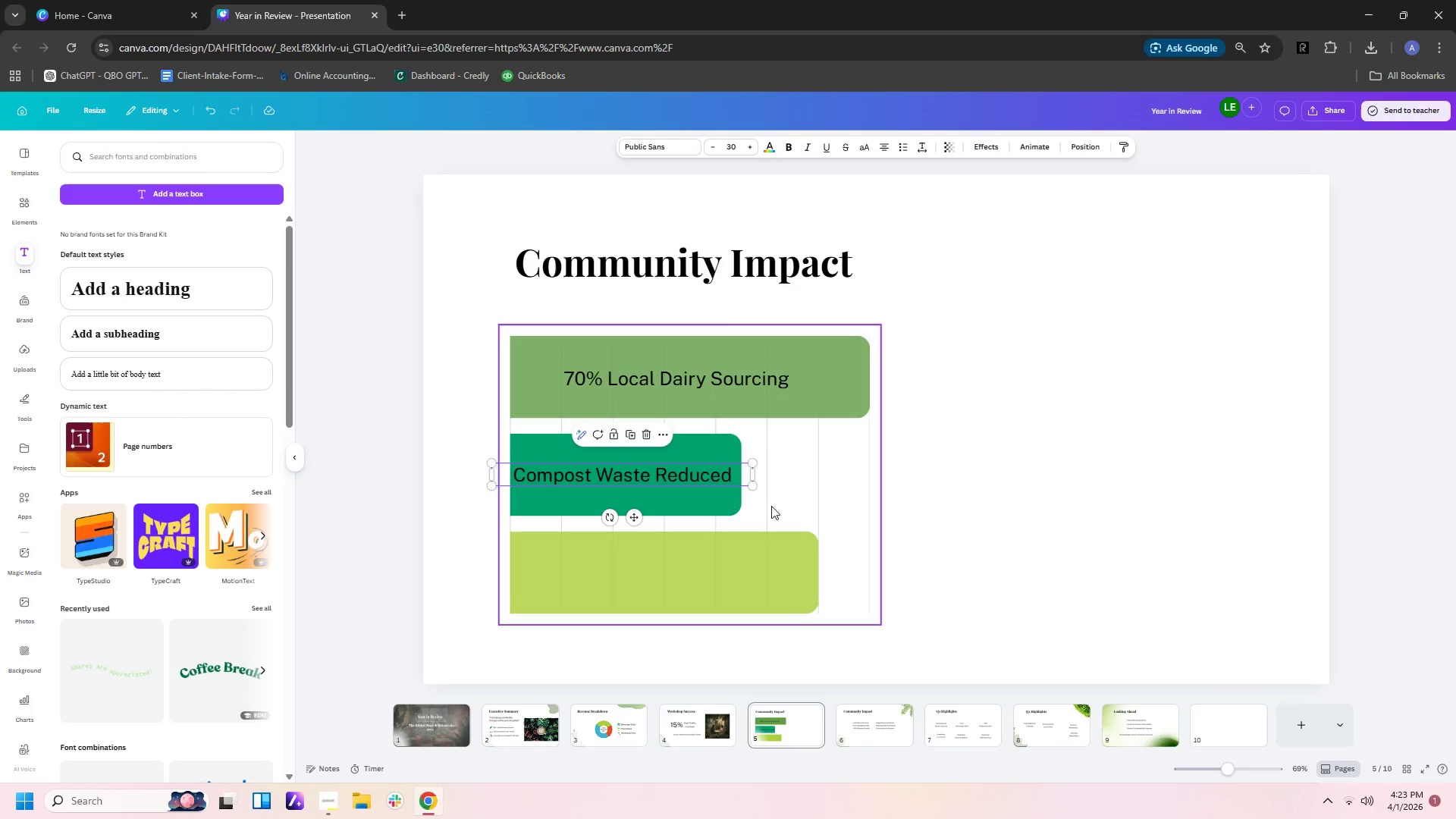 
left_click([777, 506])
 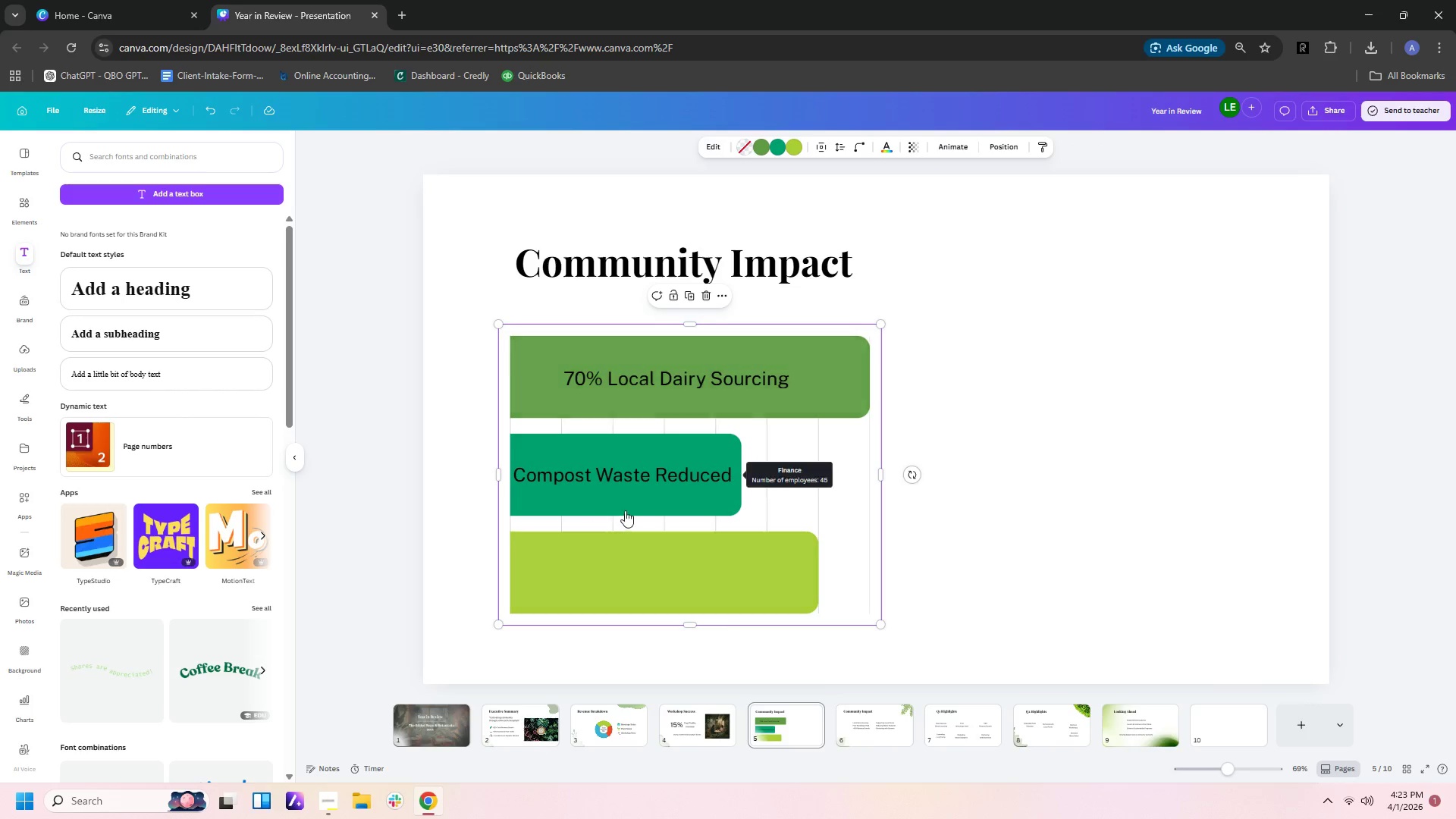 
left_click([698, 376])
 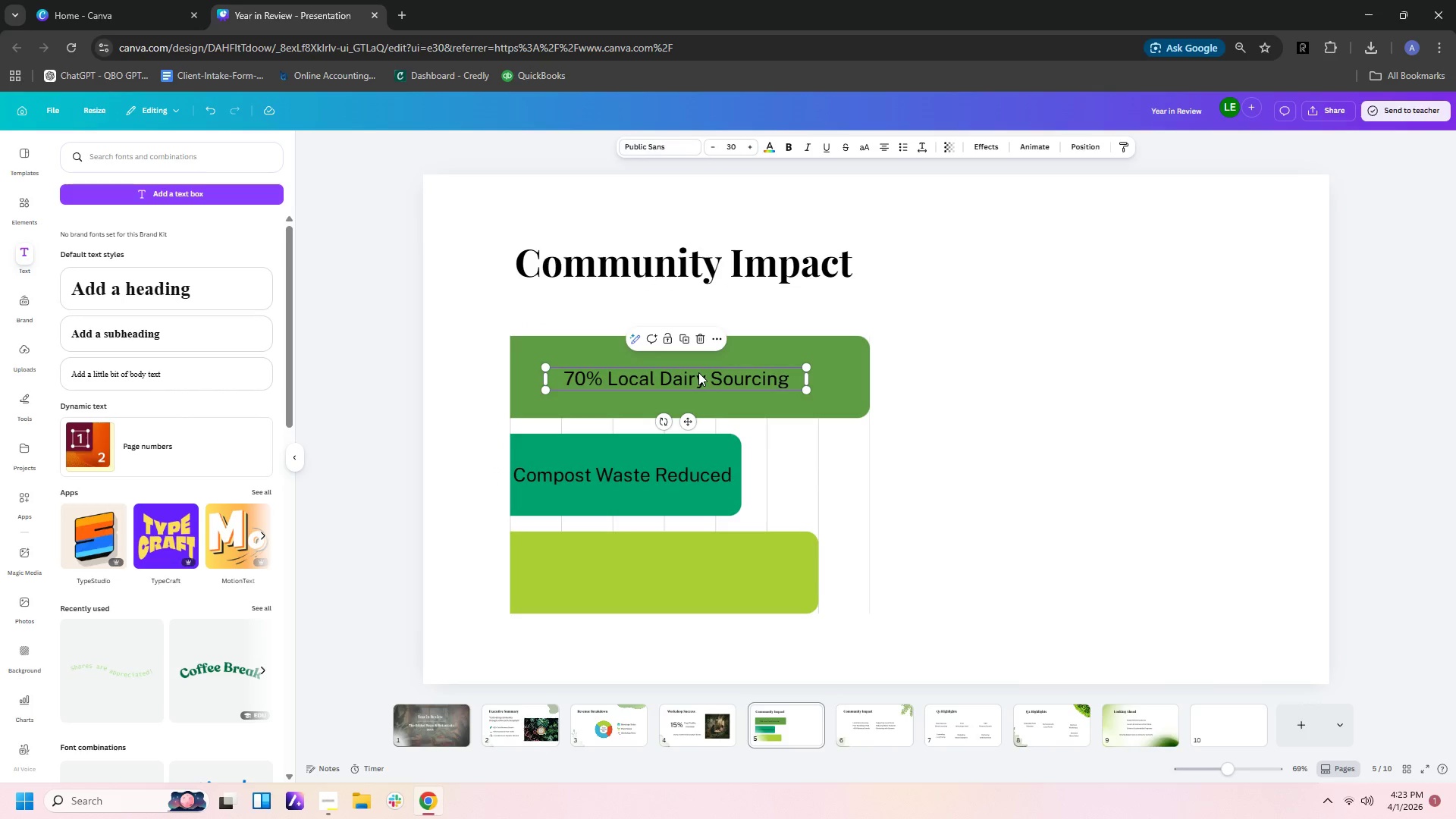 
type(CVV)
 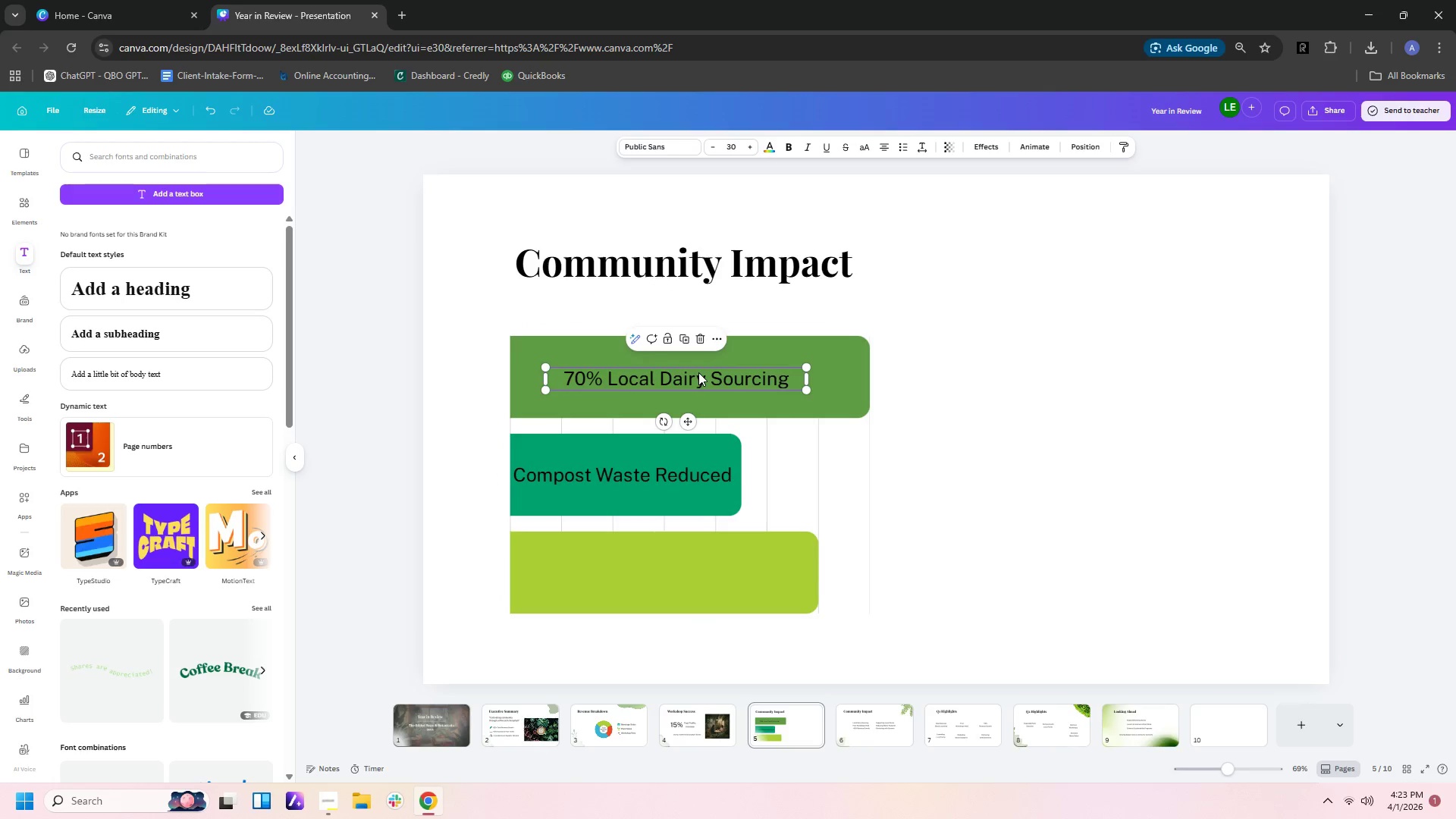 
left_click([705, 378])
 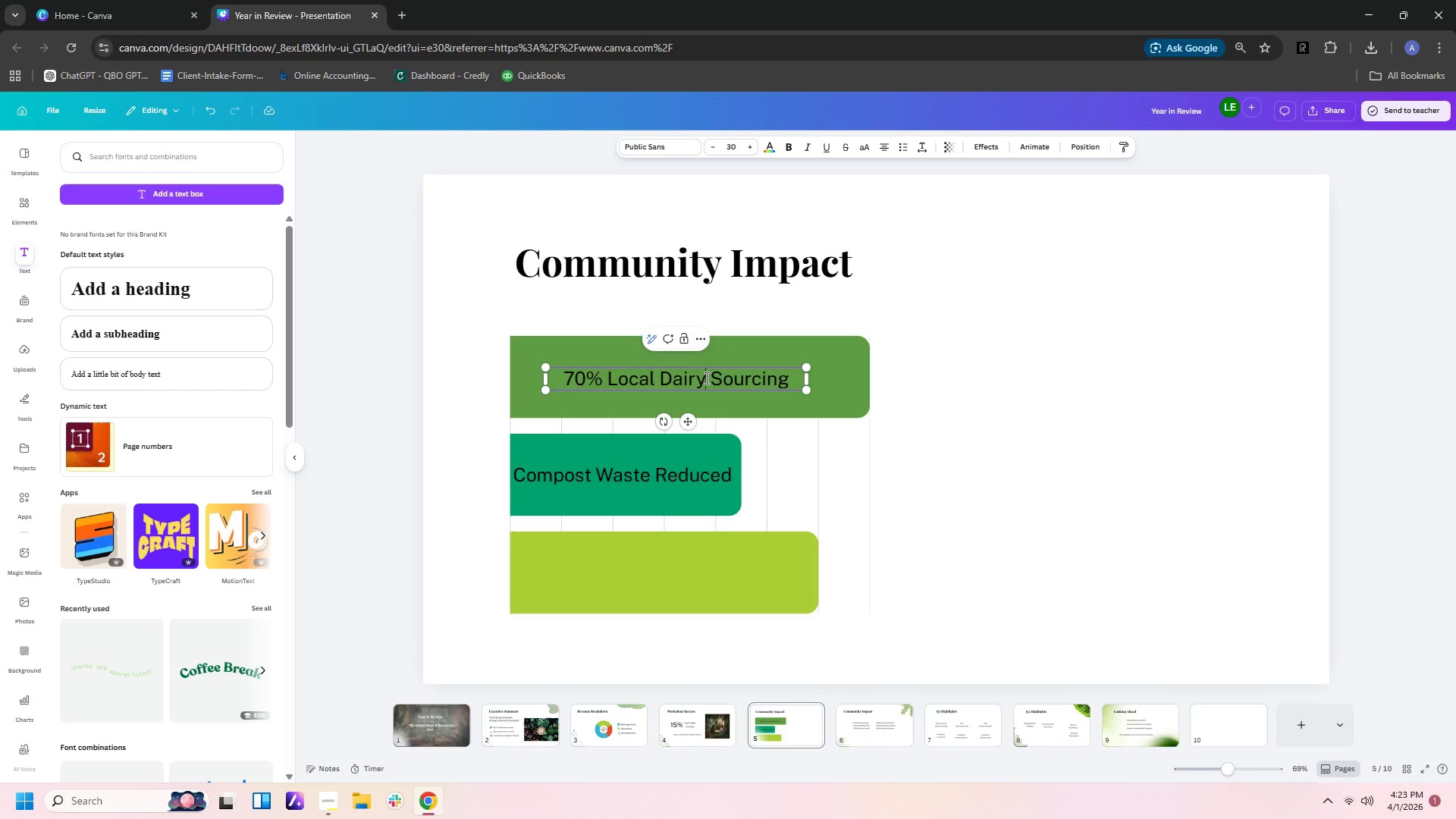 
hold_key(key=ShiftLeft, duration=0.47)
 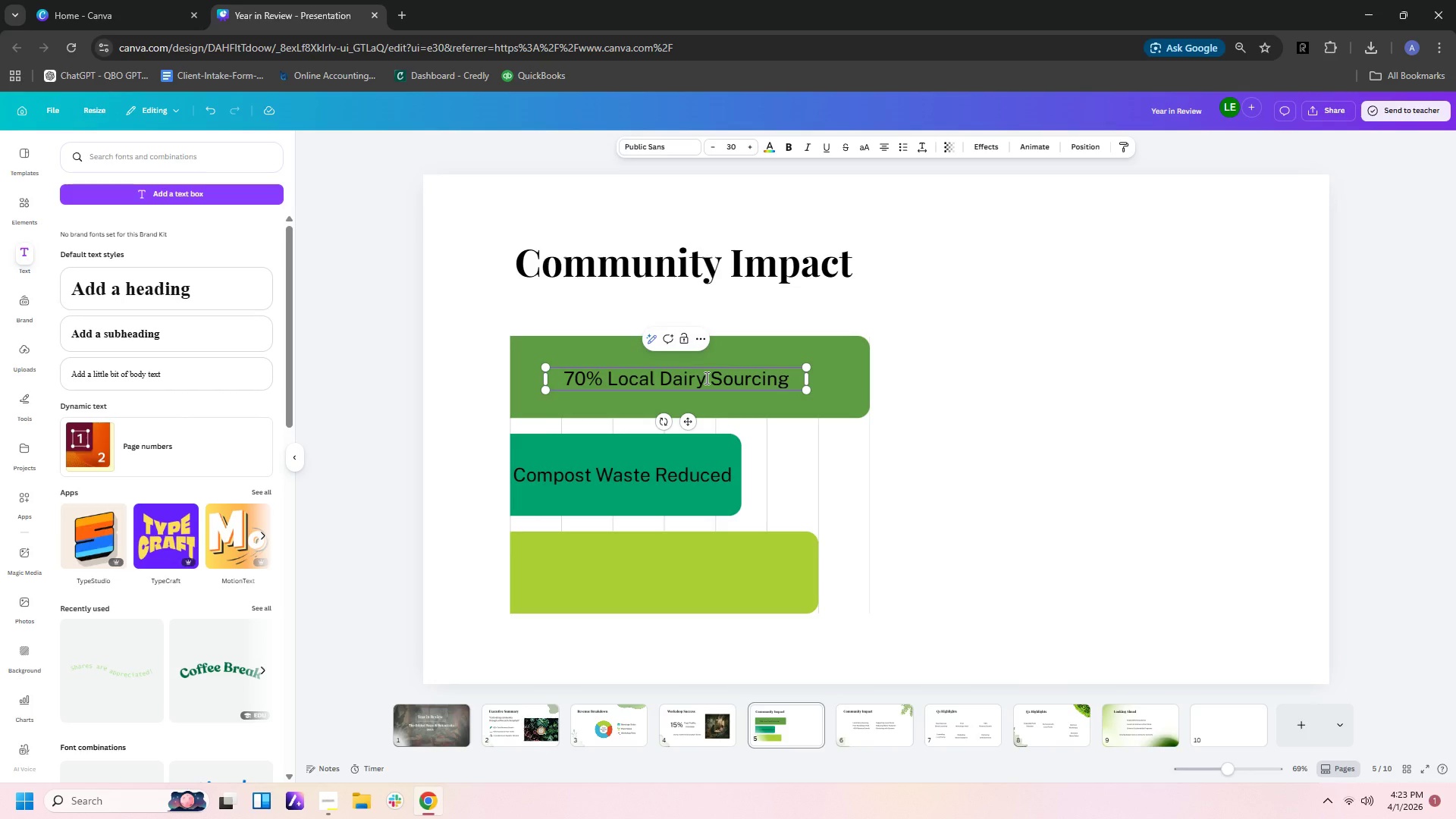 
key(Control+ControlLeft)
 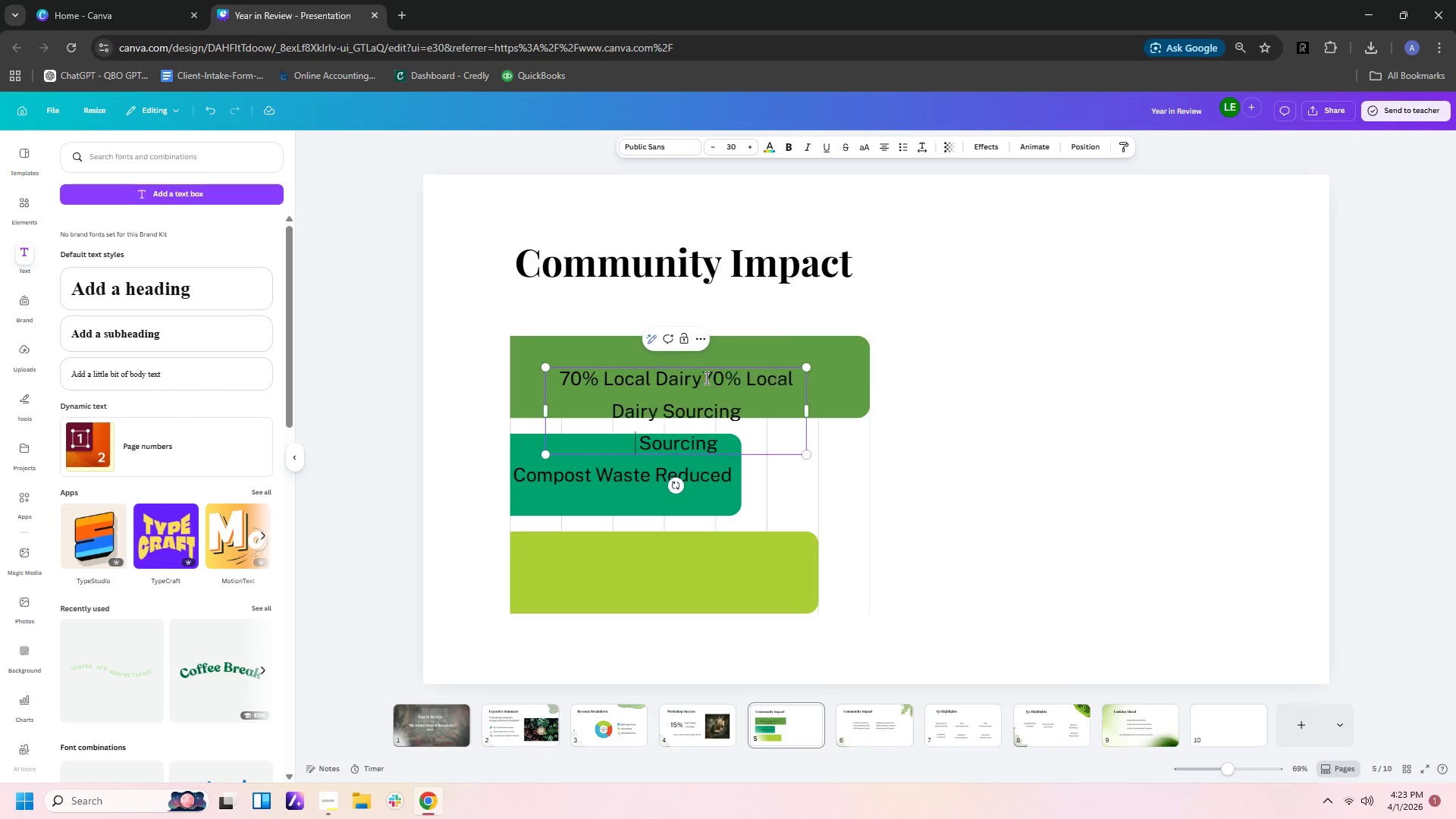 
key(Control+V)
 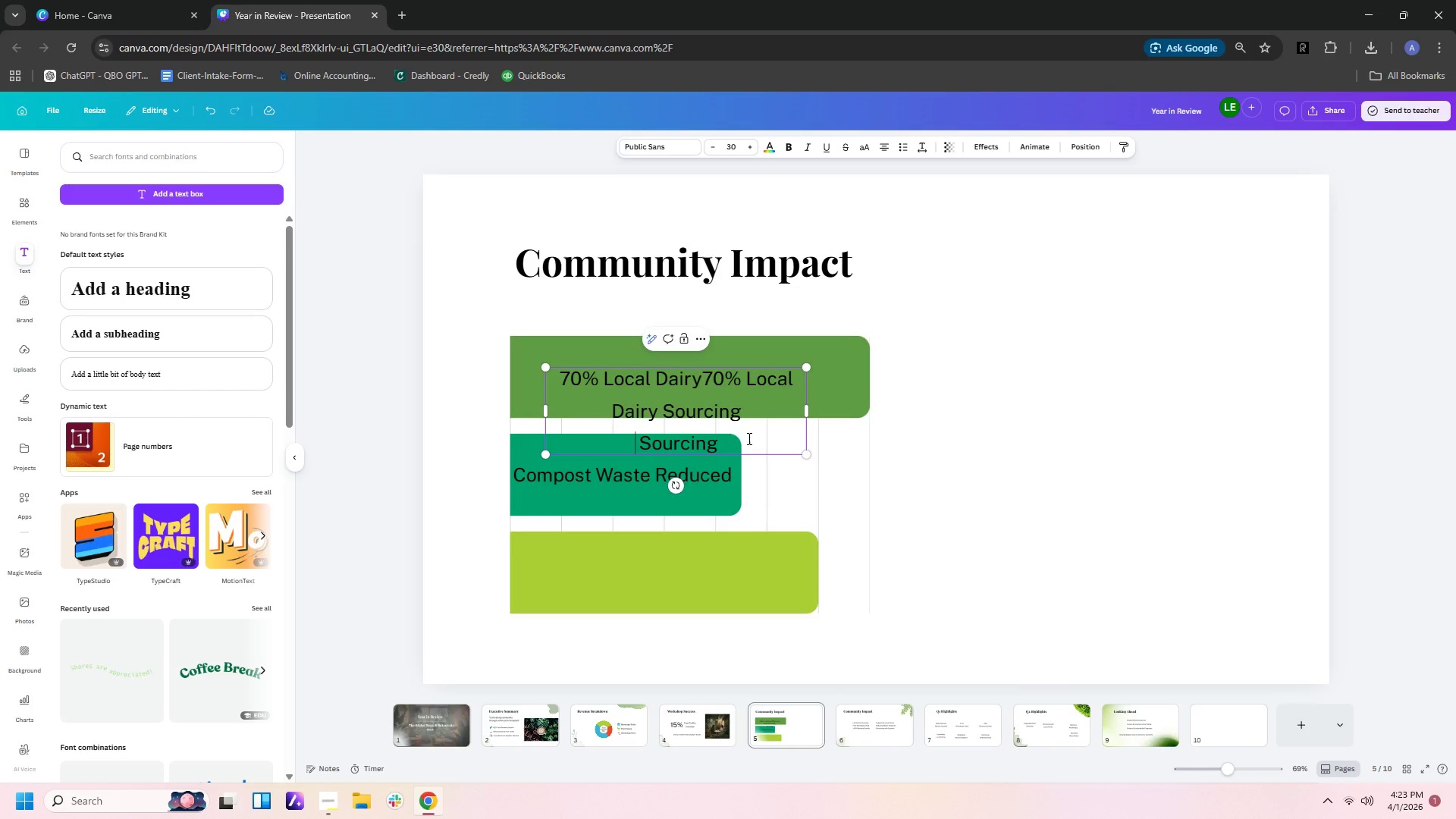 
key(Control+Z)
 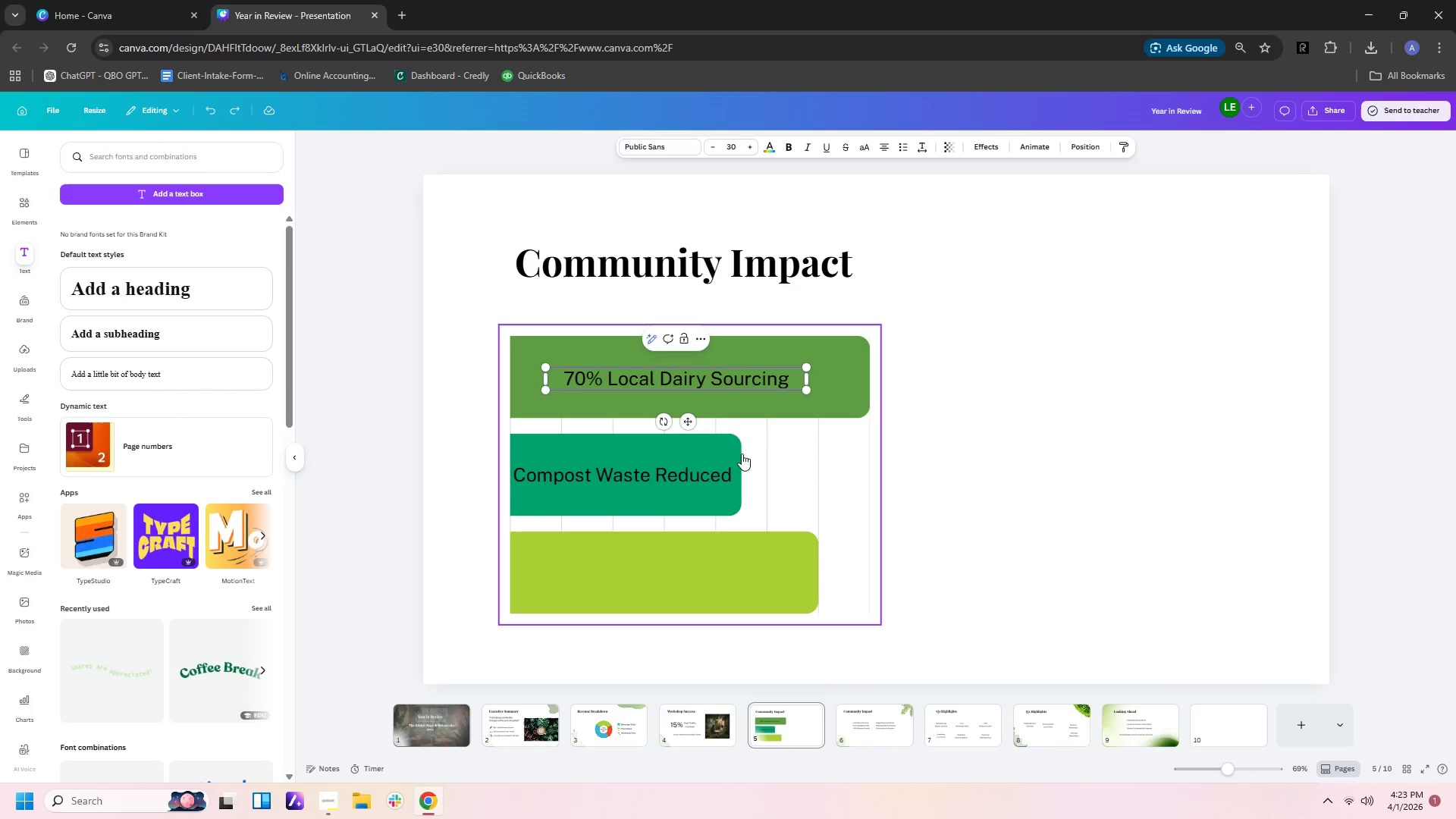 
left_click_drag(start_coordinate=[796, 466], to_coordinate=[802, 465])
 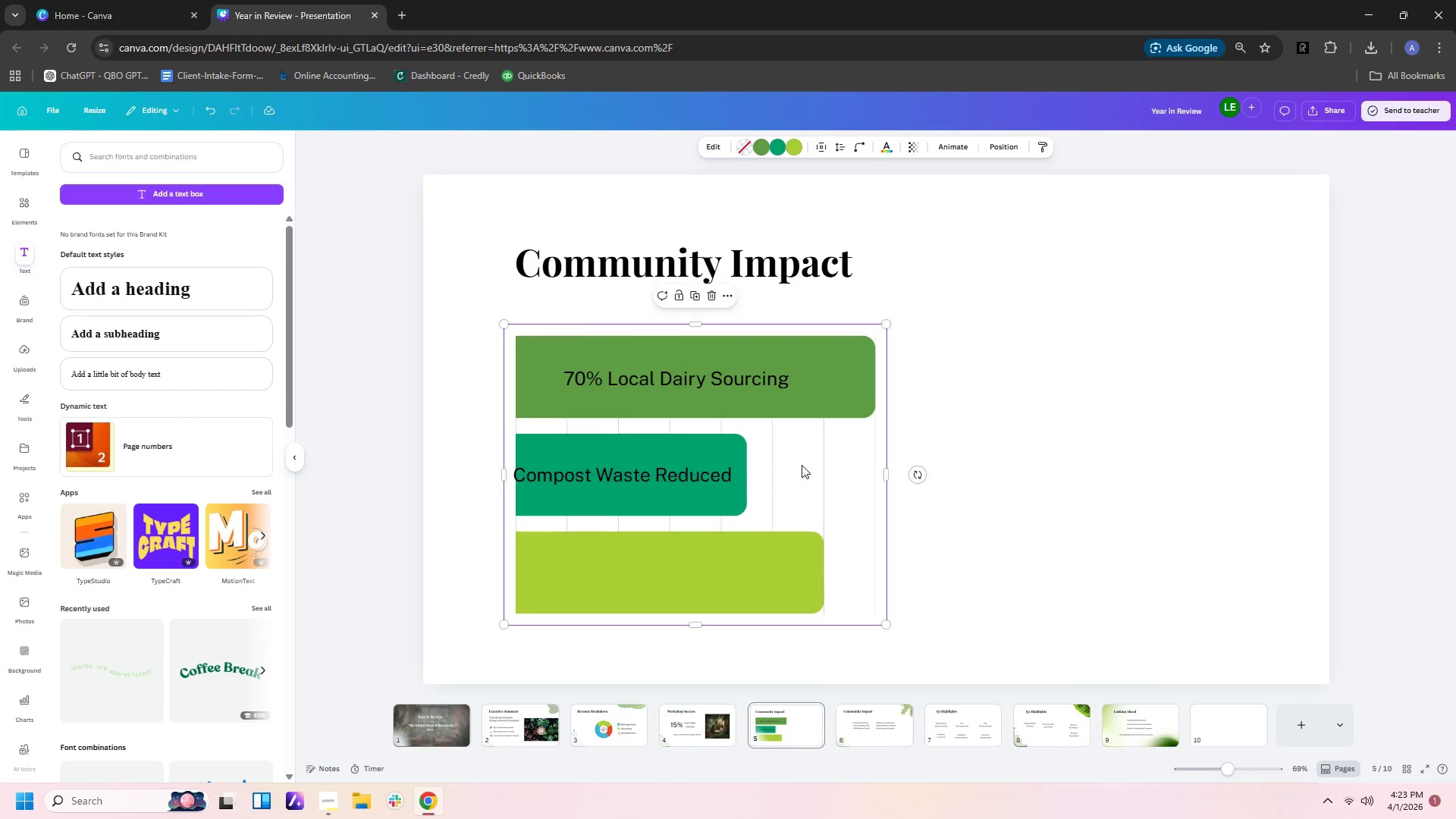 
key(Control+V)
 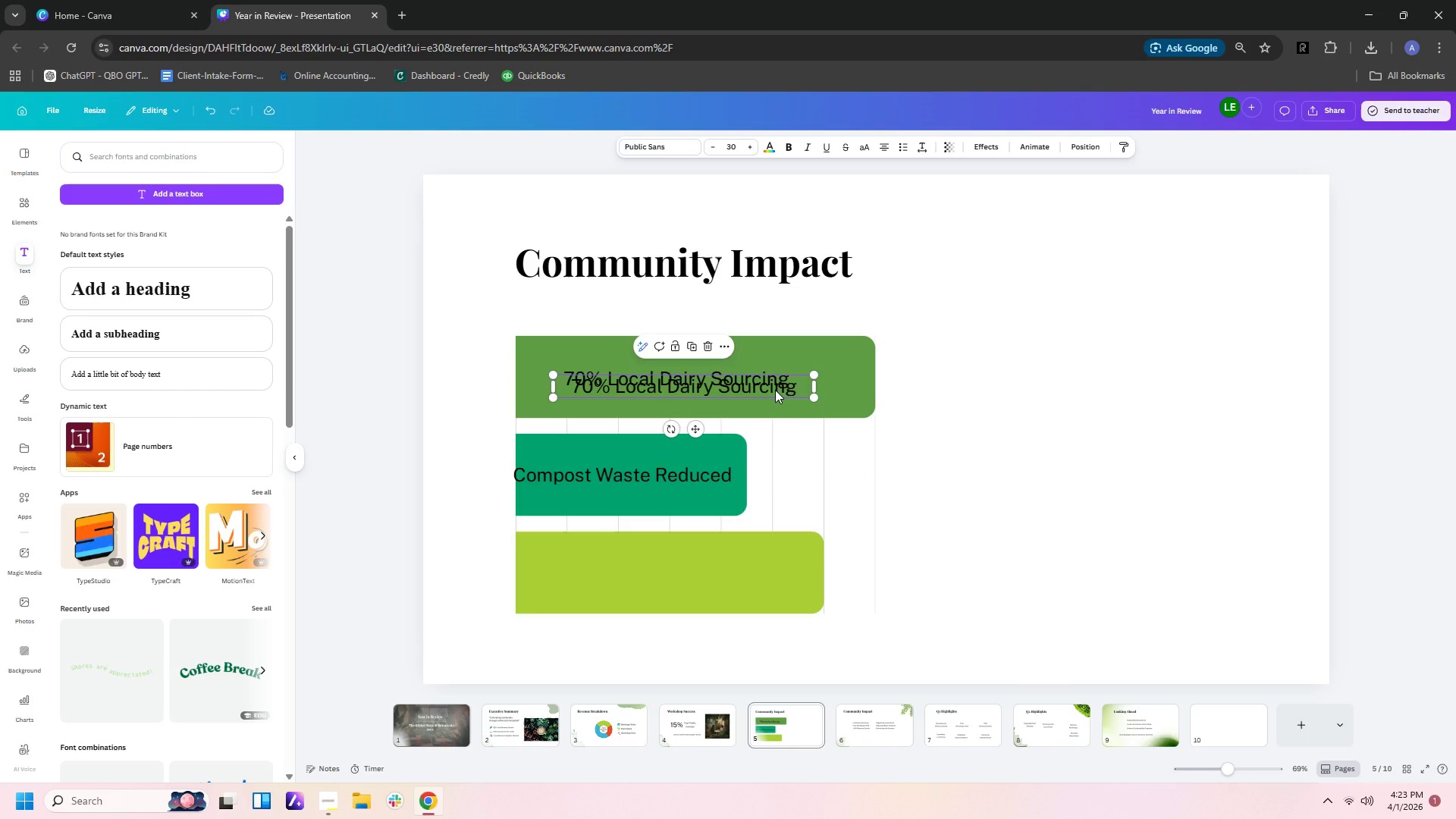 
left_click_drag(start_coordinate=[775, 390], to_coordinate=[766, 574])
 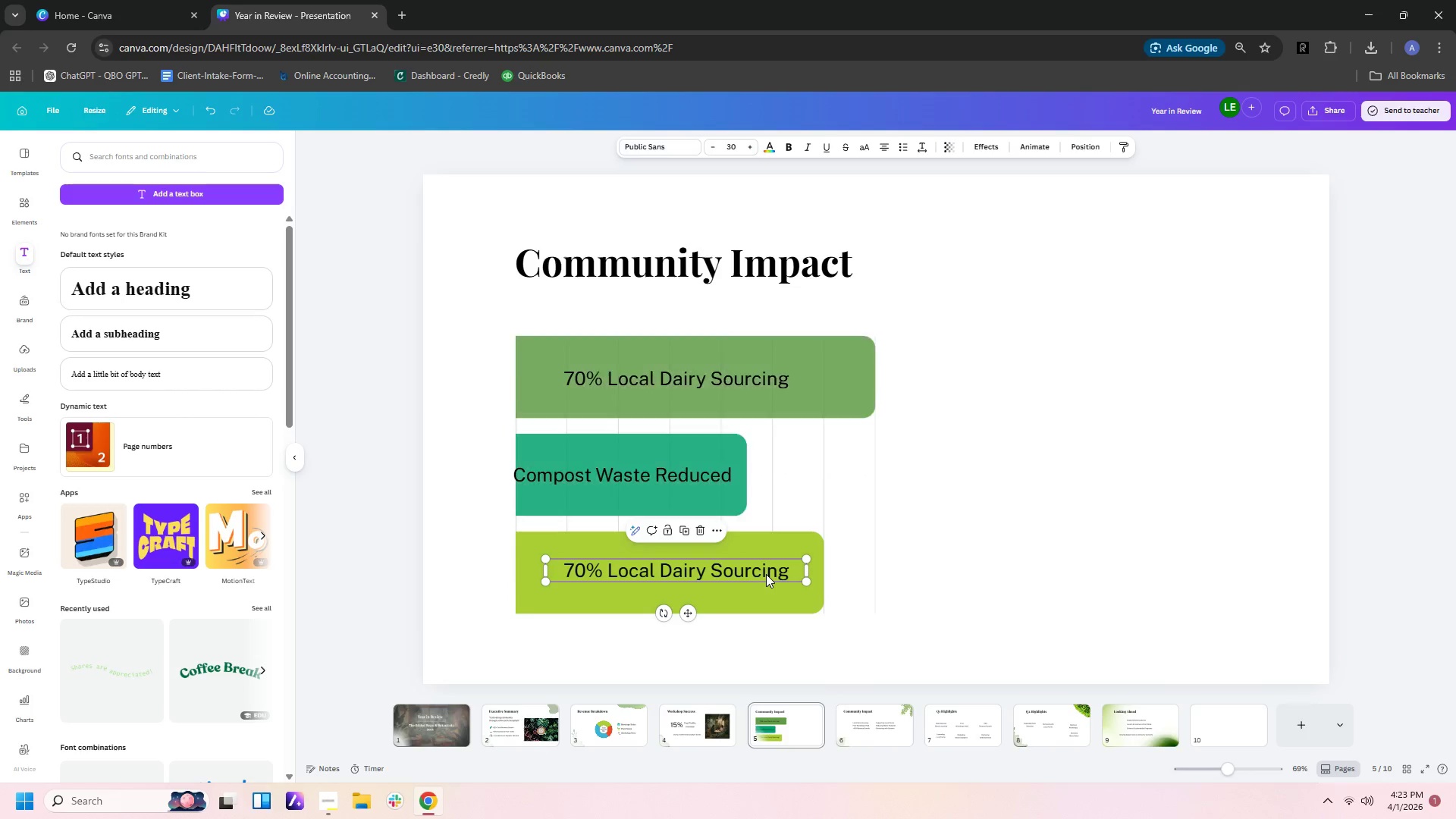 
double_click([766, 574])
 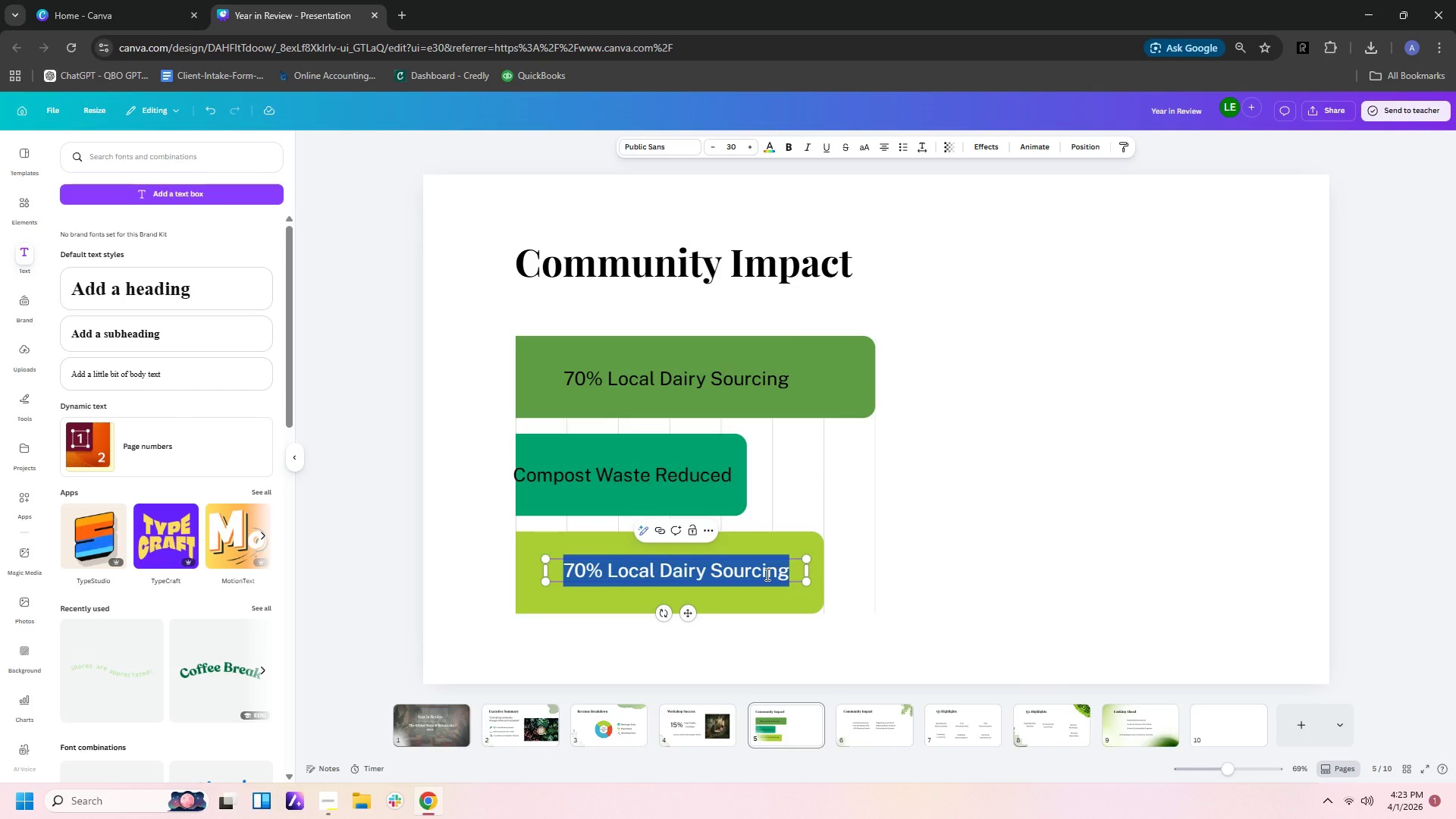 
type(Local Plant Suppliers)
 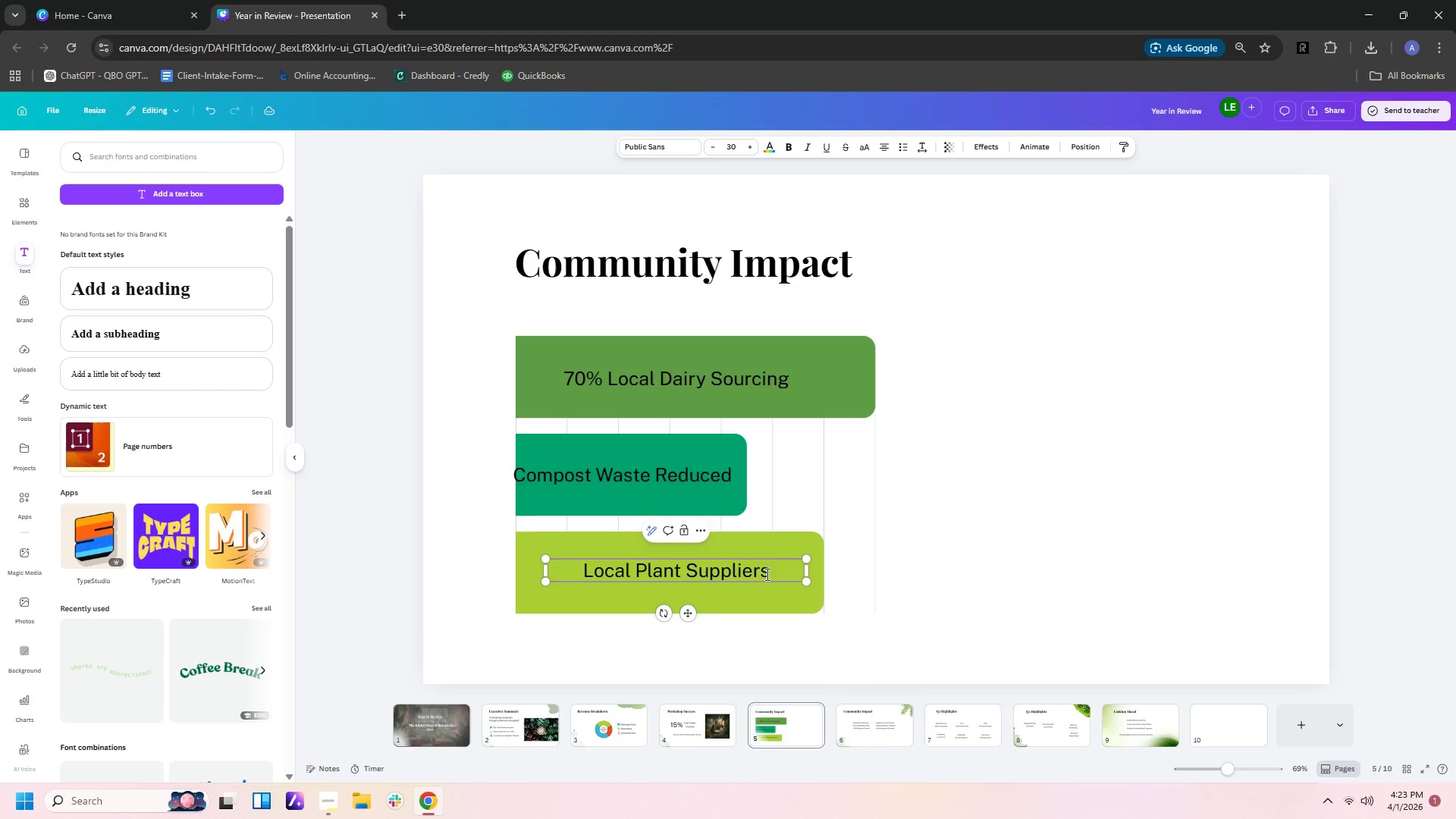 
wait(5.73)
 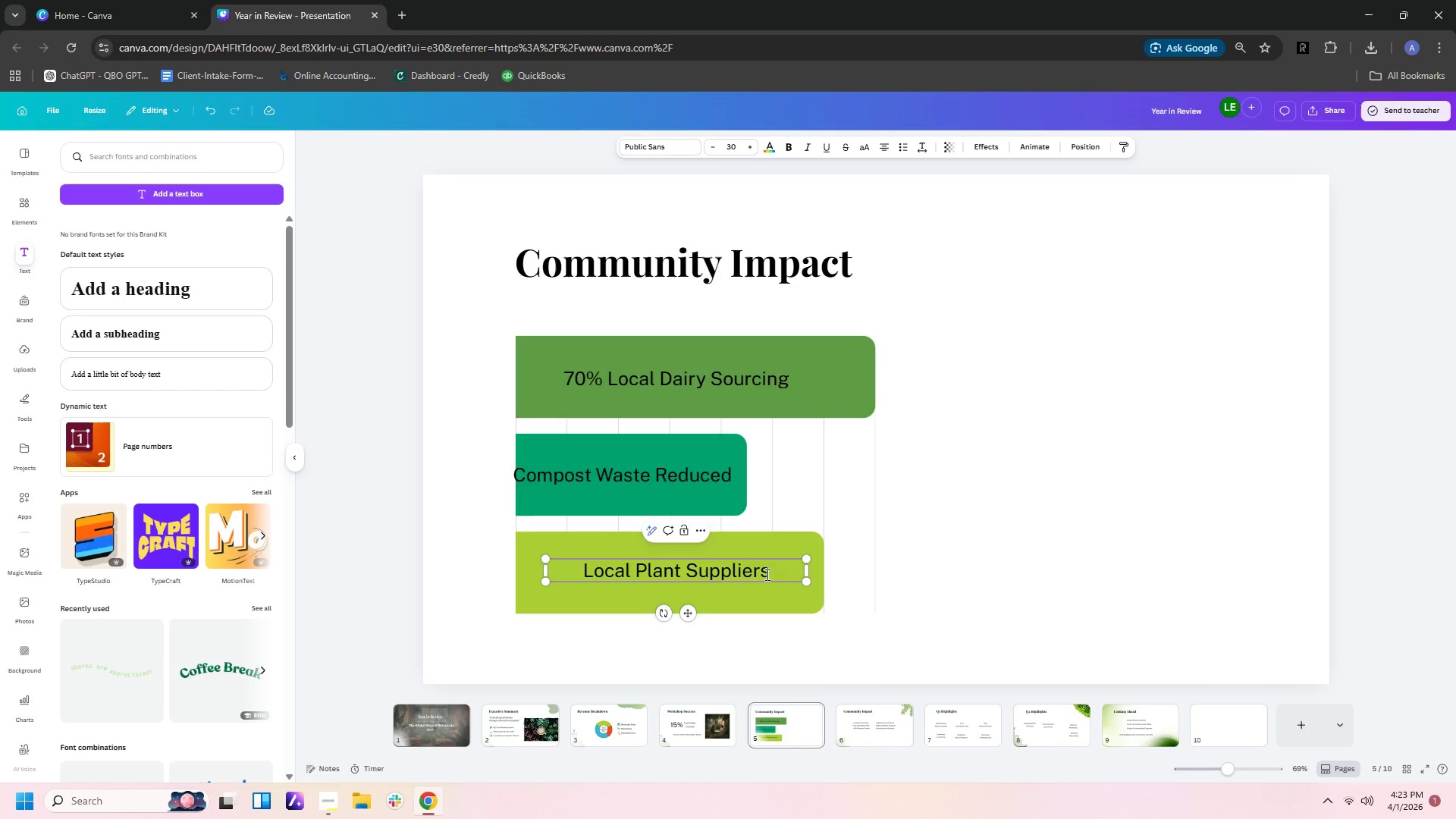 
left_click([1057, 544])
 